 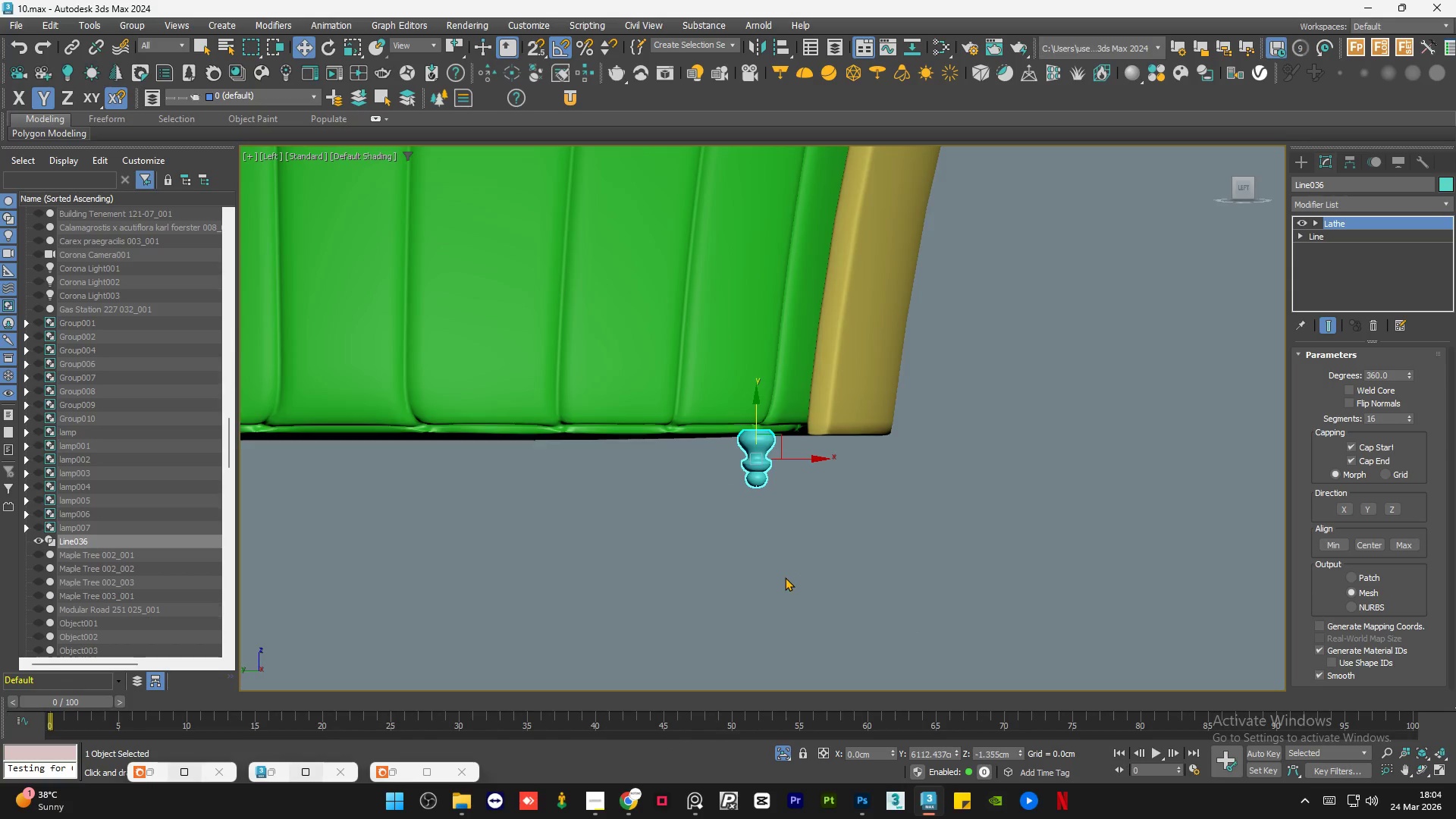 
scroll: coordinate [799, 544], scroll_direction: down, amount: 3.0
 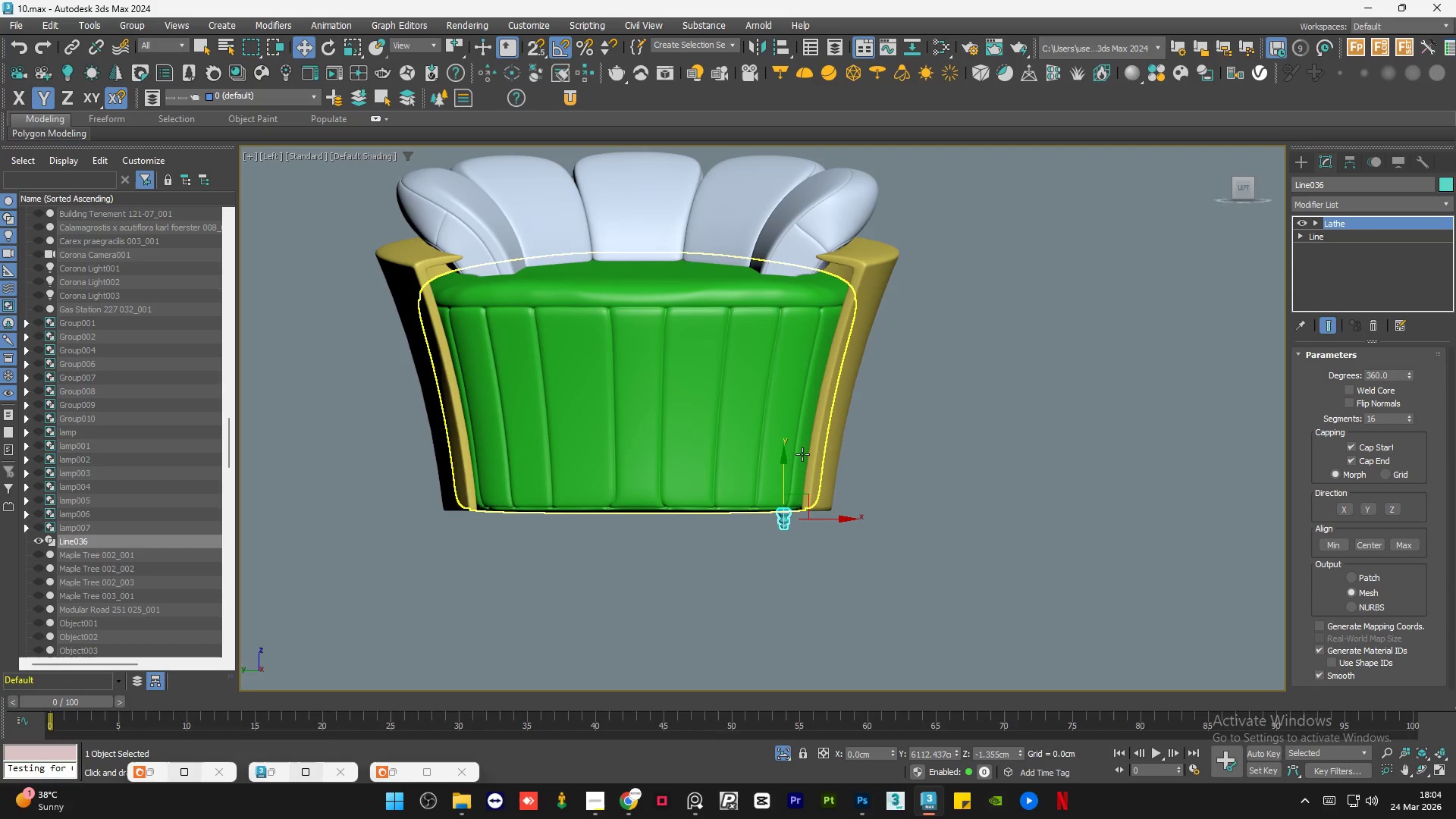 
scroll: coordinate [812, 249], scroll_direction: none, amount: 0.0
 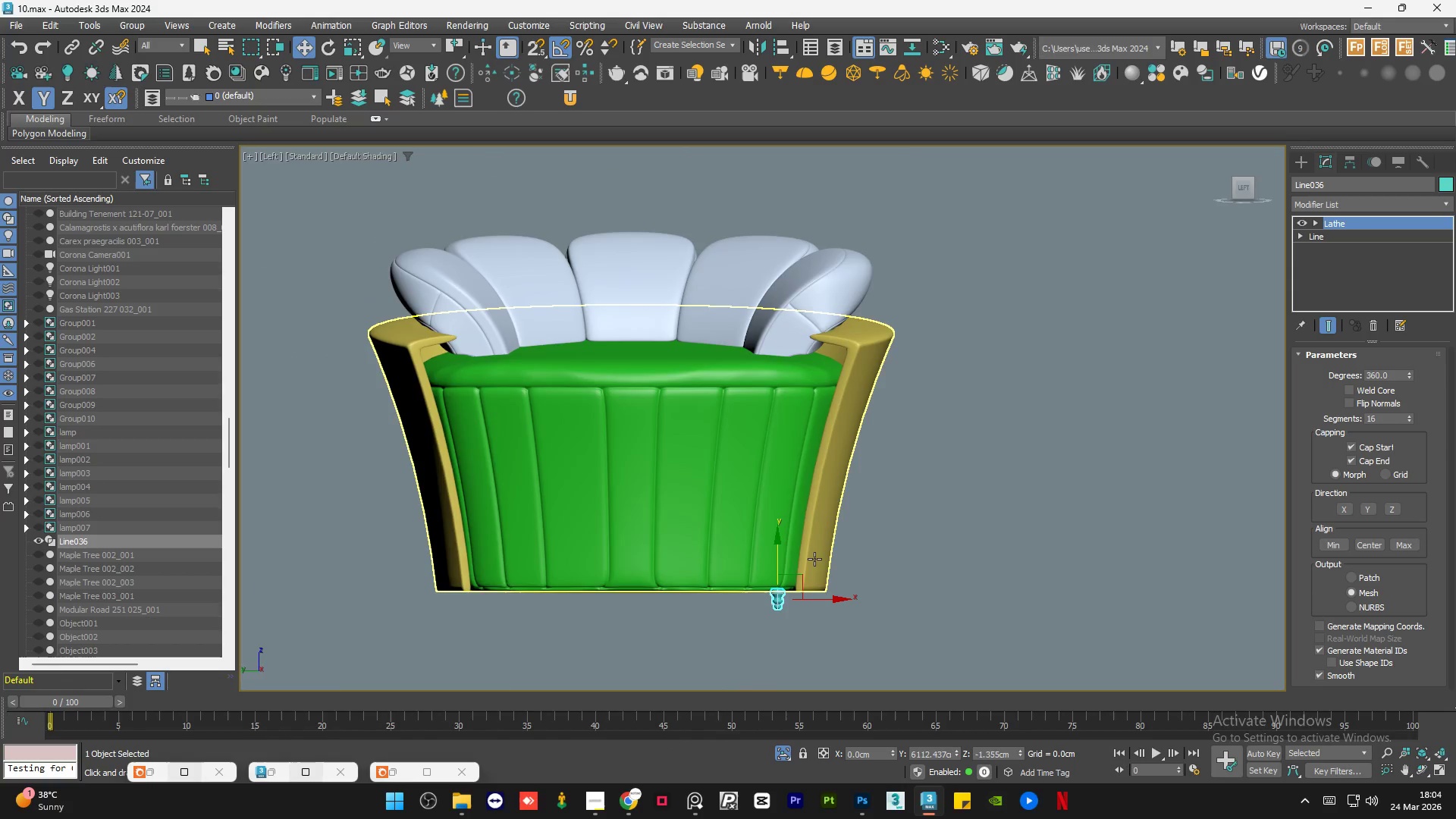 
scroll: coordinate [833, 532], scroll_direction: up, amount: 6.0
 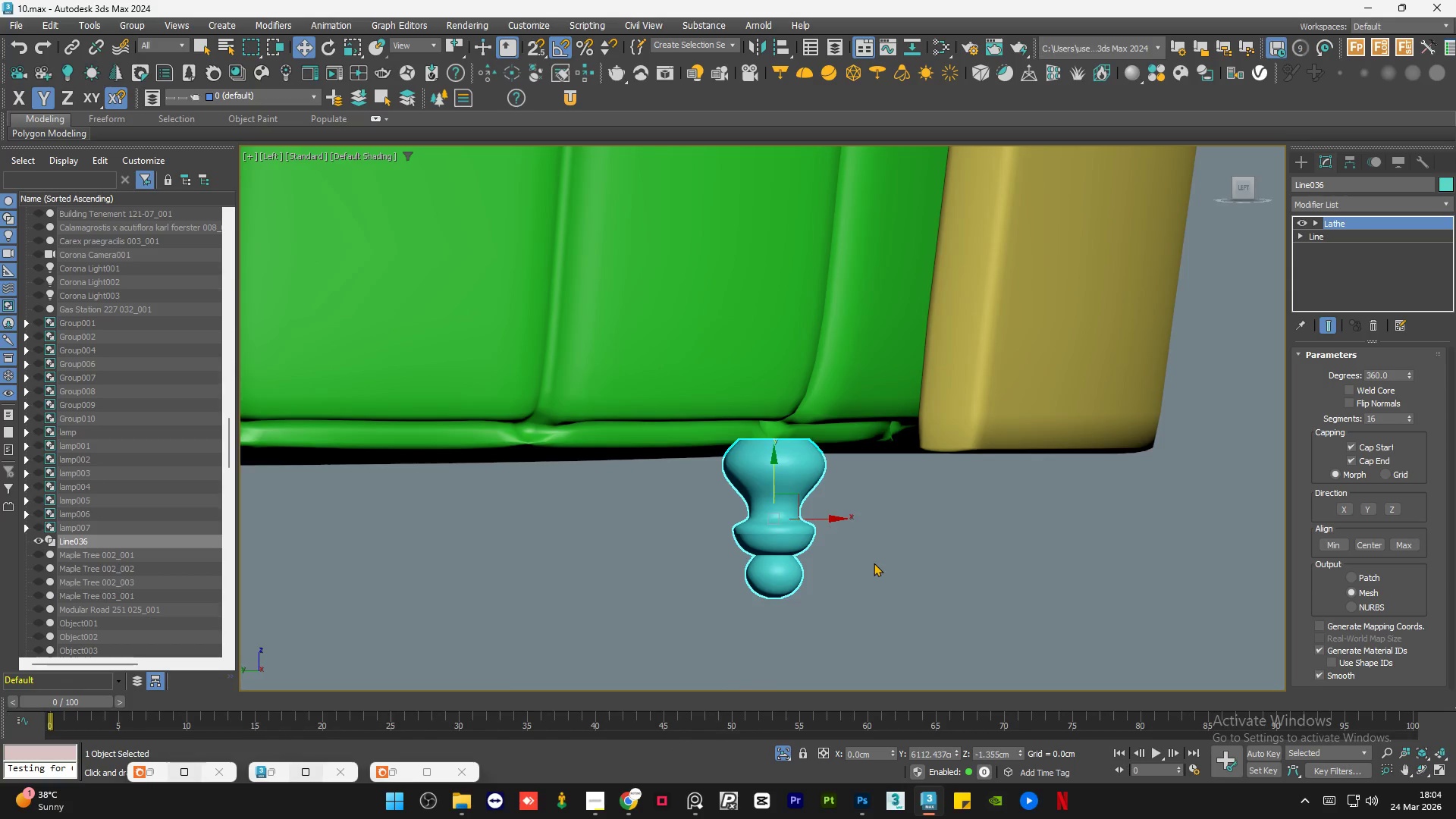 
left_click([874, 563])
 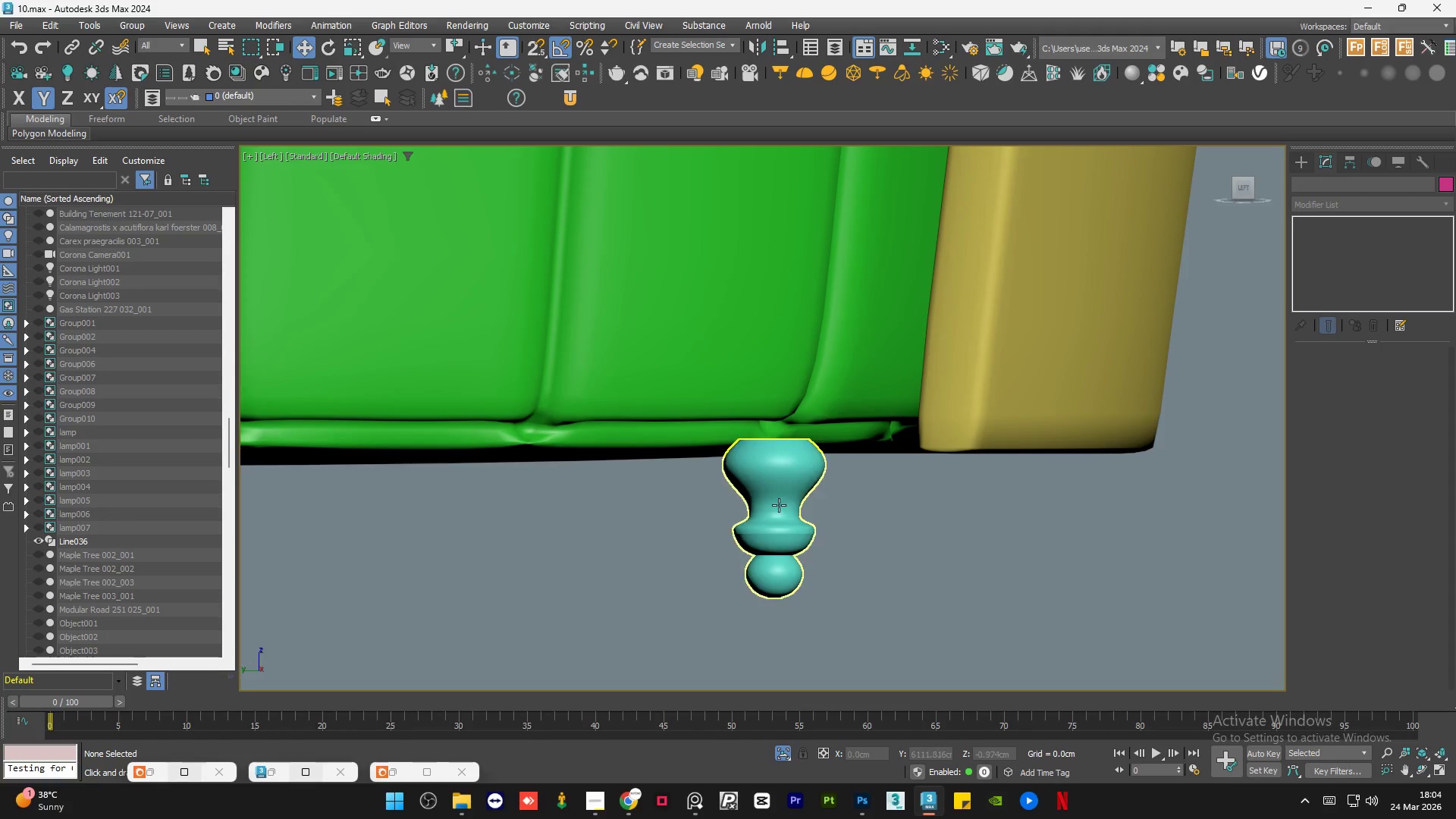 
left_click([761, 497])
 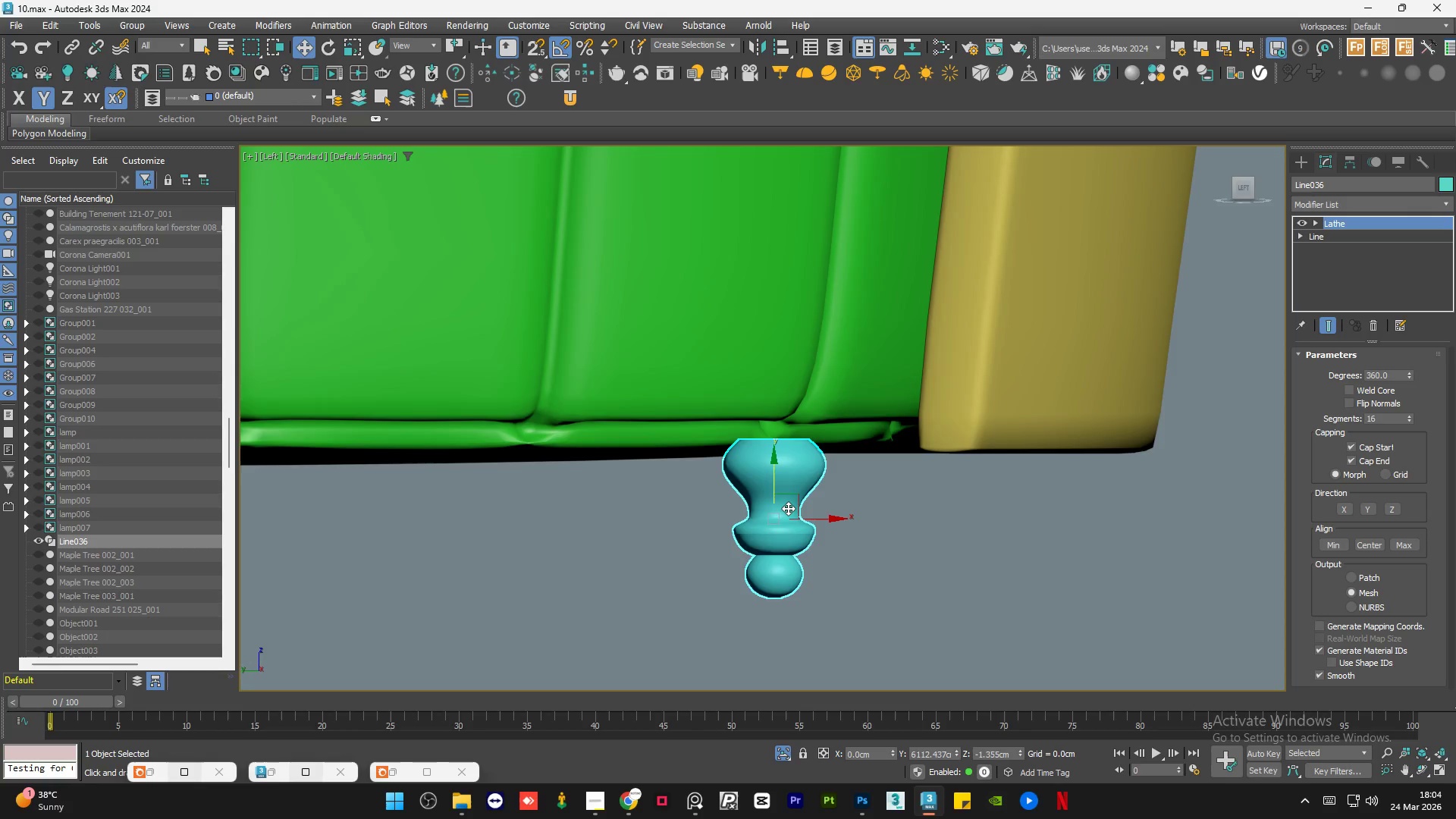 
scroll: coordinate [788, 508], scroll_direction: down, amount: 3.0
 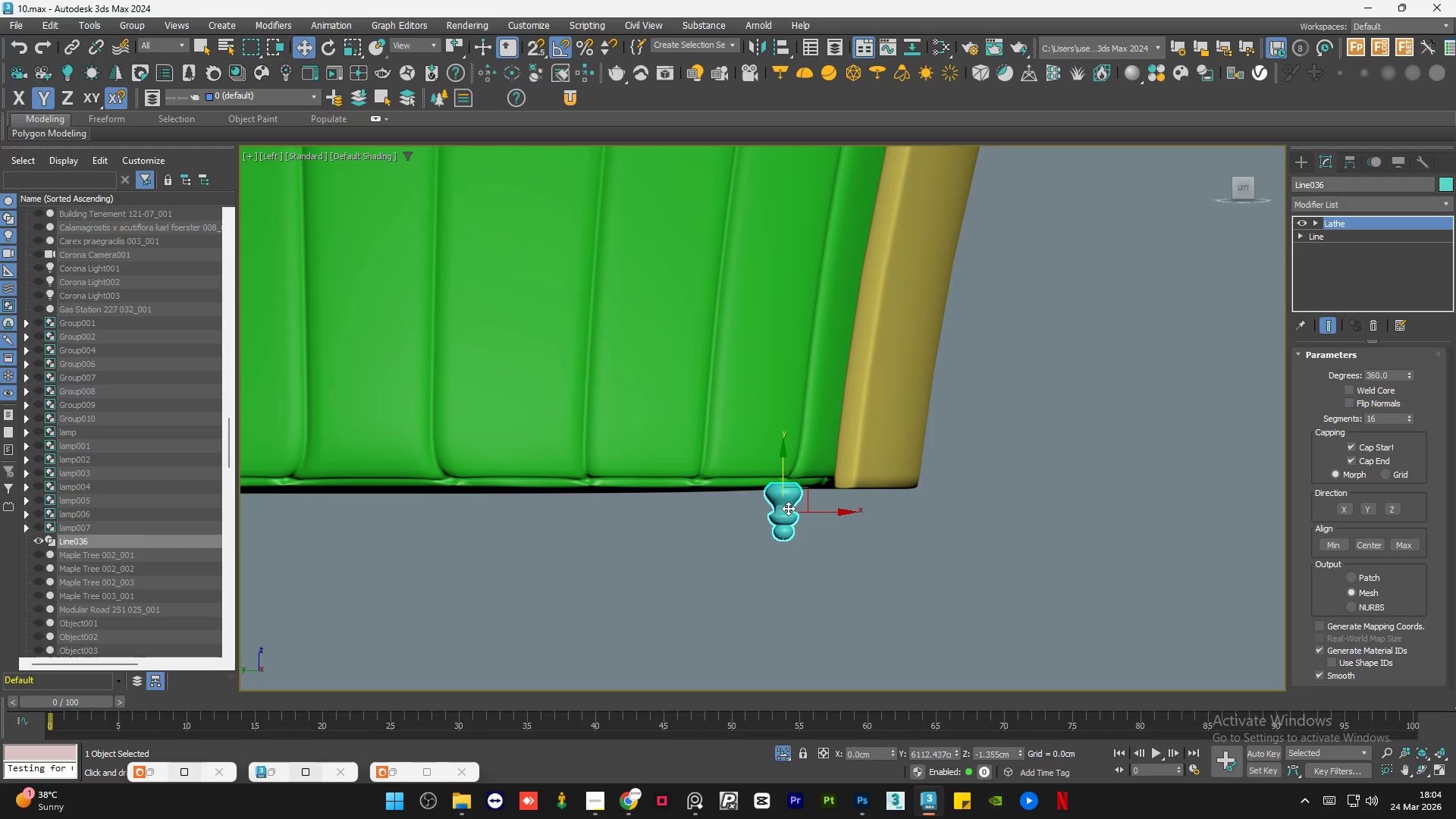 
wait(20.31)
 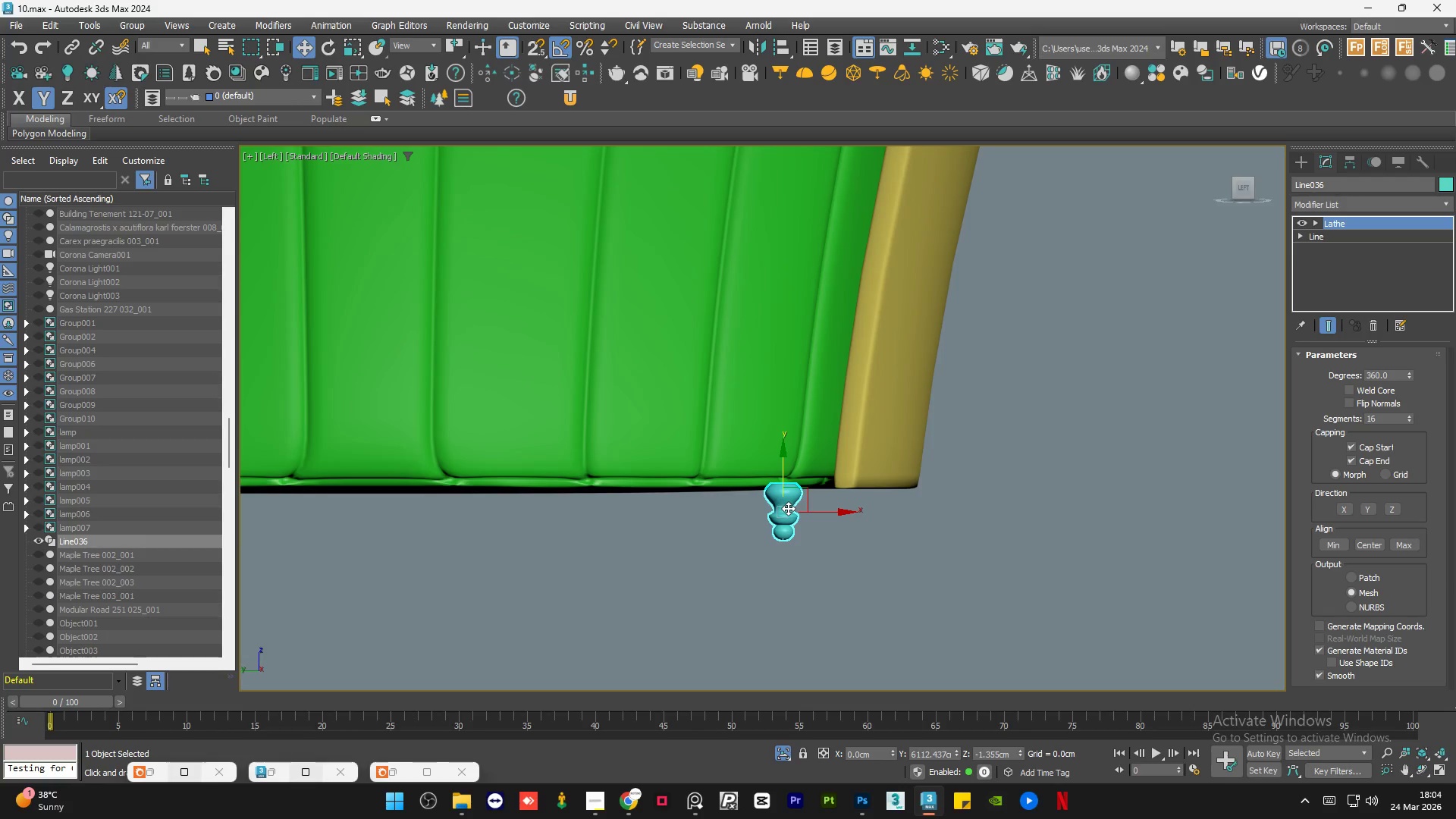 
scroll: coordinate [791, 508], scroll_direction: down, amount: 5.0
 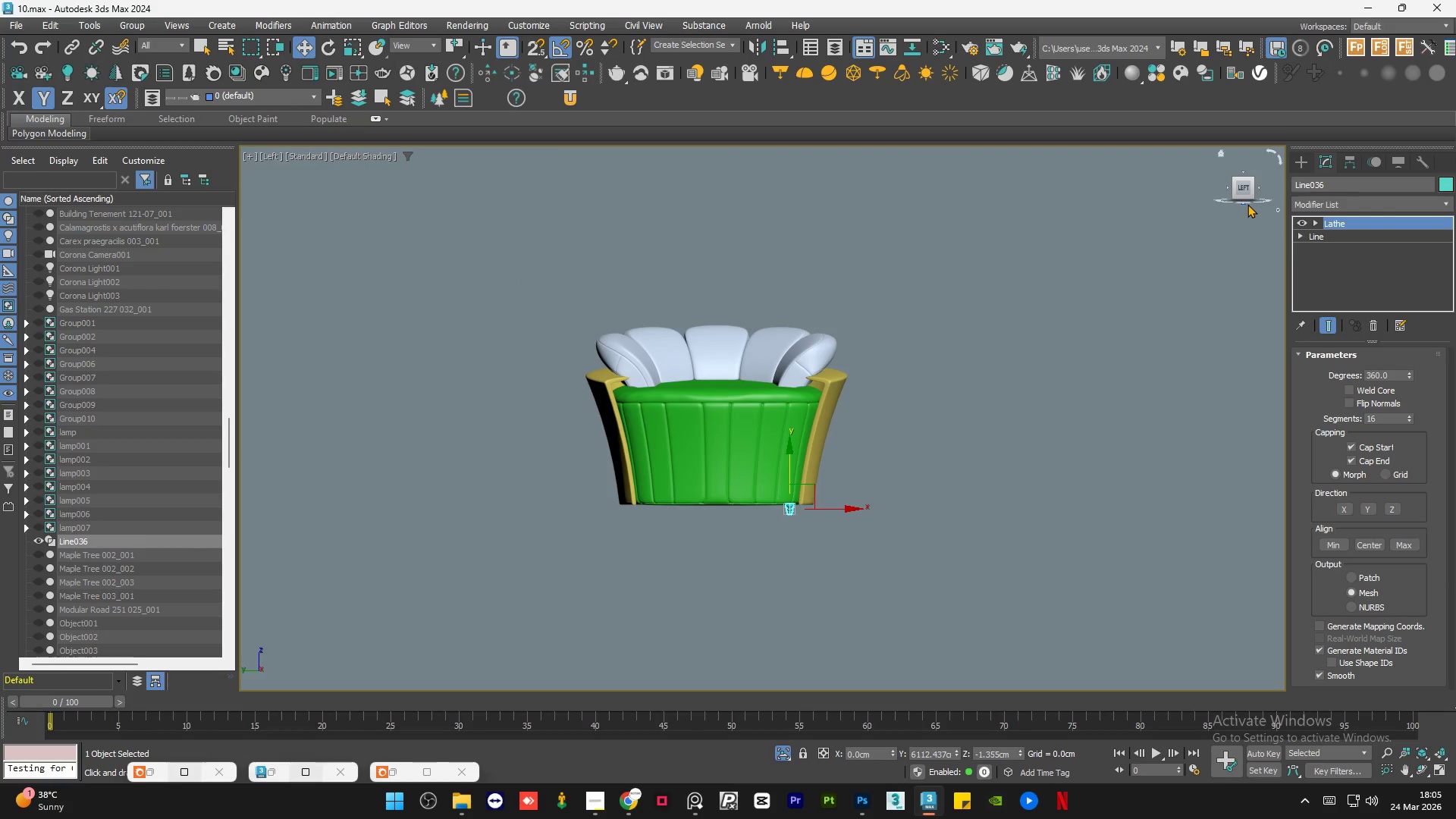 
left_click([1242, 203])
 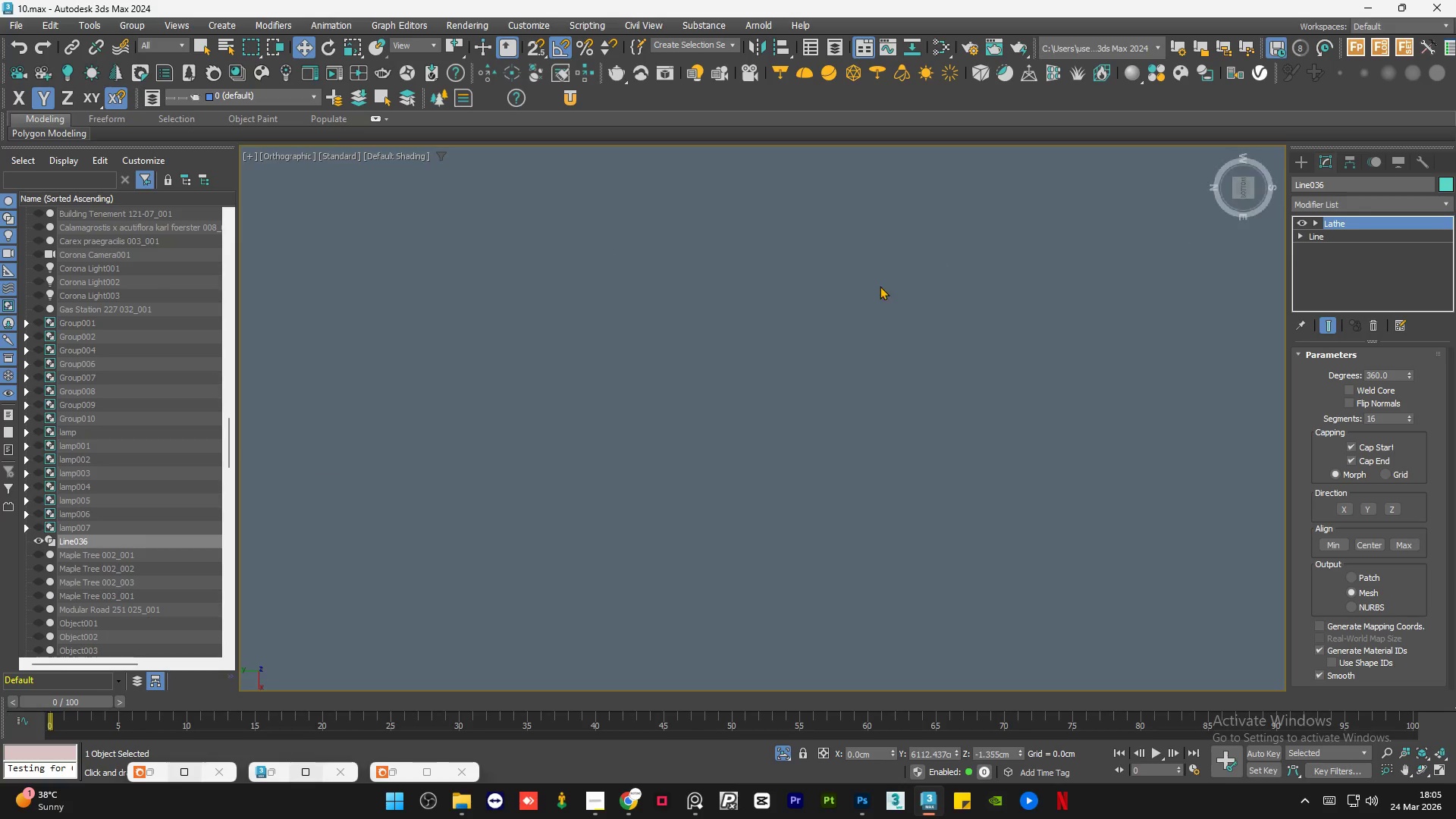 
scroll: coordinate [744, 354], scroll_direction: down, amount: 18.0
 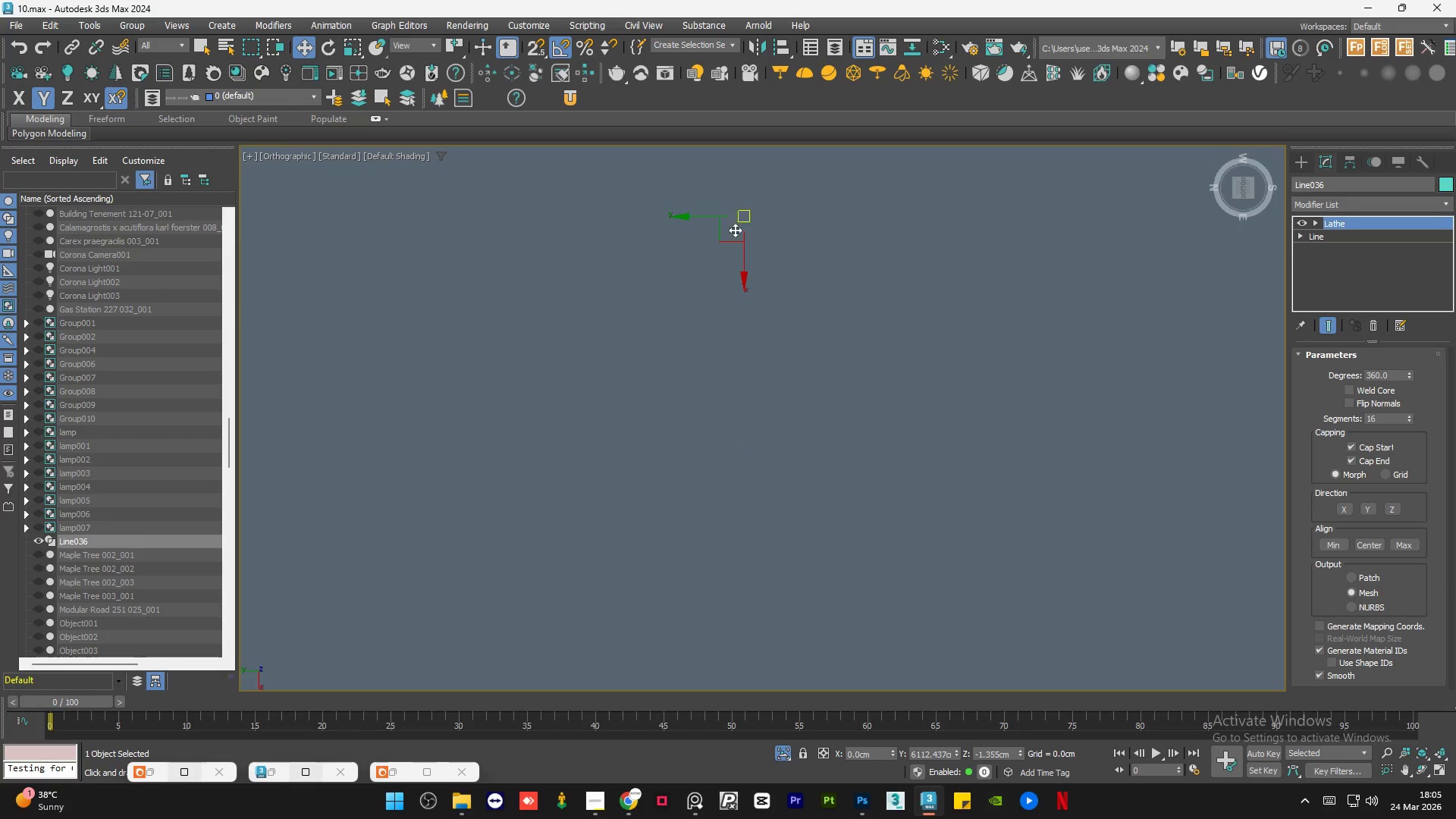 
left_click_drag(start_coordinate=[743, 256], to_coordinate=[751, 485])
 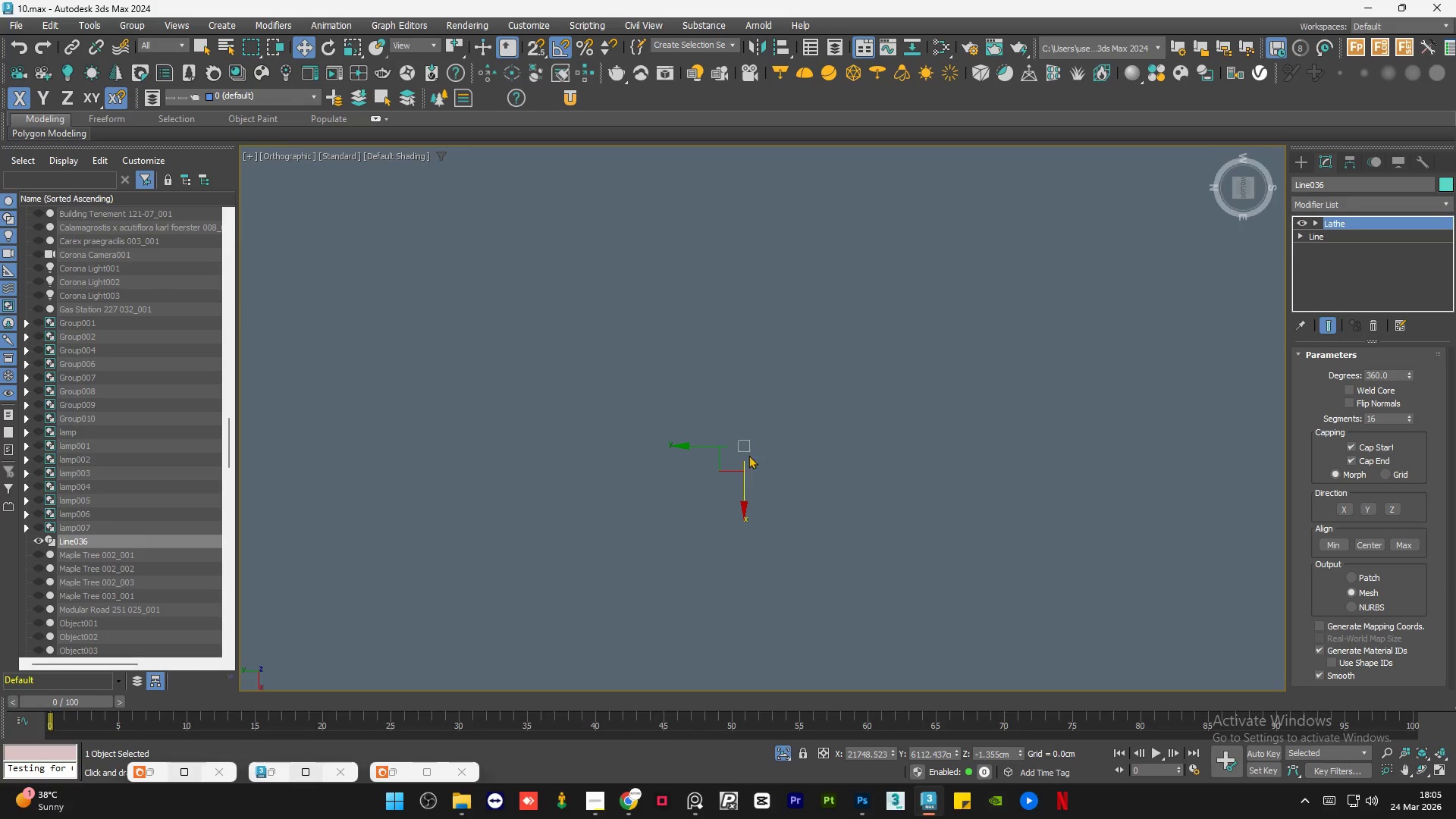 
scroll: coordinate [731, 376], scroll_direction: up, amount: 14.0
 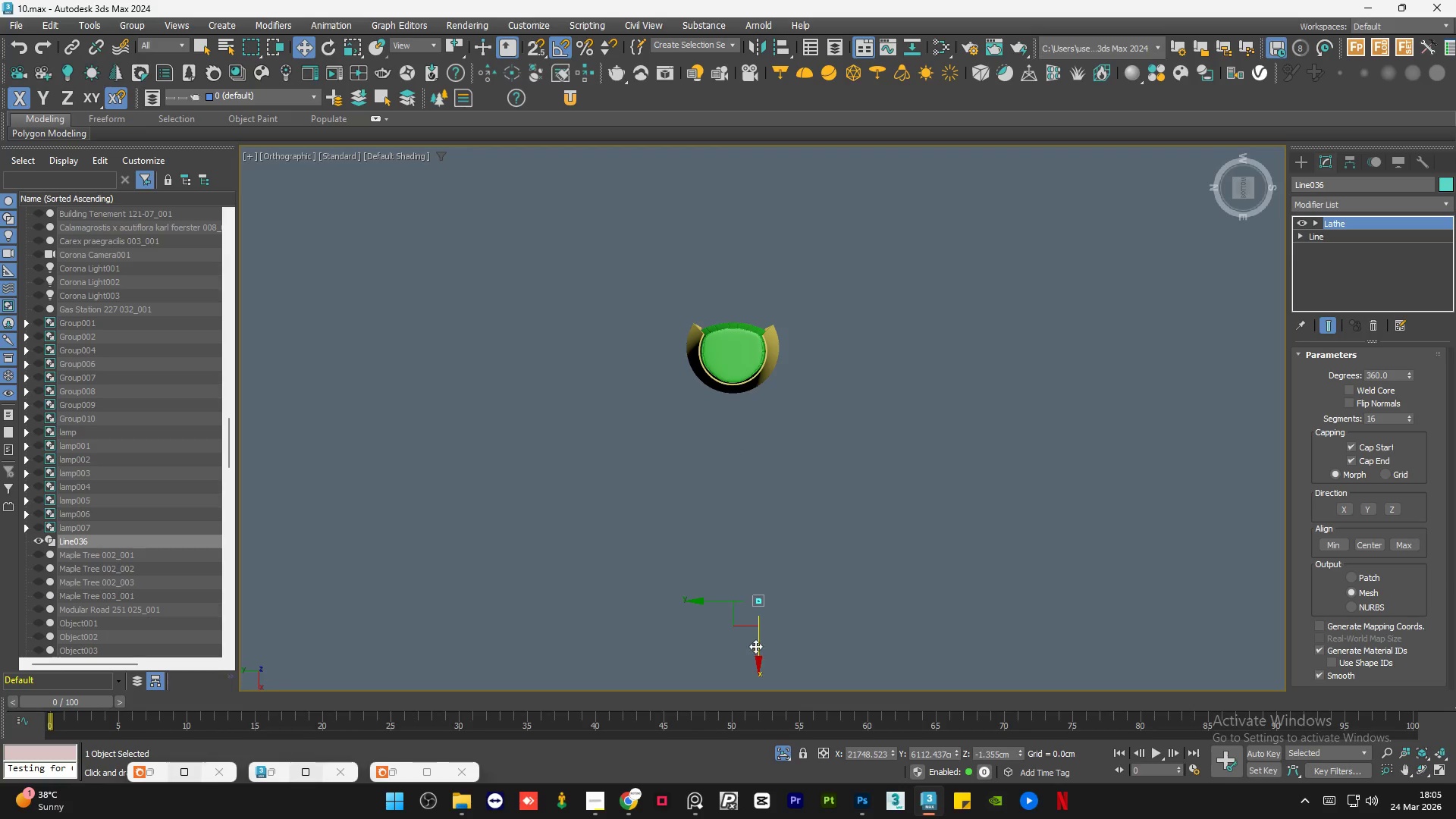 
left_click_drag(start_coordinate=[756, 646], to_coordinate=[770, 391])
 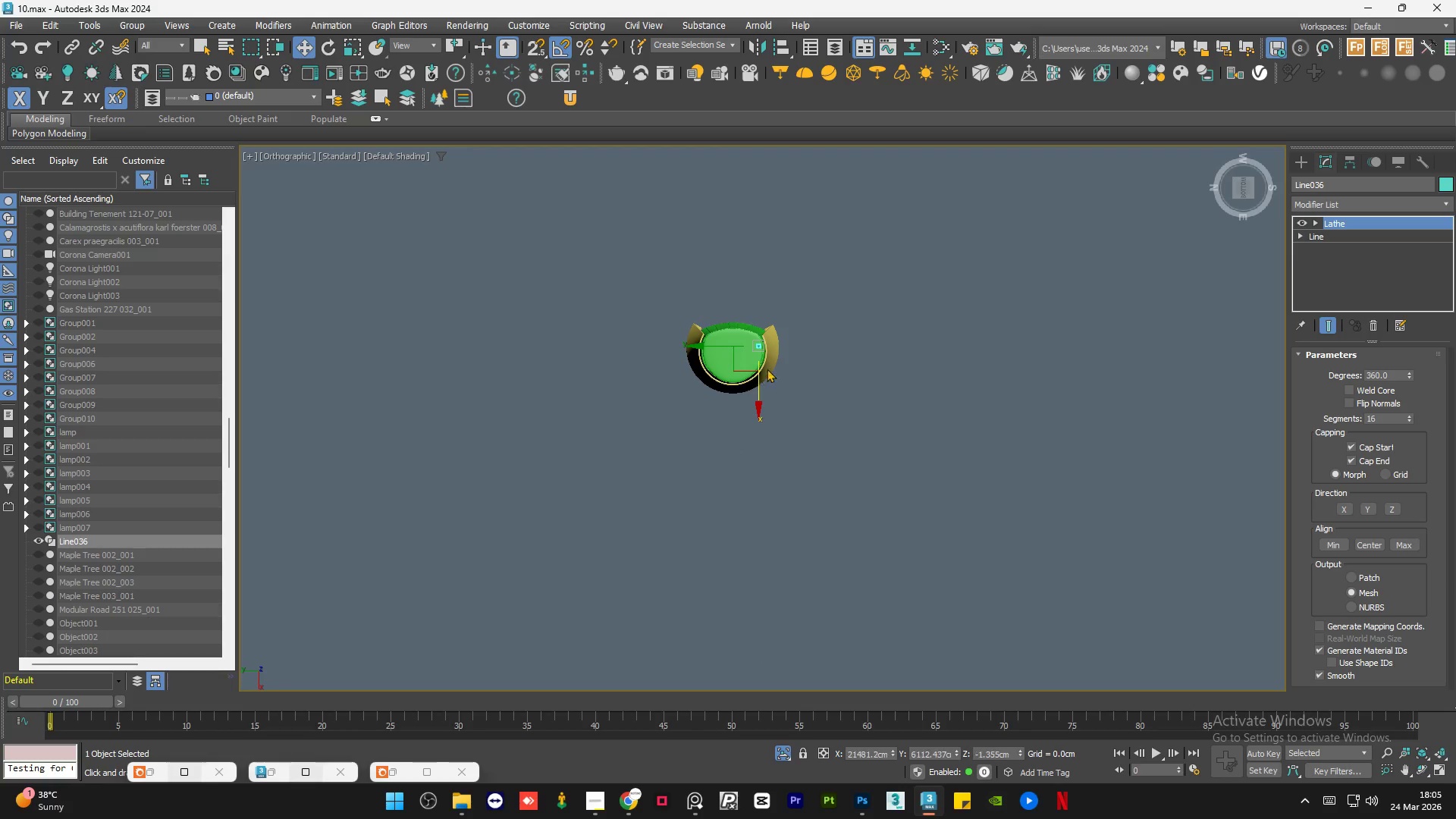 
scroll: coordinate [761, 362], scroll_direction: up, amount: 6.0
 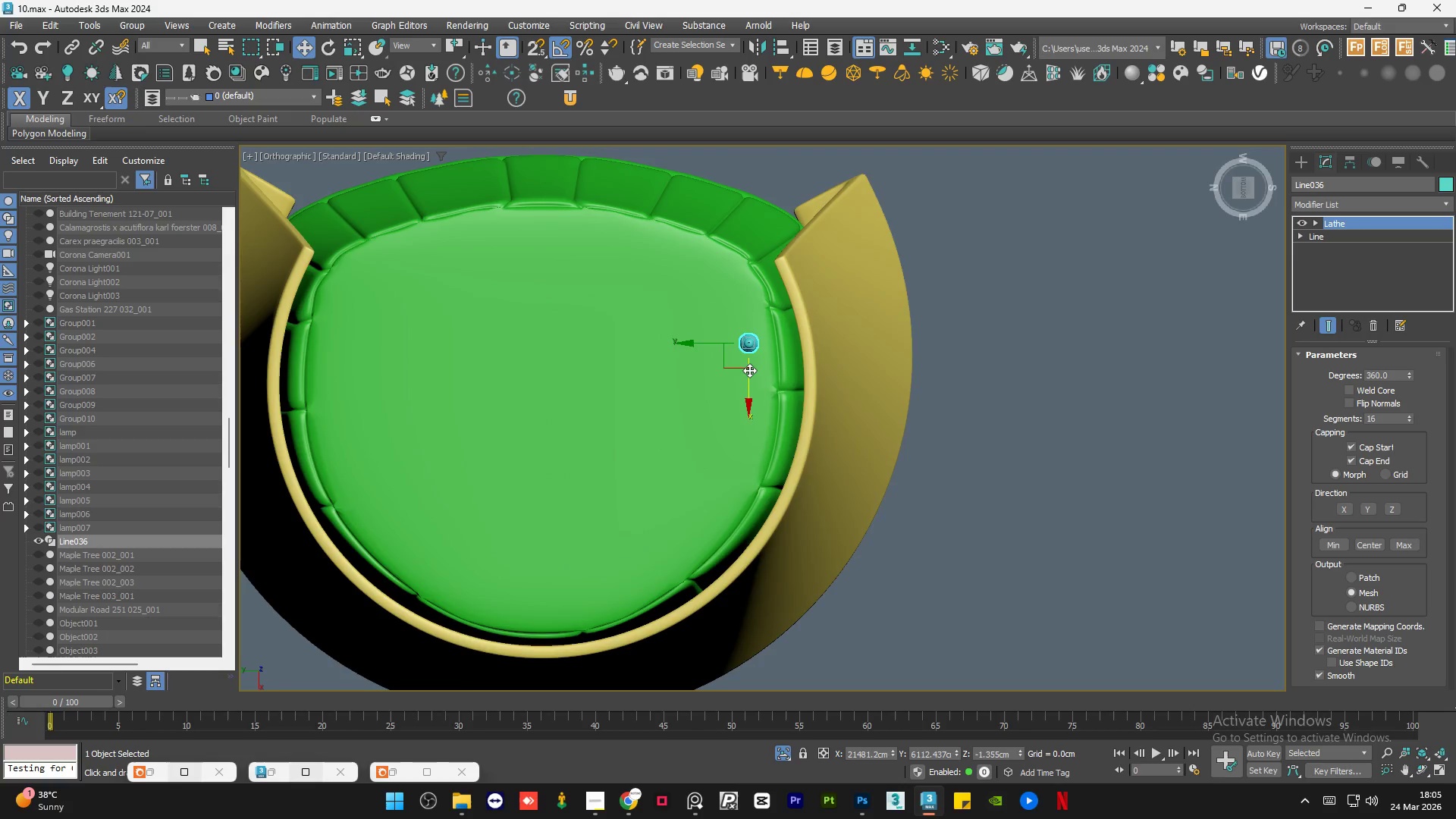 
left_click_drag(start_coordinate=[749, 371], to_coordinate=[748, 320])
 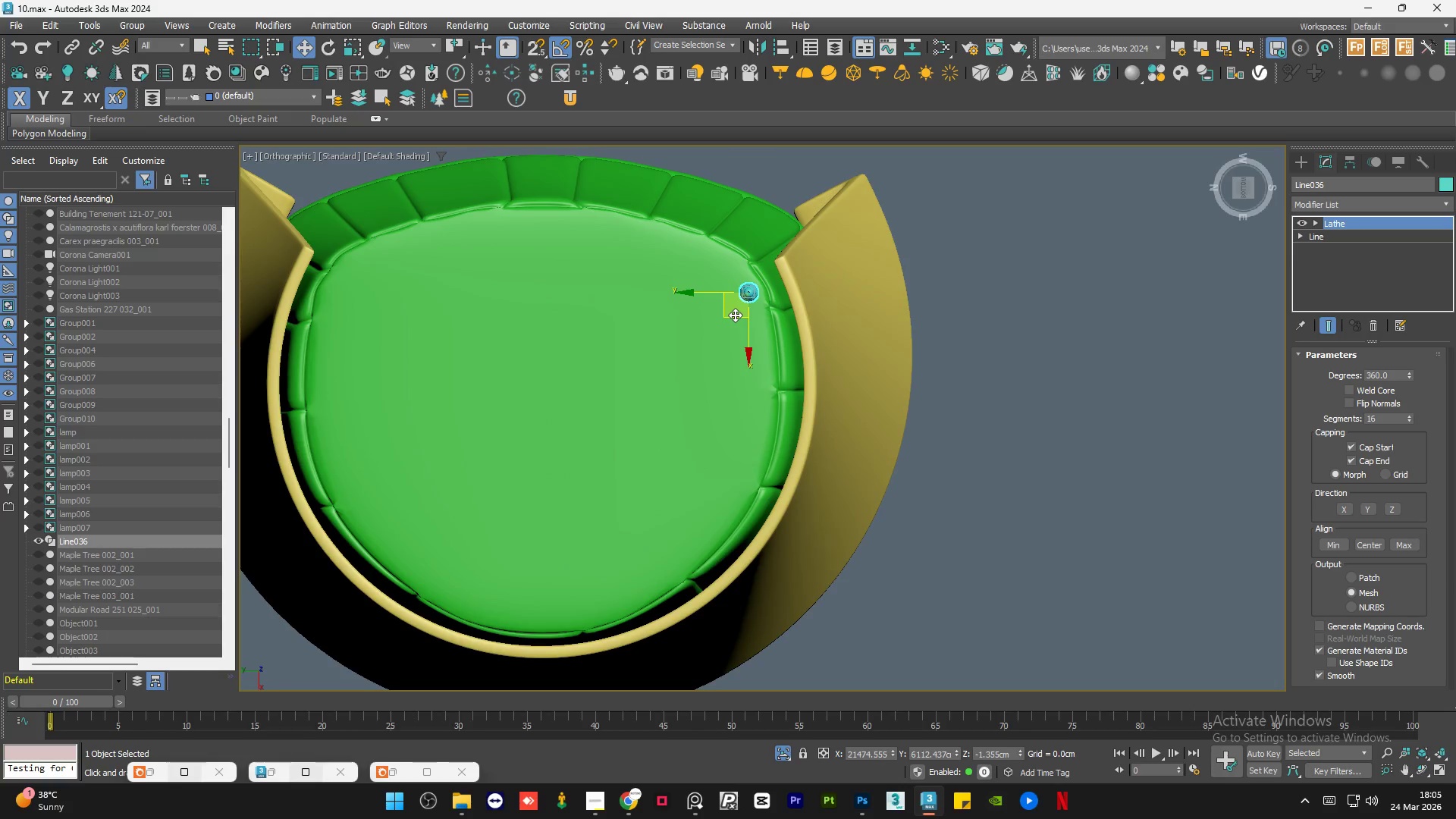 
left_click_drag(start_coordinate=[733, 315], to_coordinate=[717, 309])
 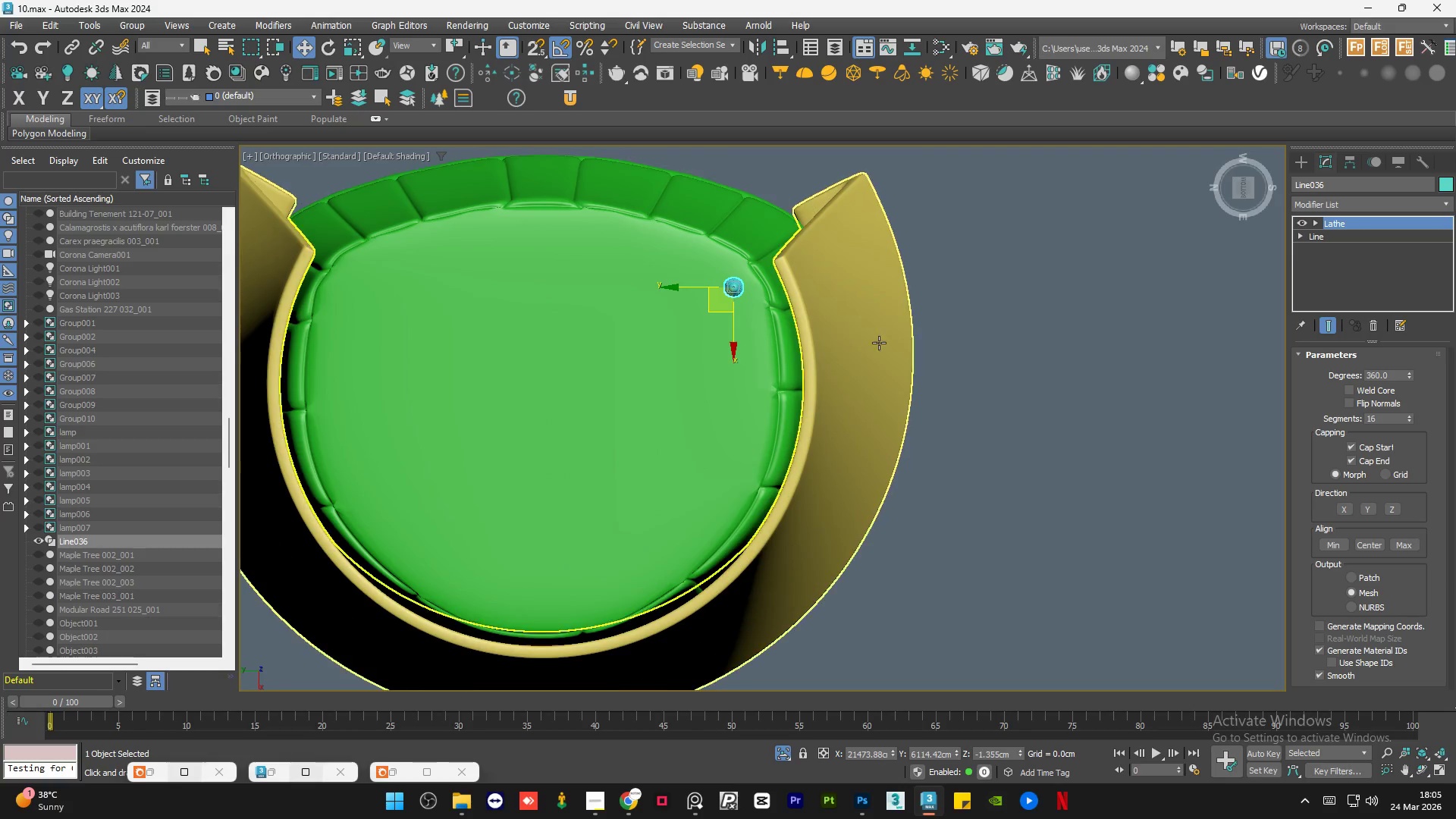 
scroll: coordinate [886, 346], scroll_direction: down, amount: 1.0
 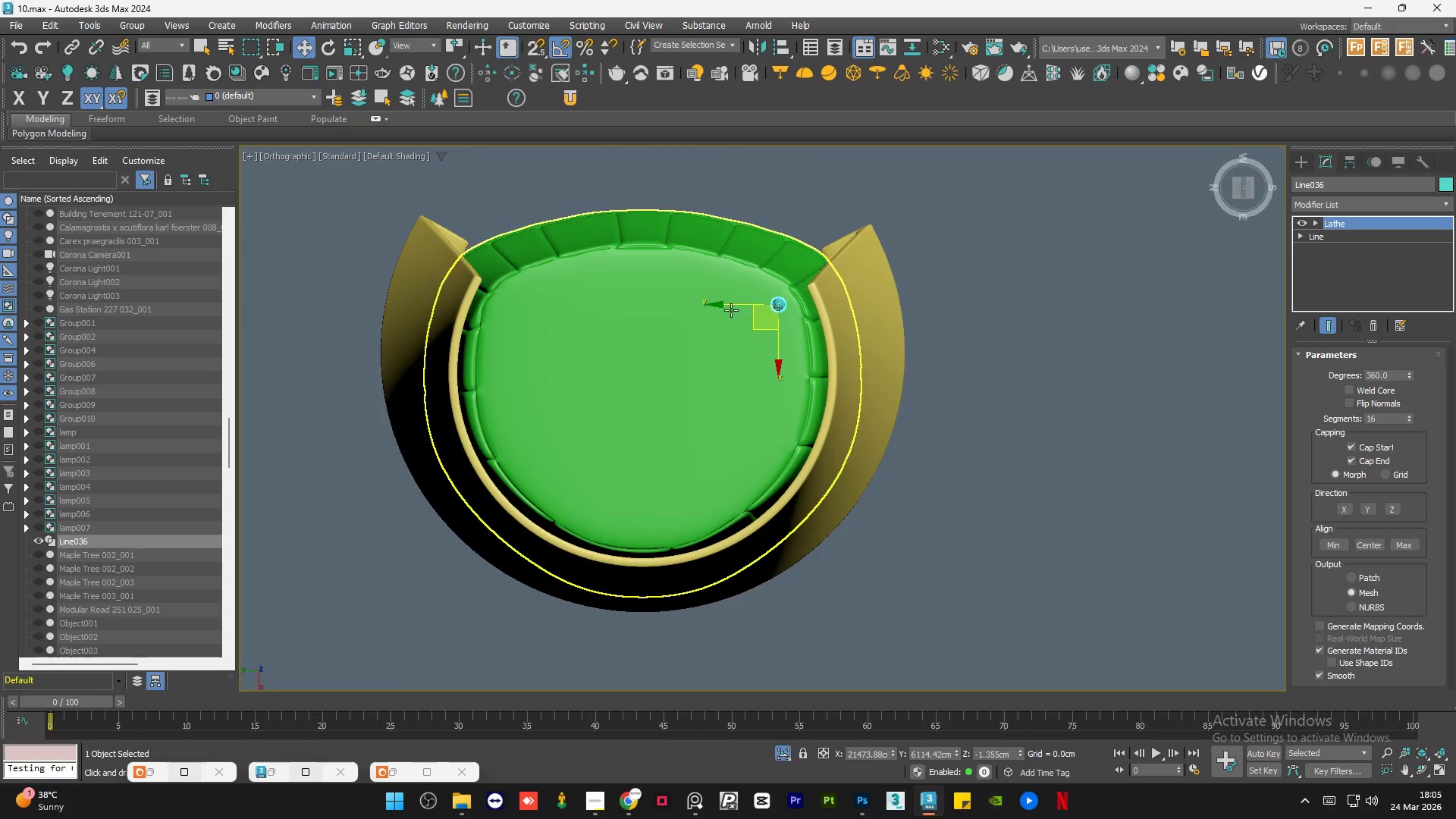 
hold_key(key=ShiftLeft, duration=1.5)
left_click_drag(start_coordinate=[732, 303], to_coordinate=[461, 300])
 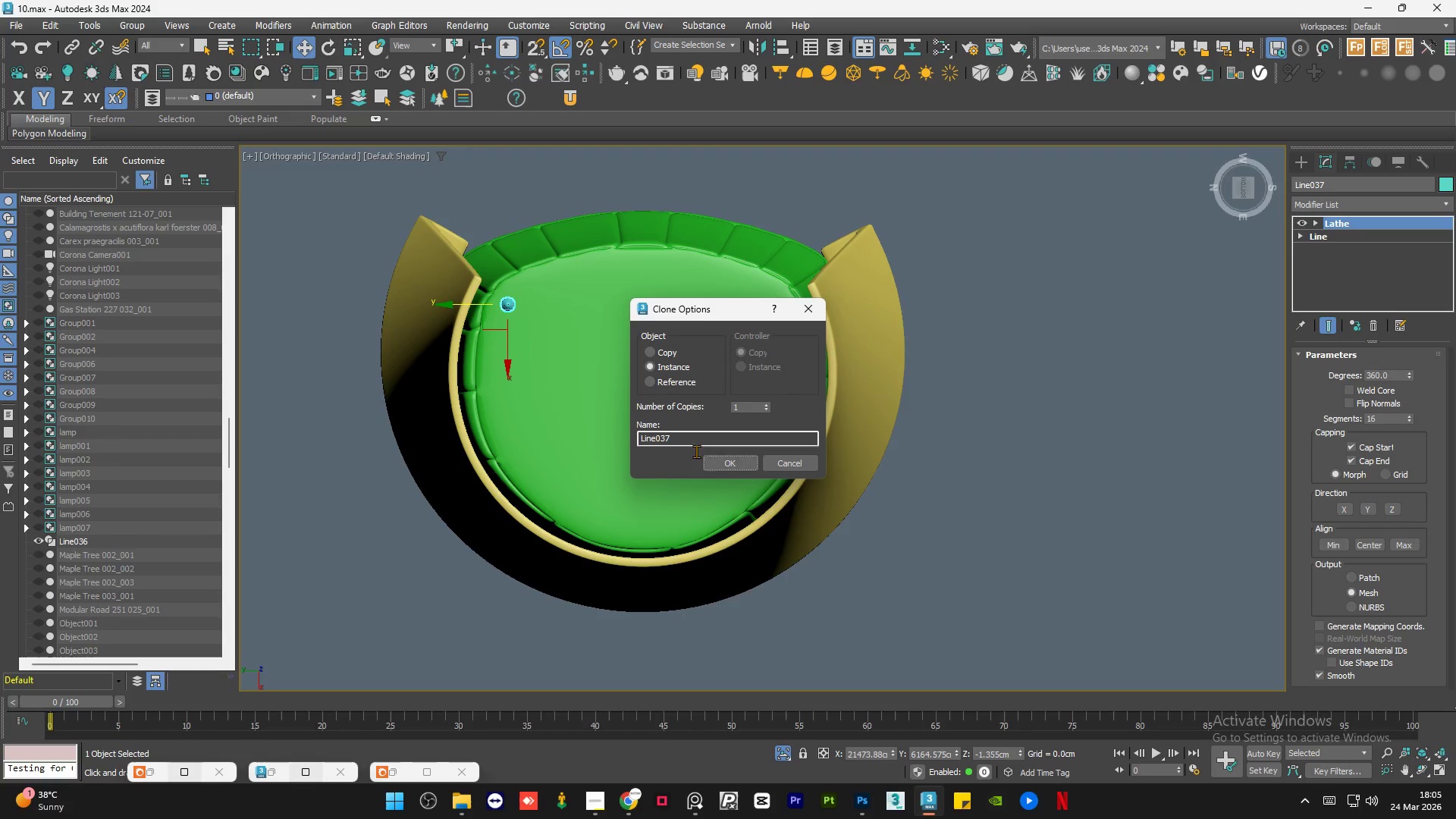 
hold_key(key=ShiftLeft, duration=1.52)
 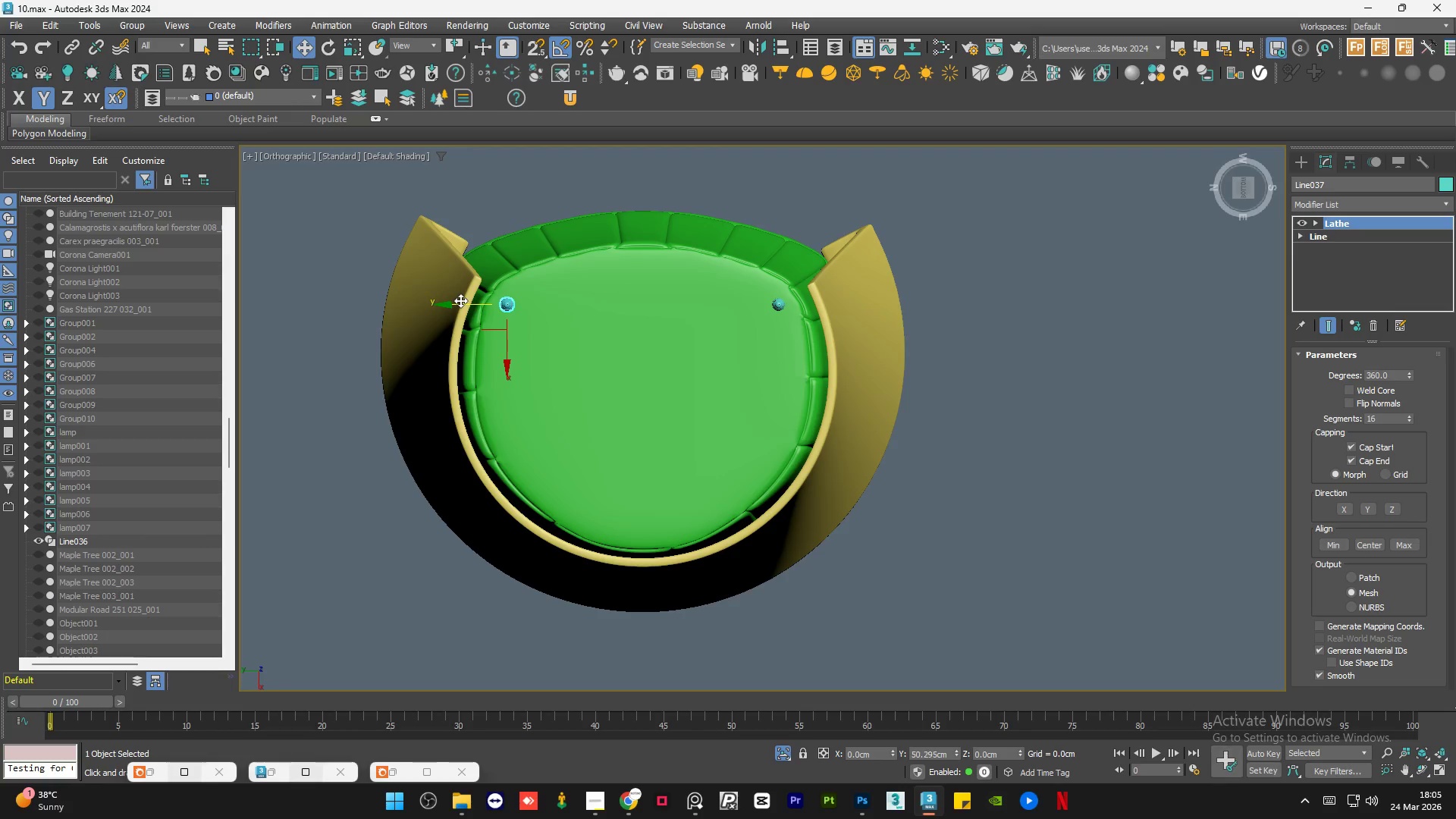 
hold_key(key=ShiftLeft, duration=0.95)
 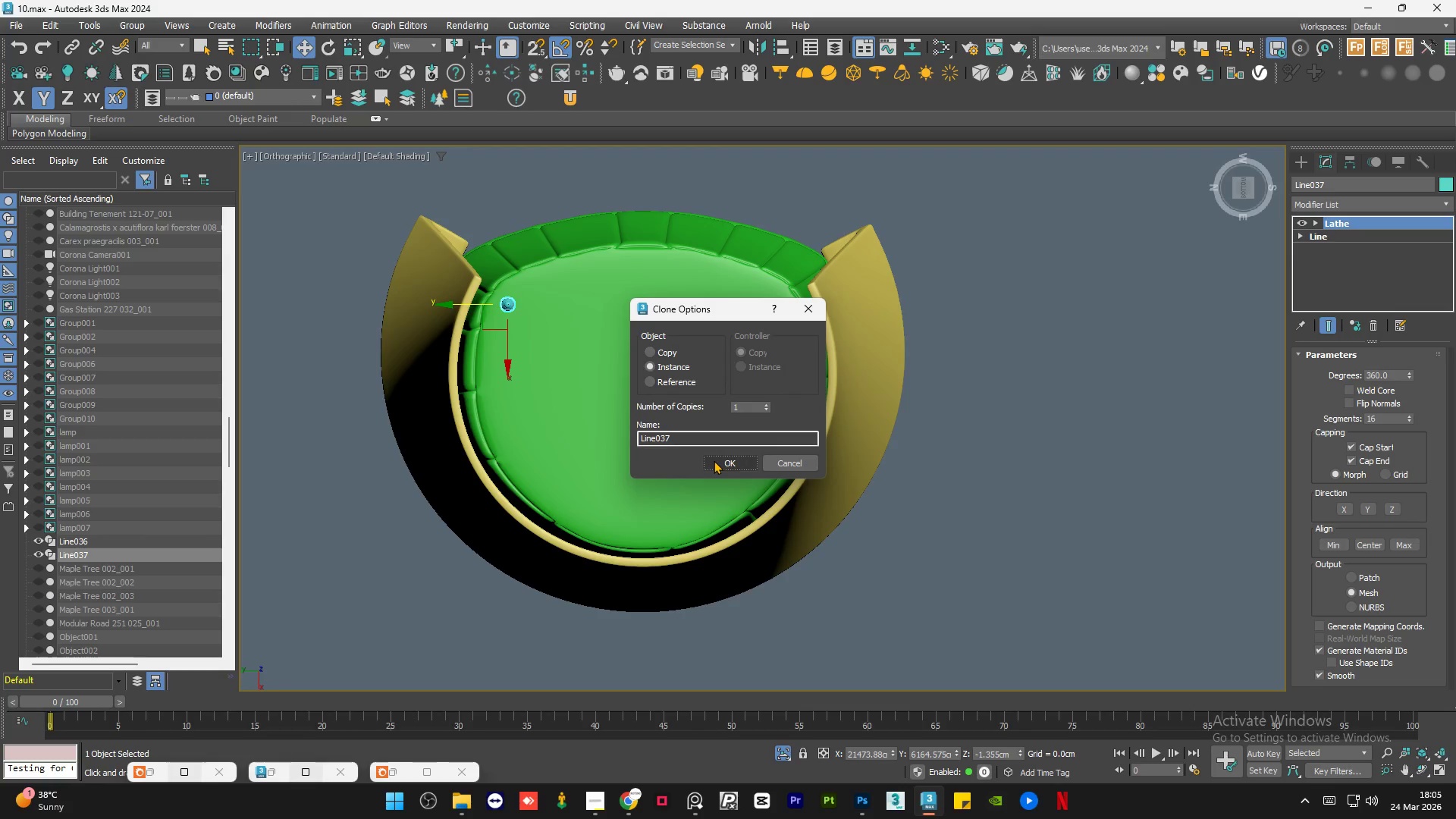 
left_click([714, 460])
 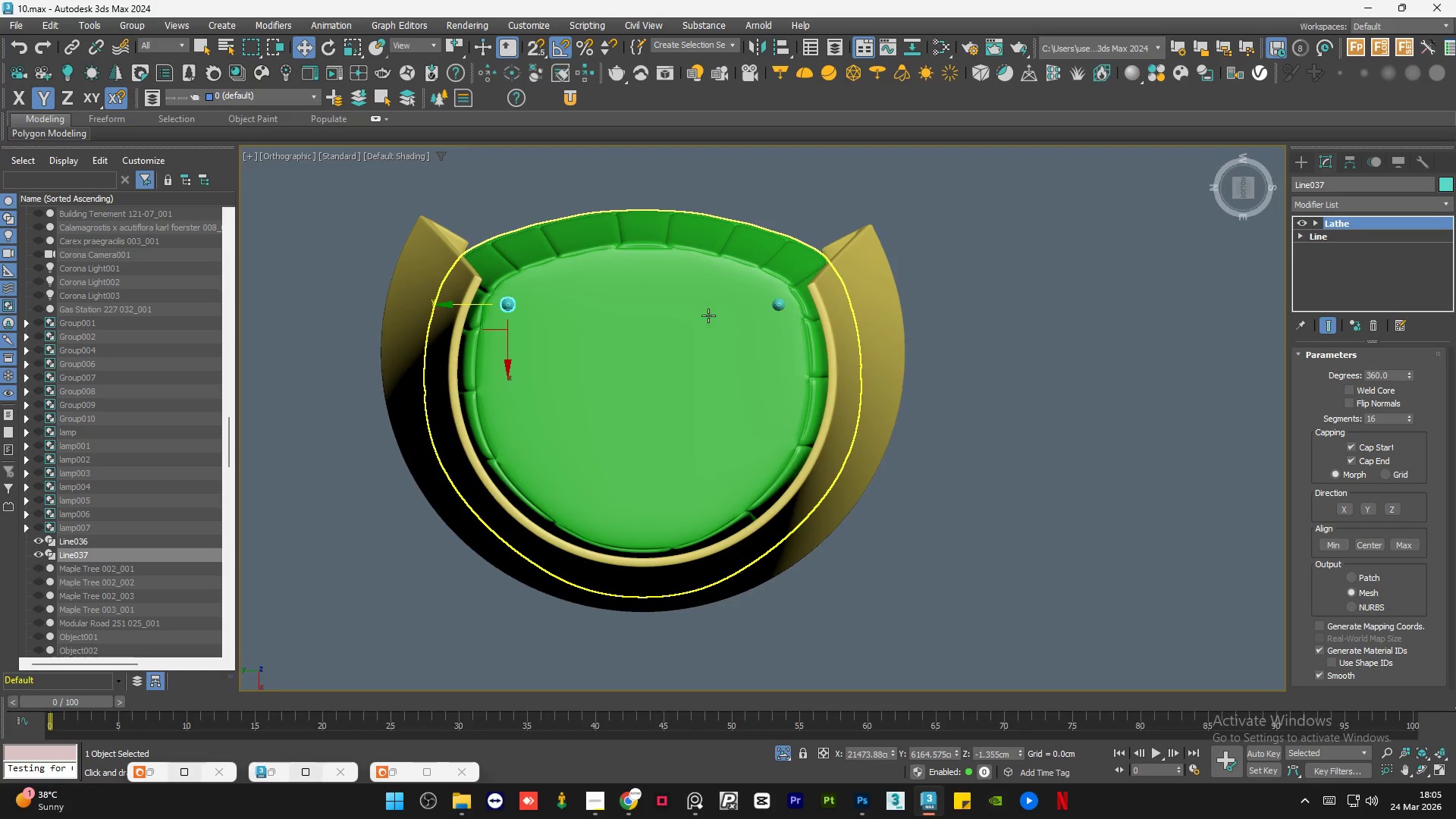 
hold_key(key=ControlLeft, duration=0.88)
left_click([776, 305])
 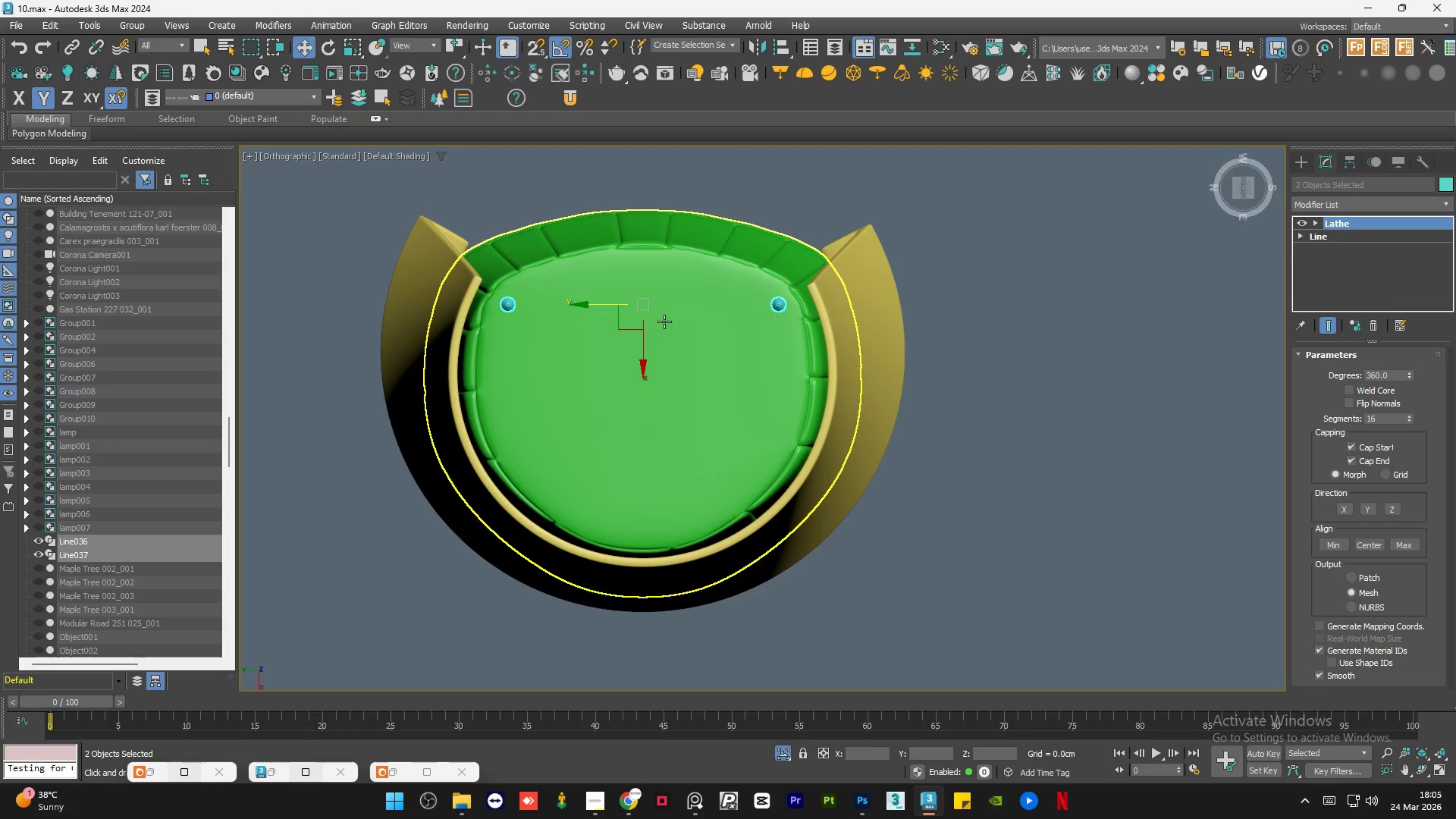 
hold_key(key=ShiftLeft, duration=1.5)
left_click_drag(start_coordinate=[639, 352], to_coordinate=[666, 539])
 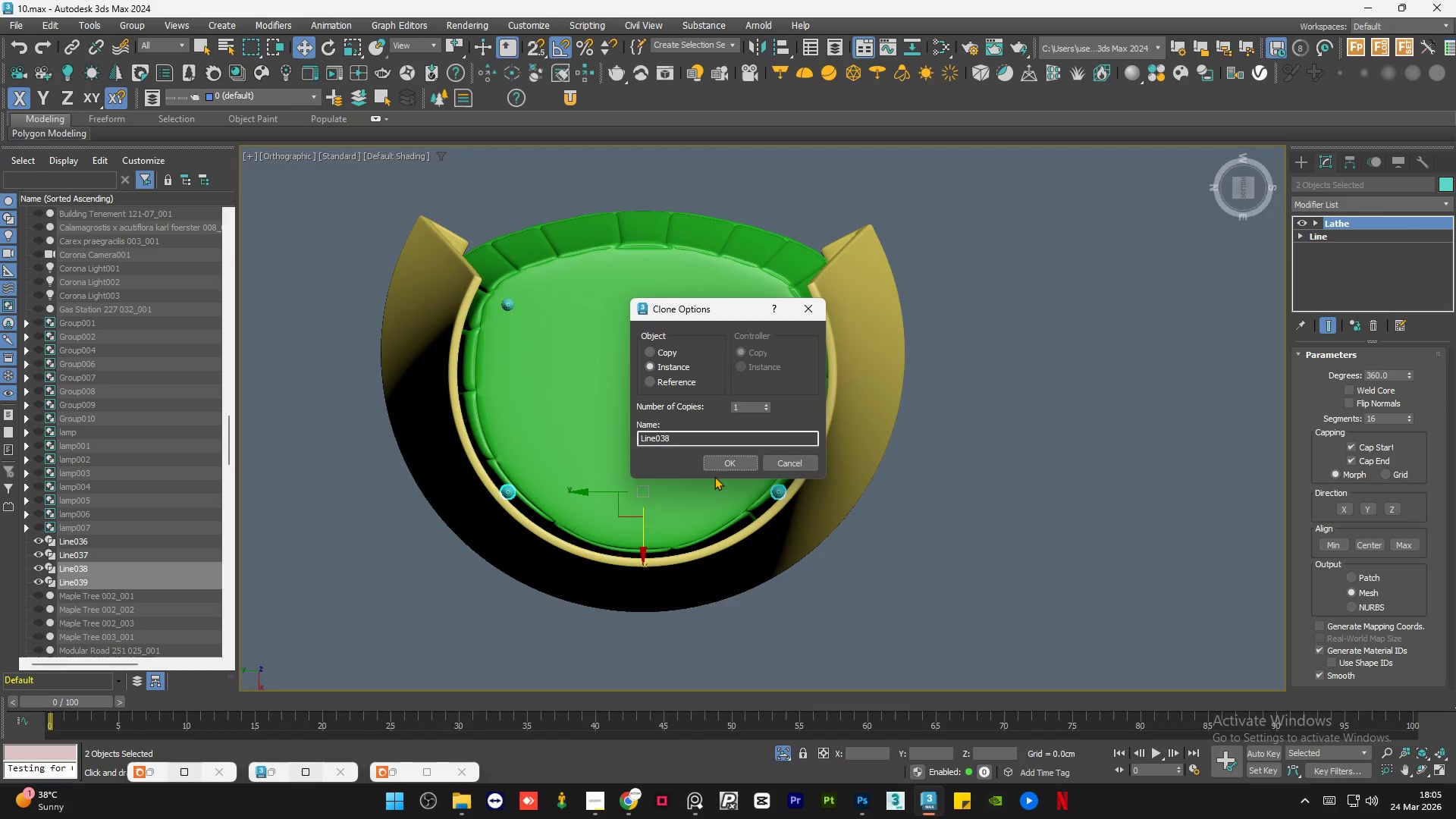 
hold_key(key=ShiftLeft, duration=0.89)
 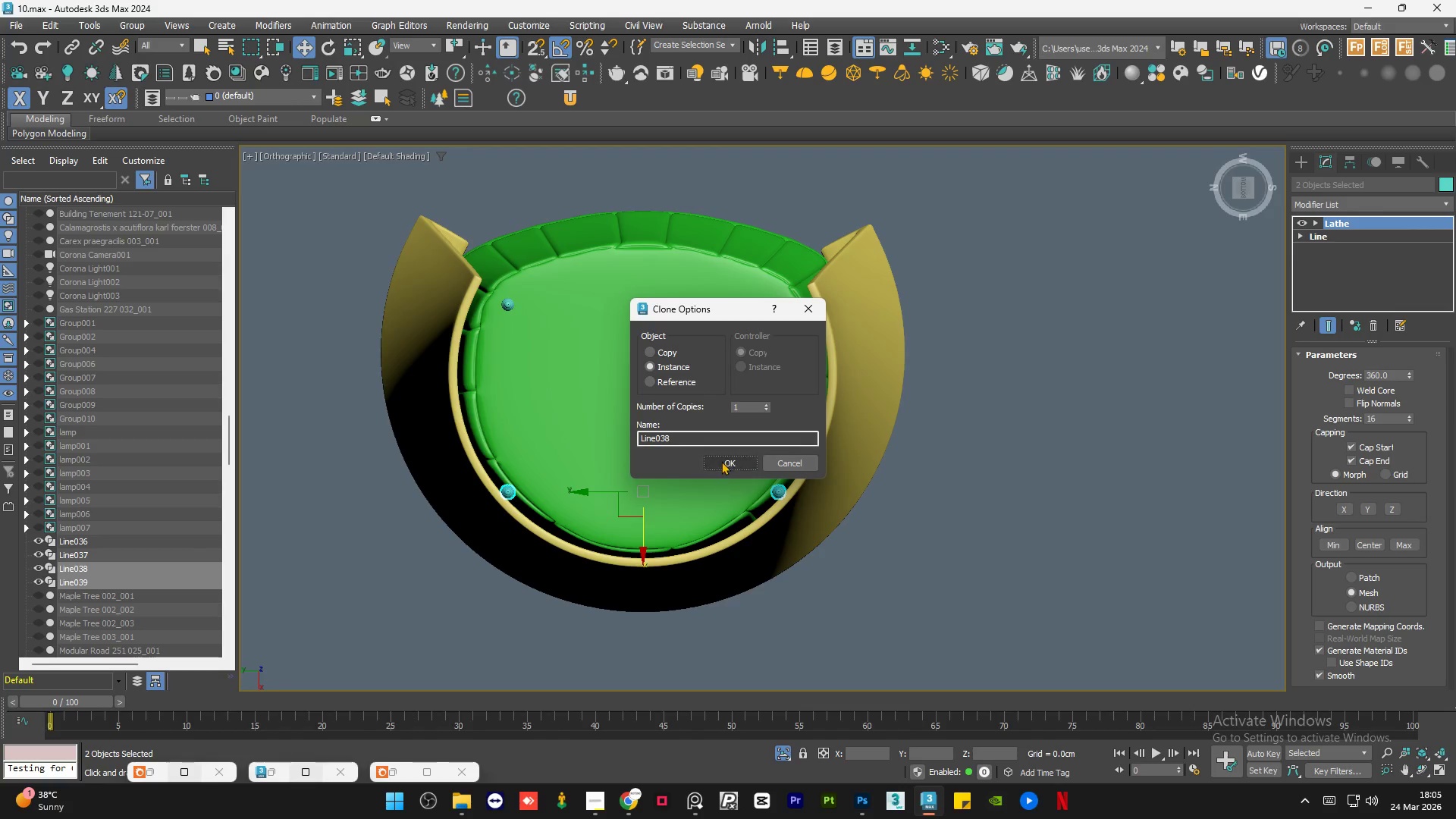 
left_click([722, 460])
 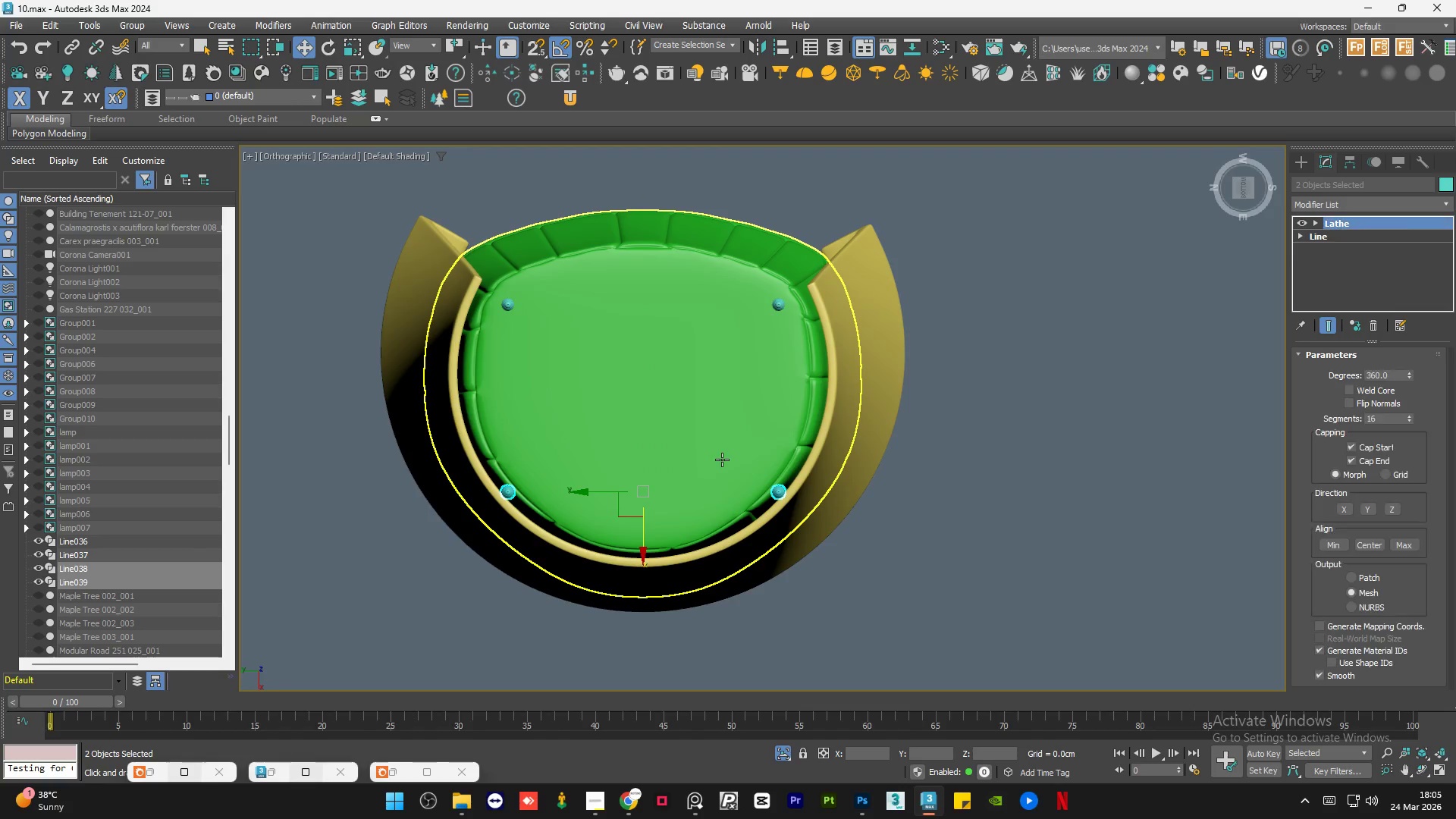 
key(R)
 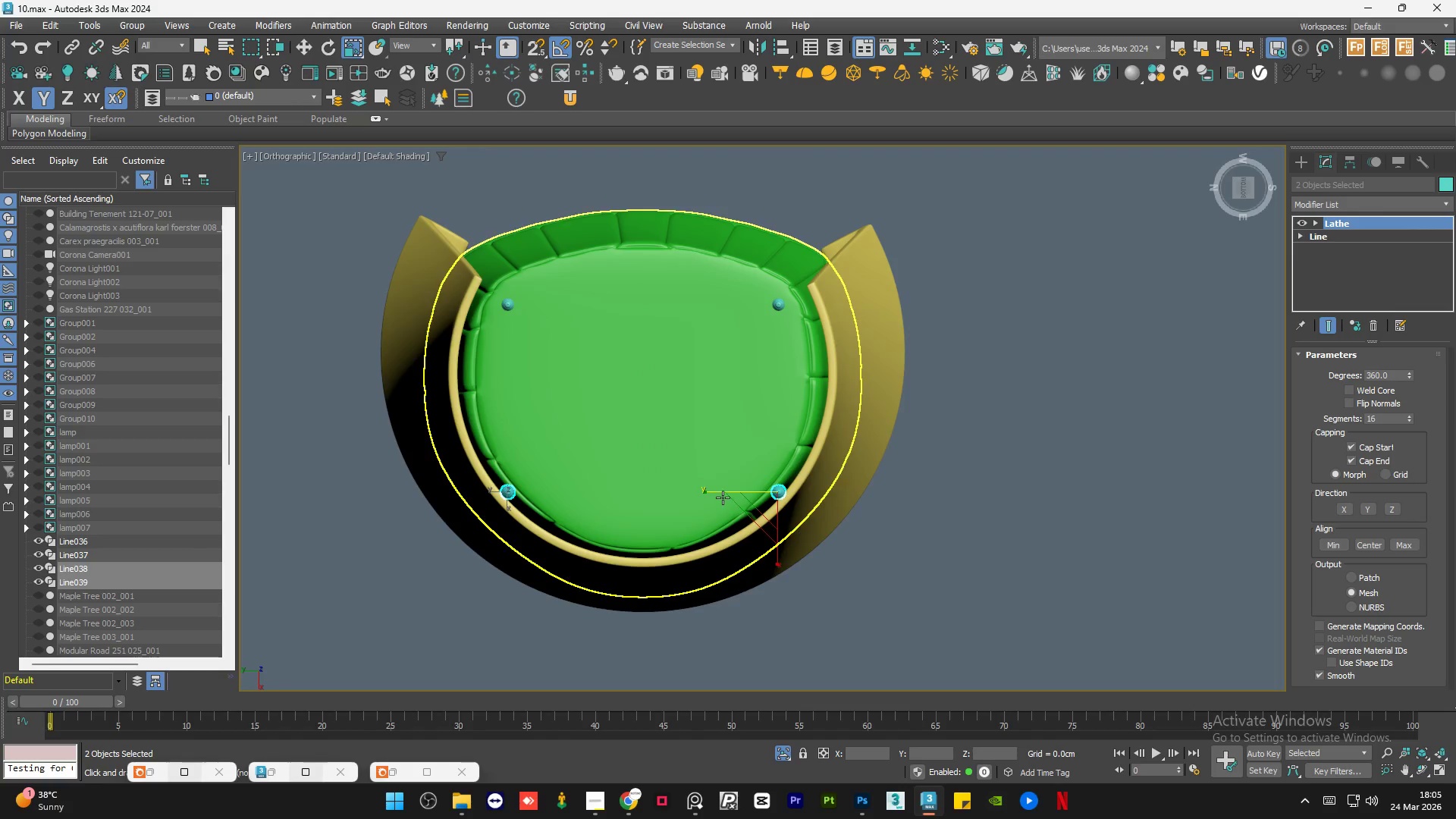 
left_click_drag(start_coordinate=[719, 491], to_coordinate=[712, 491])
 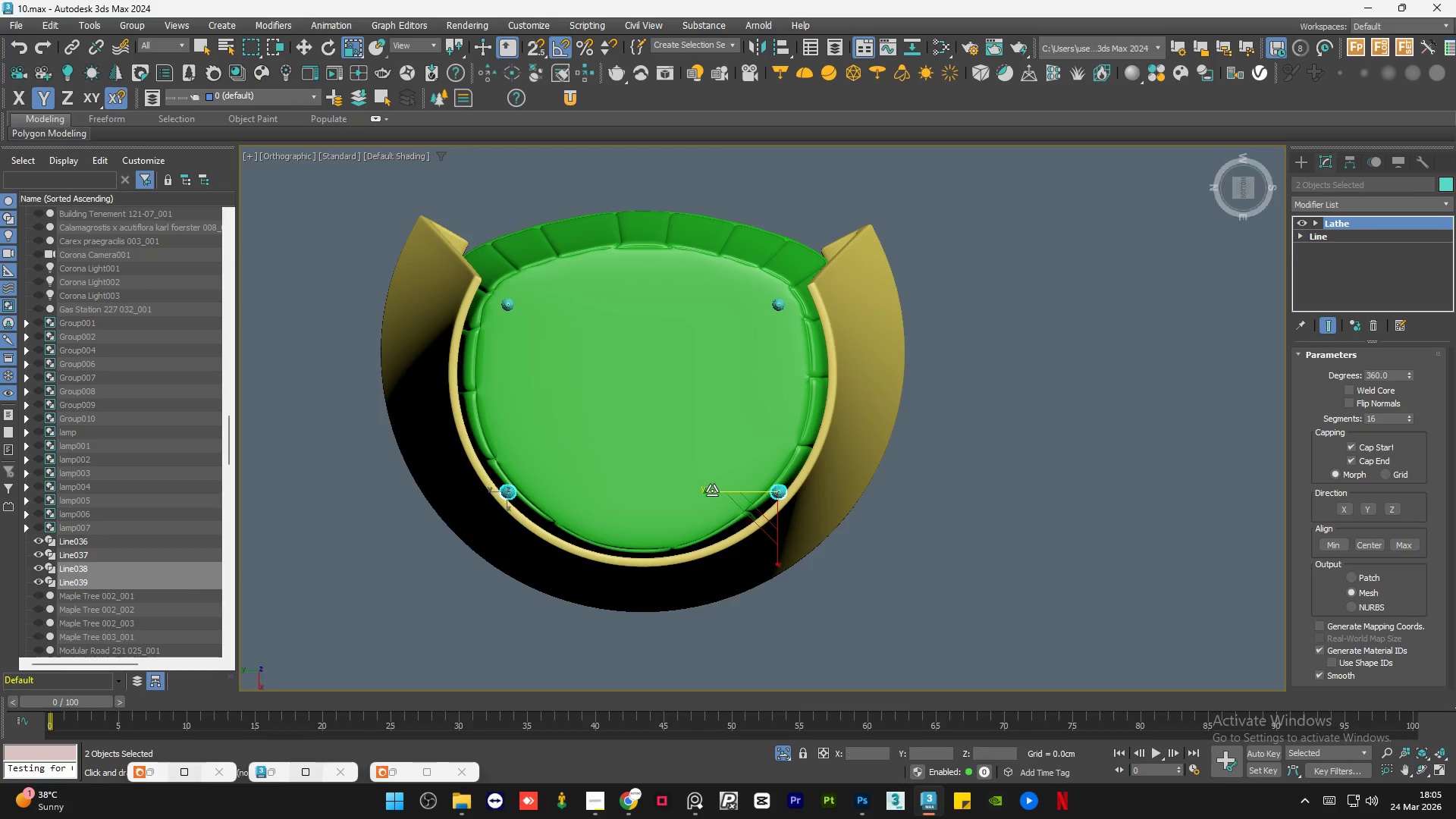 
hold_key(key=ControlLeft, duration=0.53)
 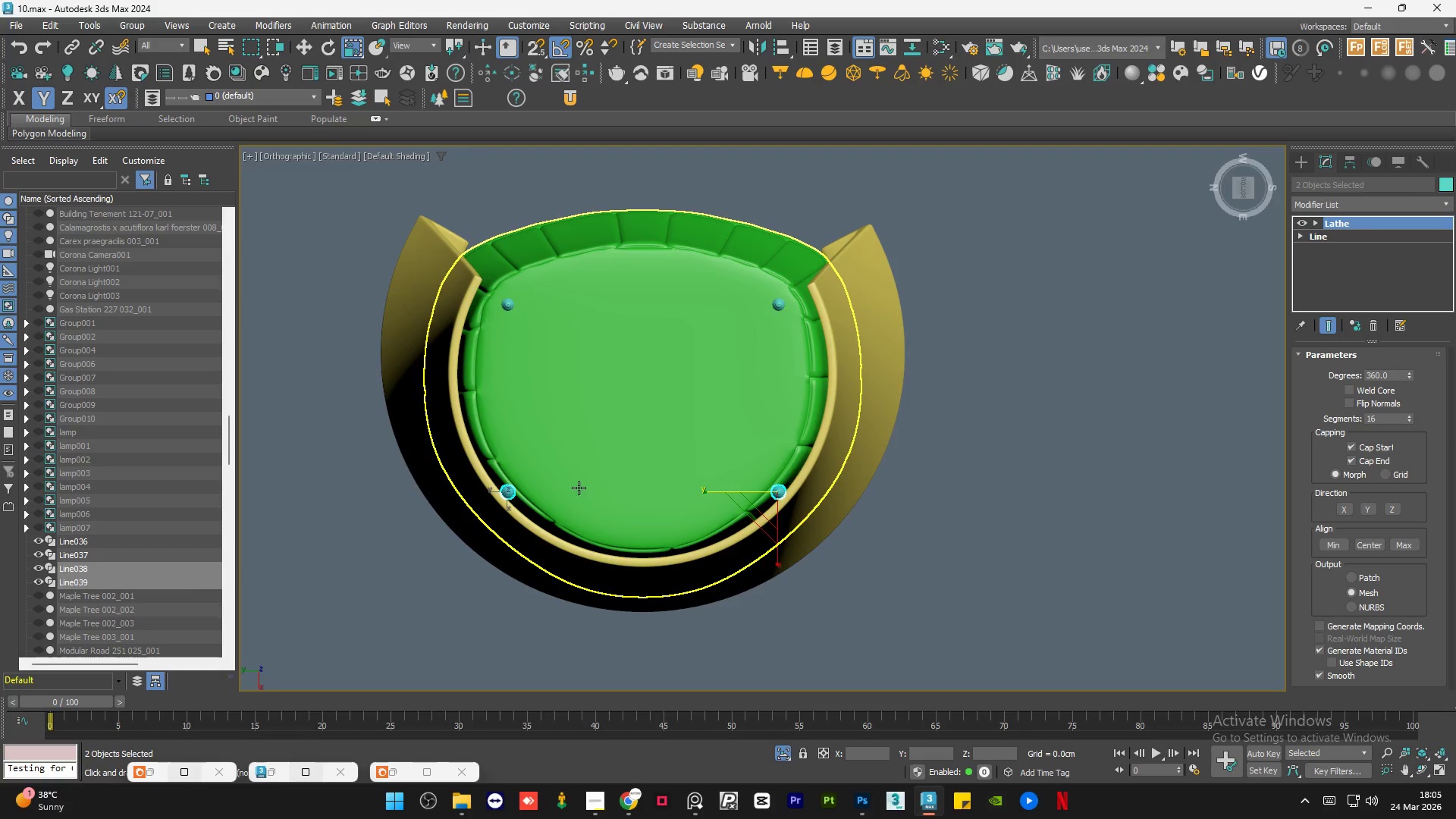 
hold_key(key=Z, duration=0.31)
 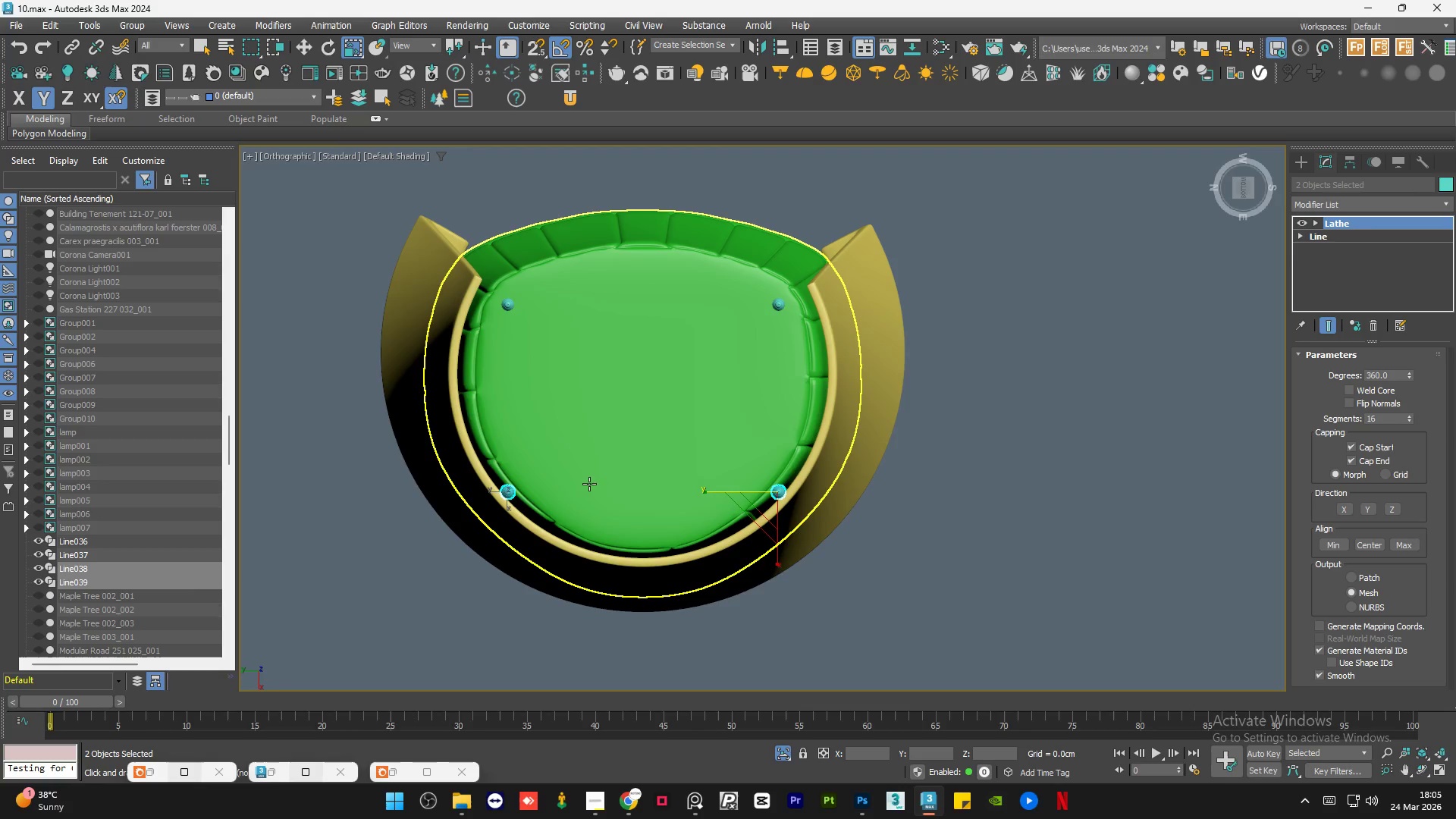 
scroll: coordinate [549, 494], scroll_direction: up, amount: 1.0
 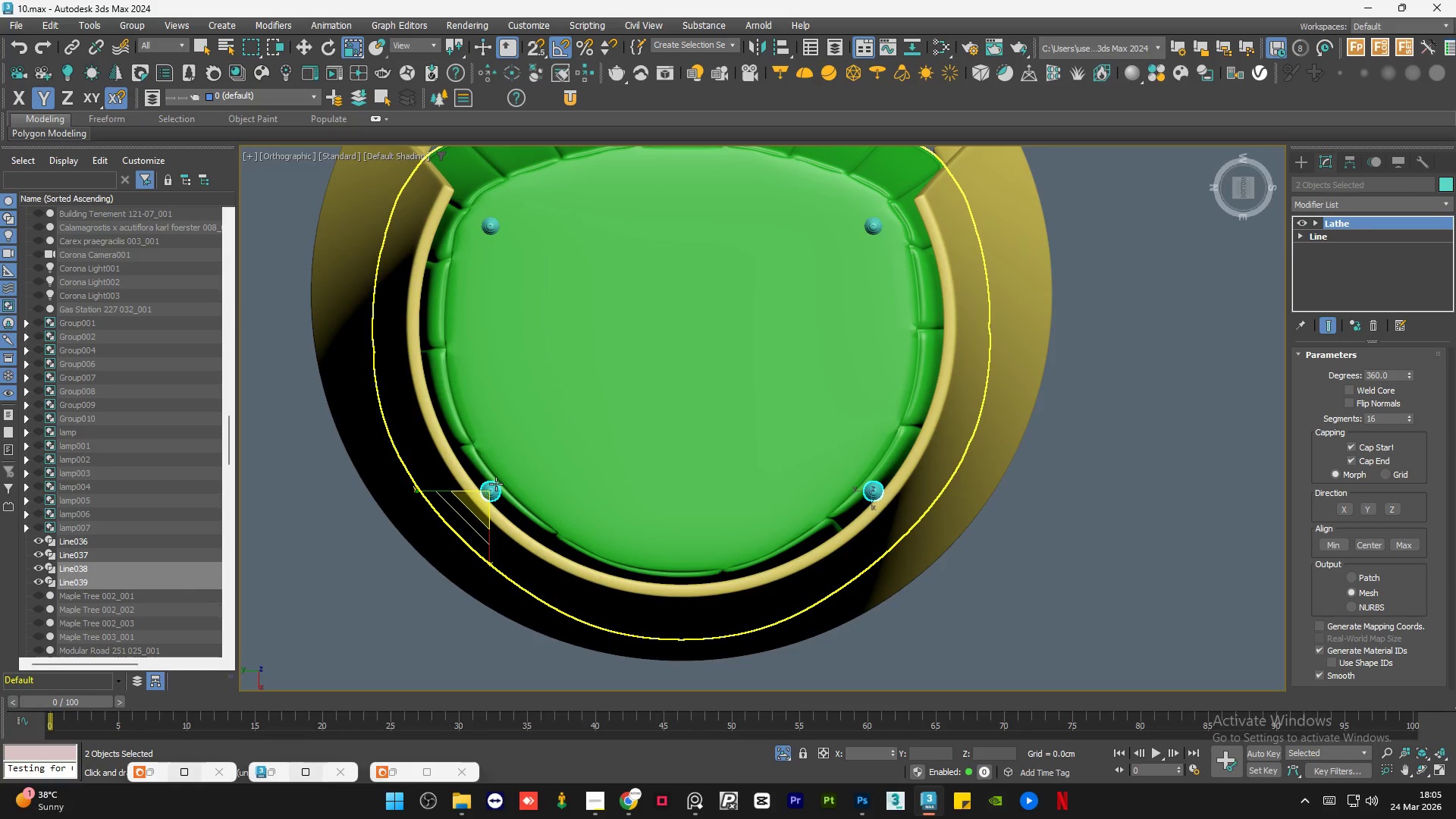 
left_click([496, 484])
 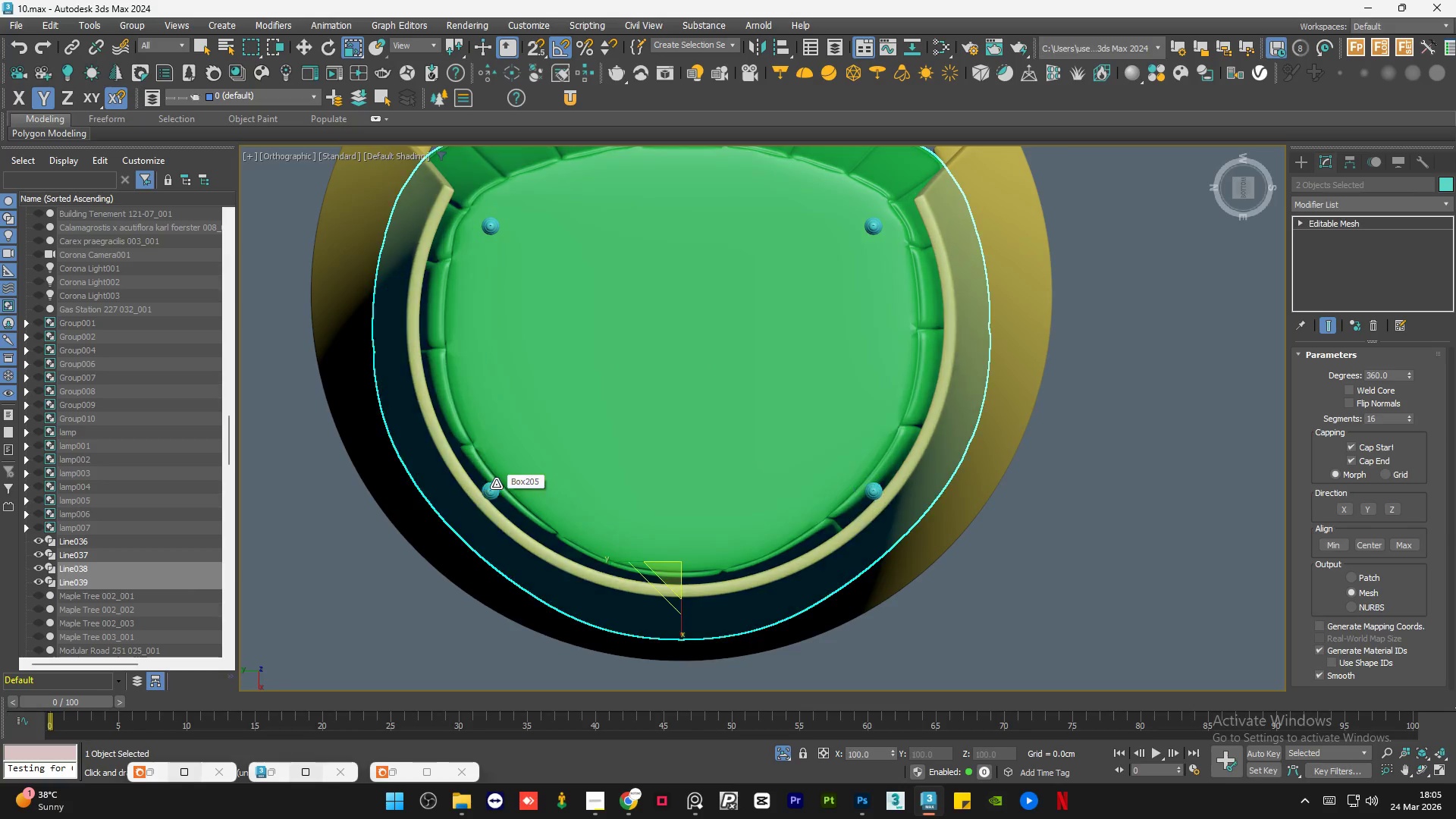 
key(W)
 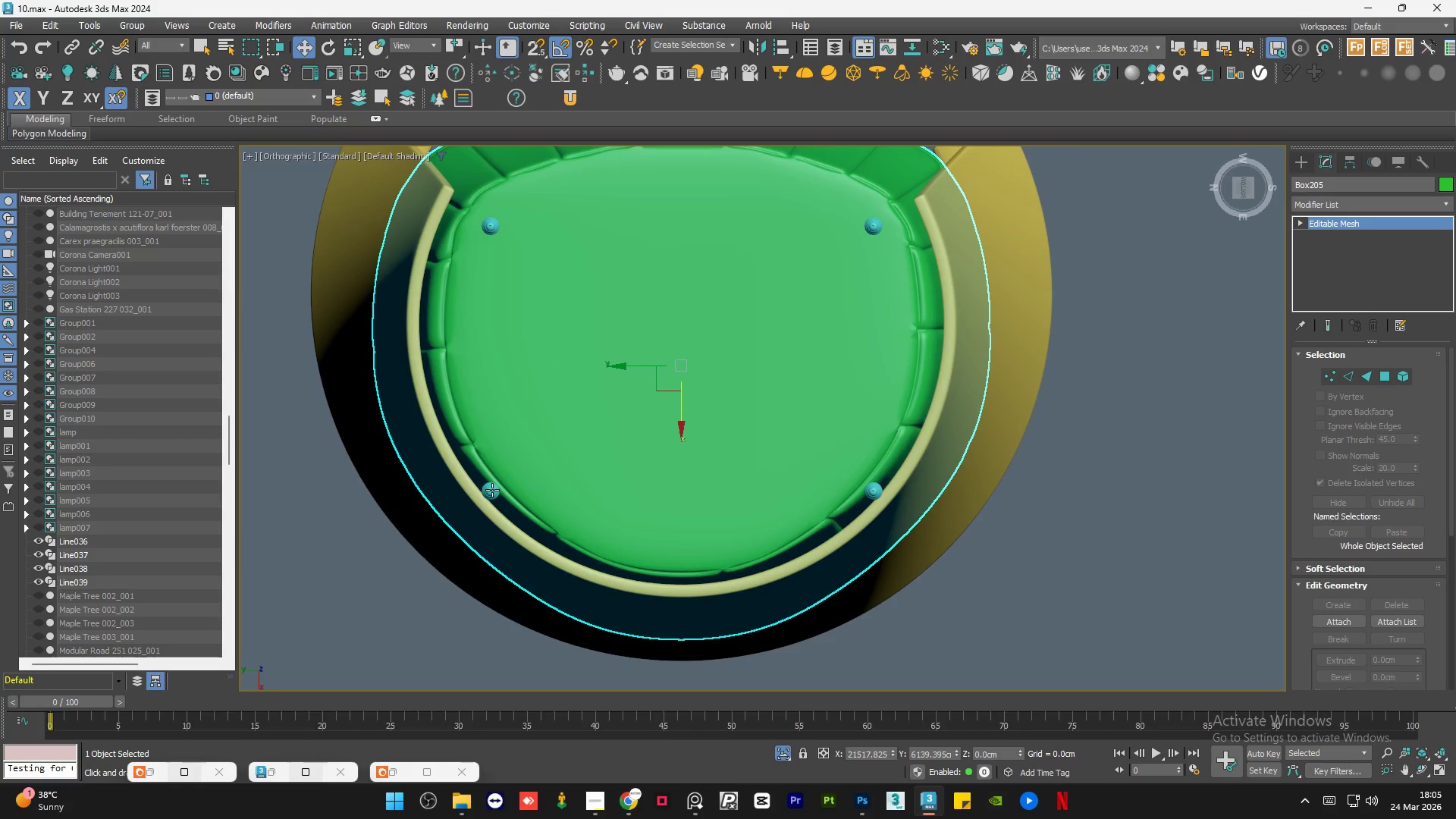 
left_click([492, 490])
 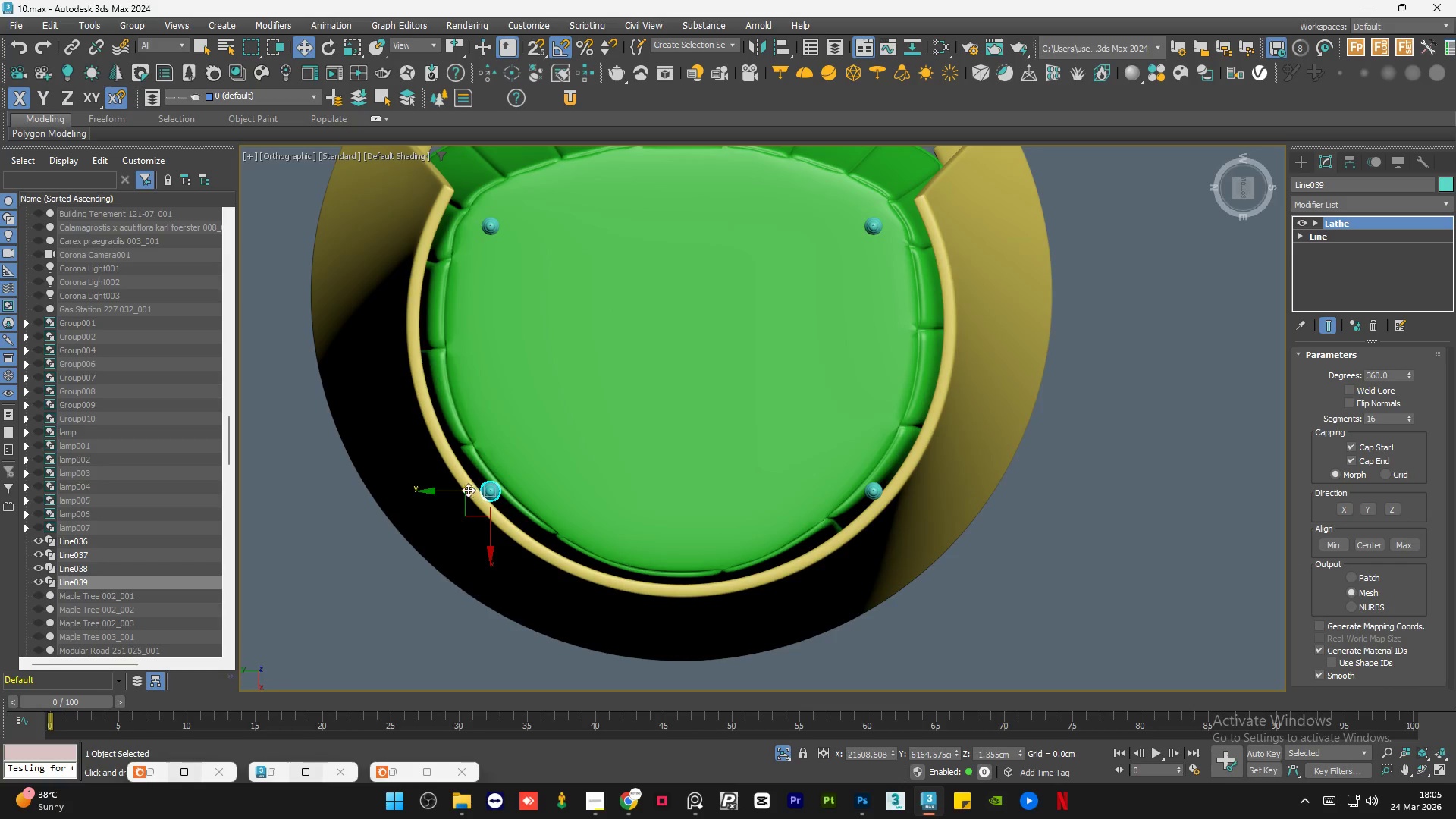 
left_click_drag(start_coordinate=[453, 489], to_coordinate=[514, 490])
 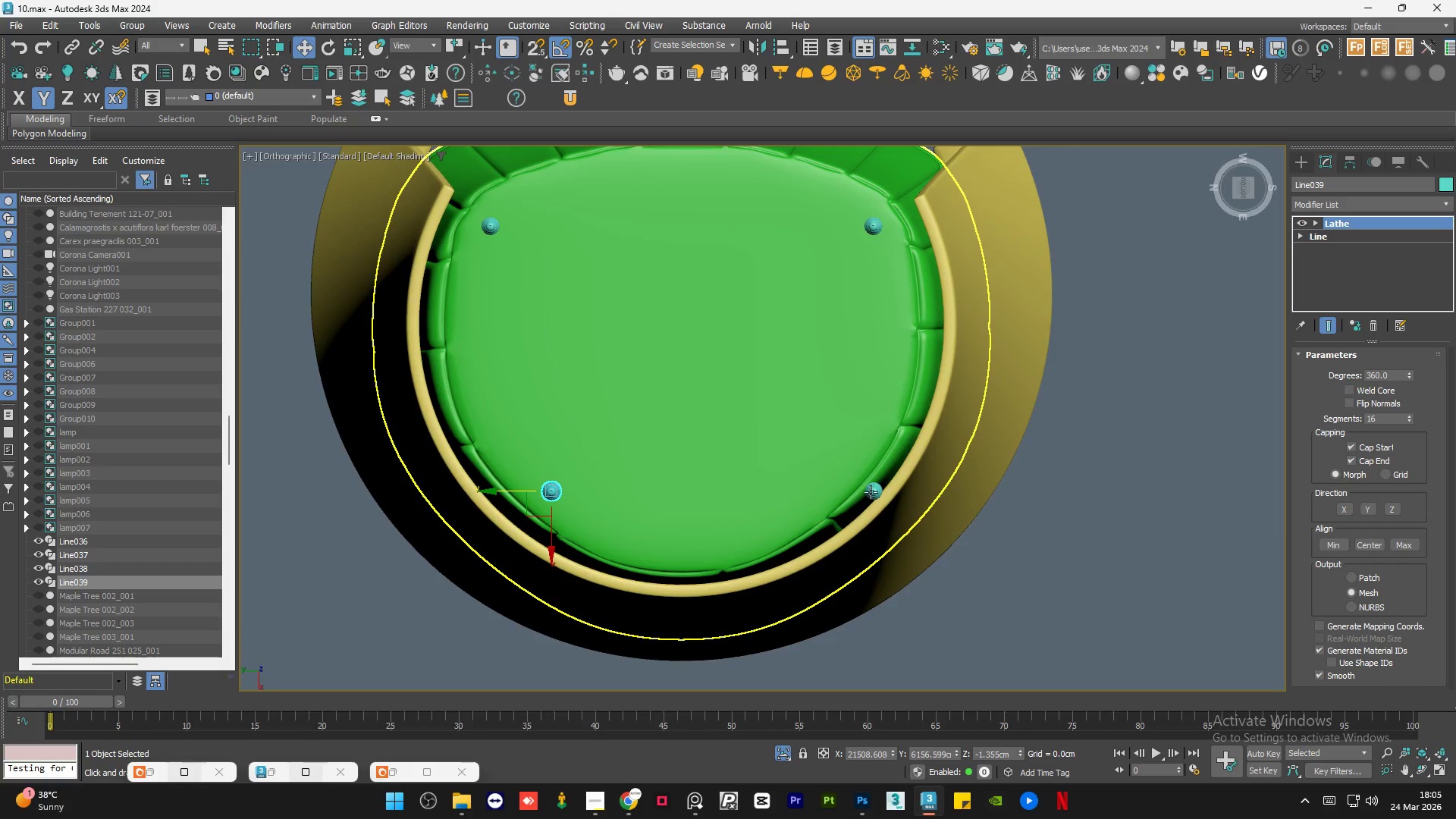 
left_click([874, 492])
 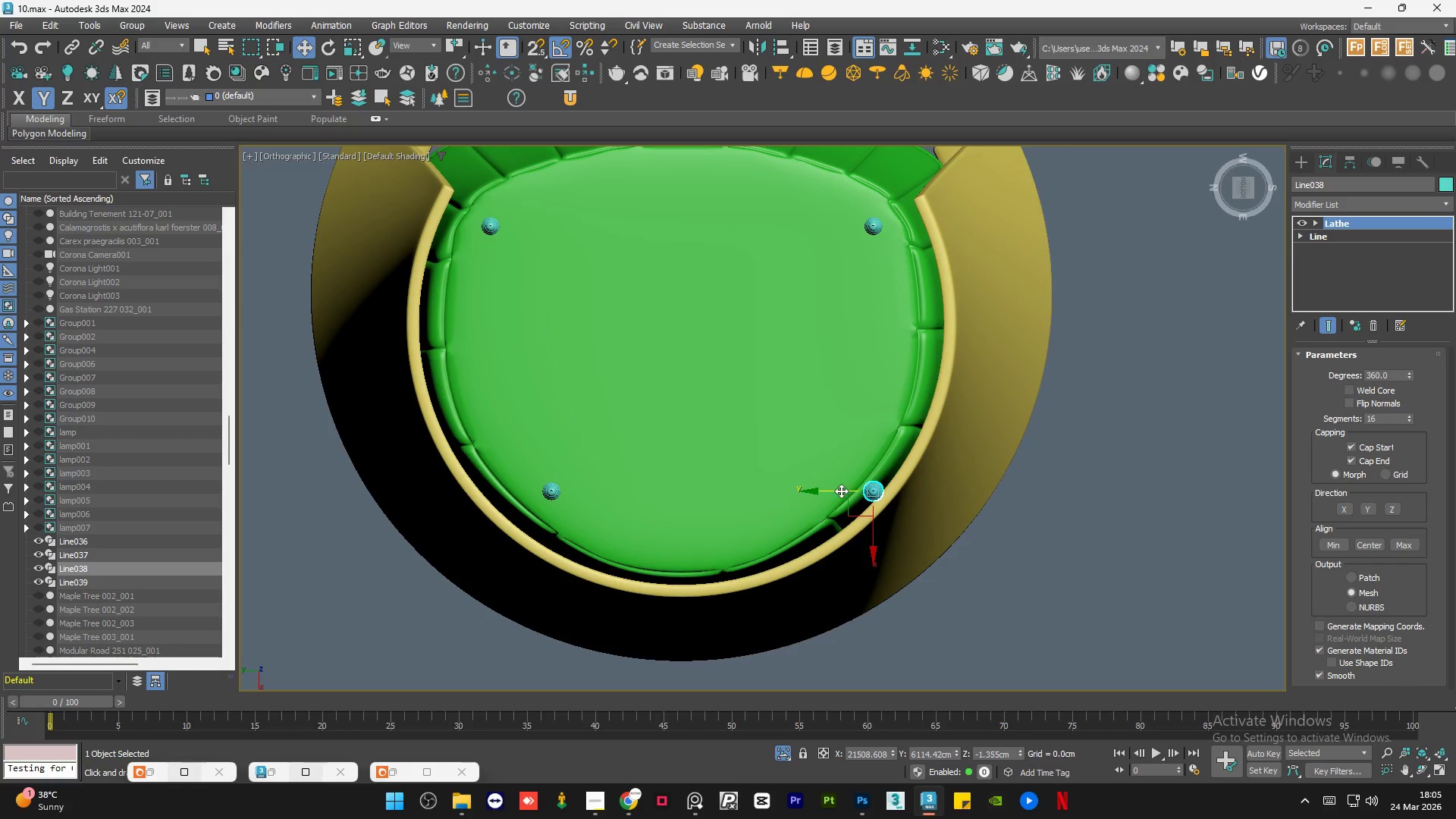 
left_click_drag(start_coordinate=[837, 491], to_coordinate=[780, 482])
 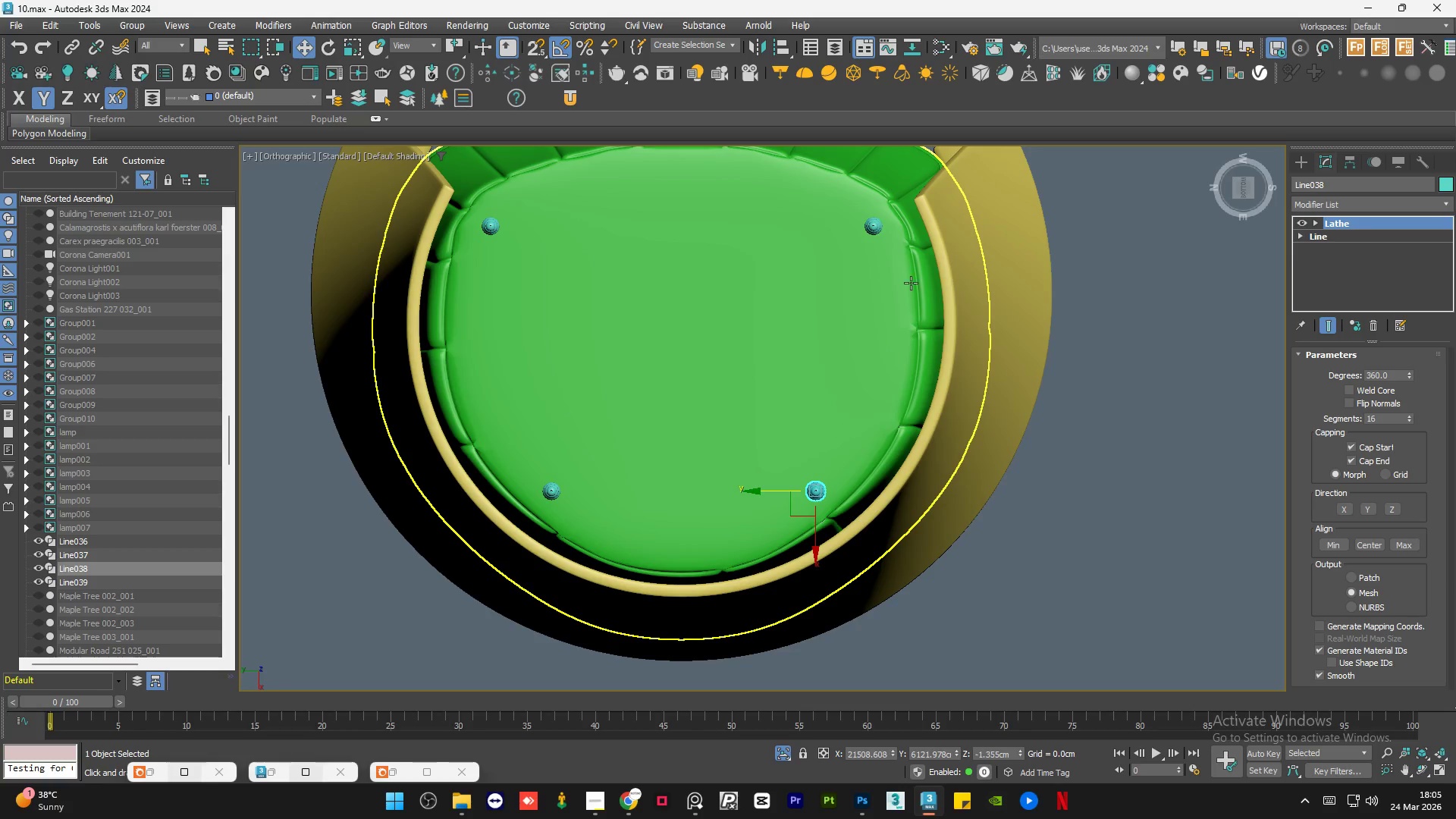 
hold_key(key=ControlLeft, duration=1.24)
left_click([866, 226])
 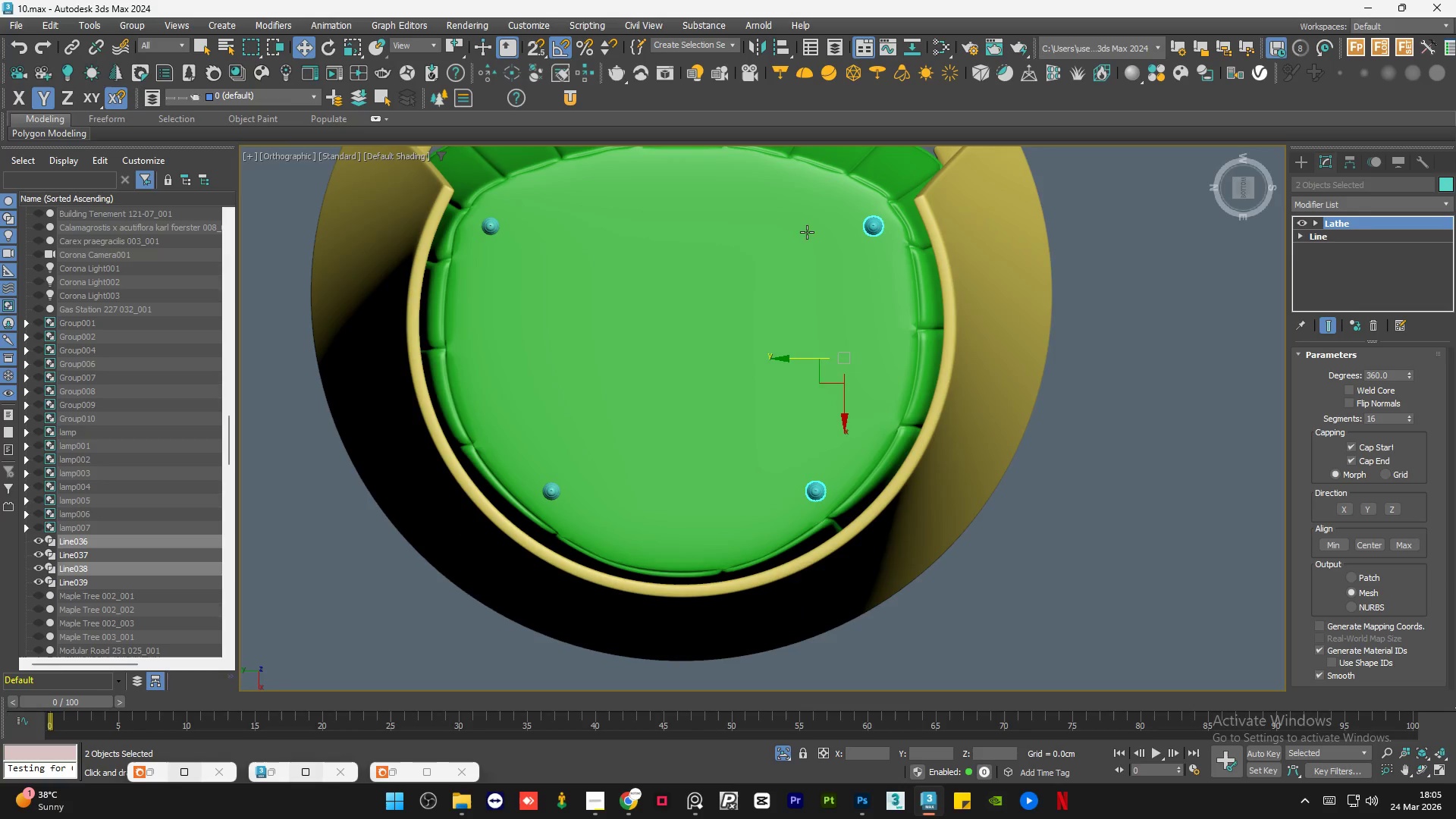 
hold_key(key=ControlLeft, duration=1.12)
left_click([491, 228])
 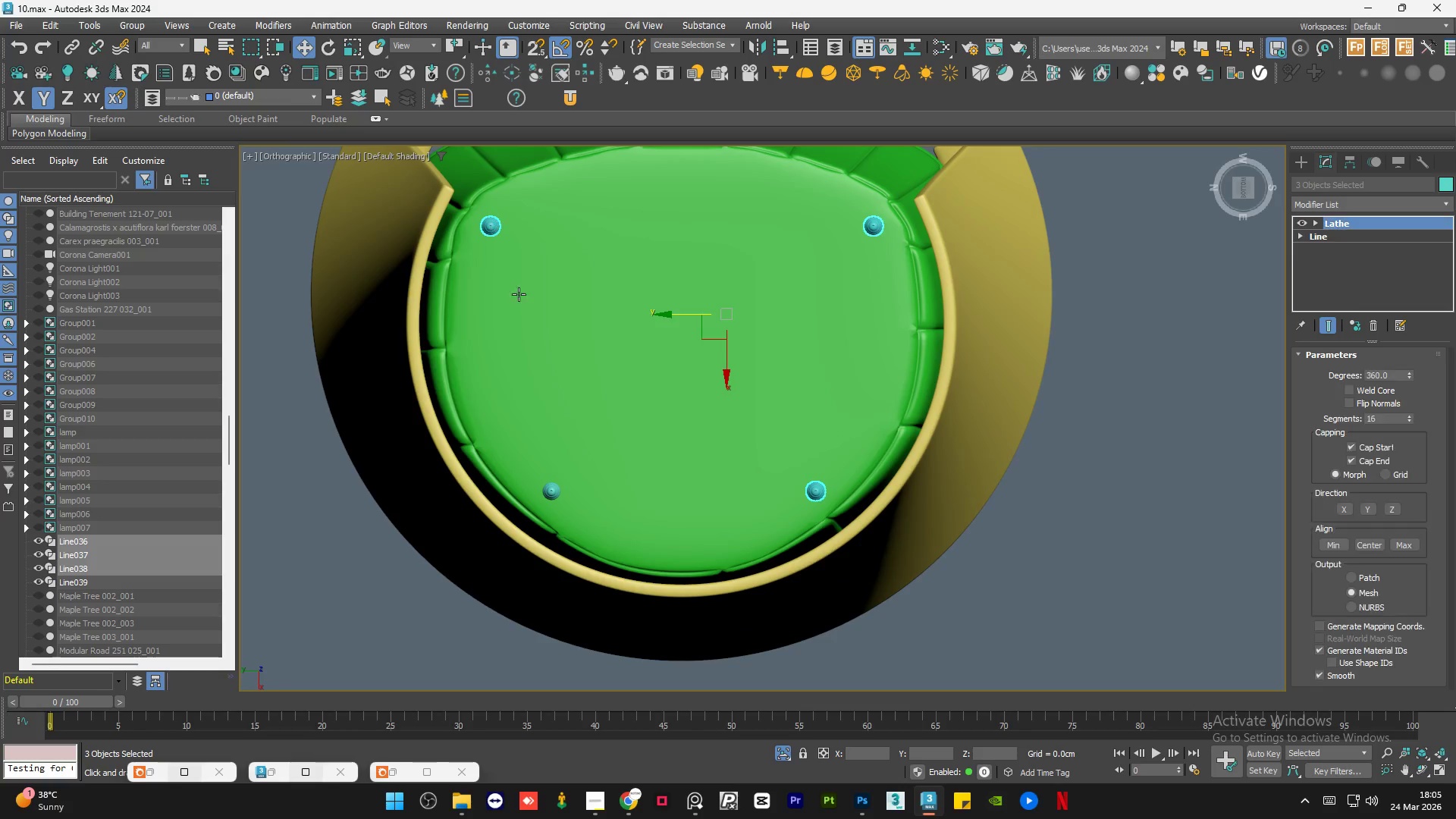 
hold_key(key=ControlLeft, duration=1.38)
left_click([551, 495])
 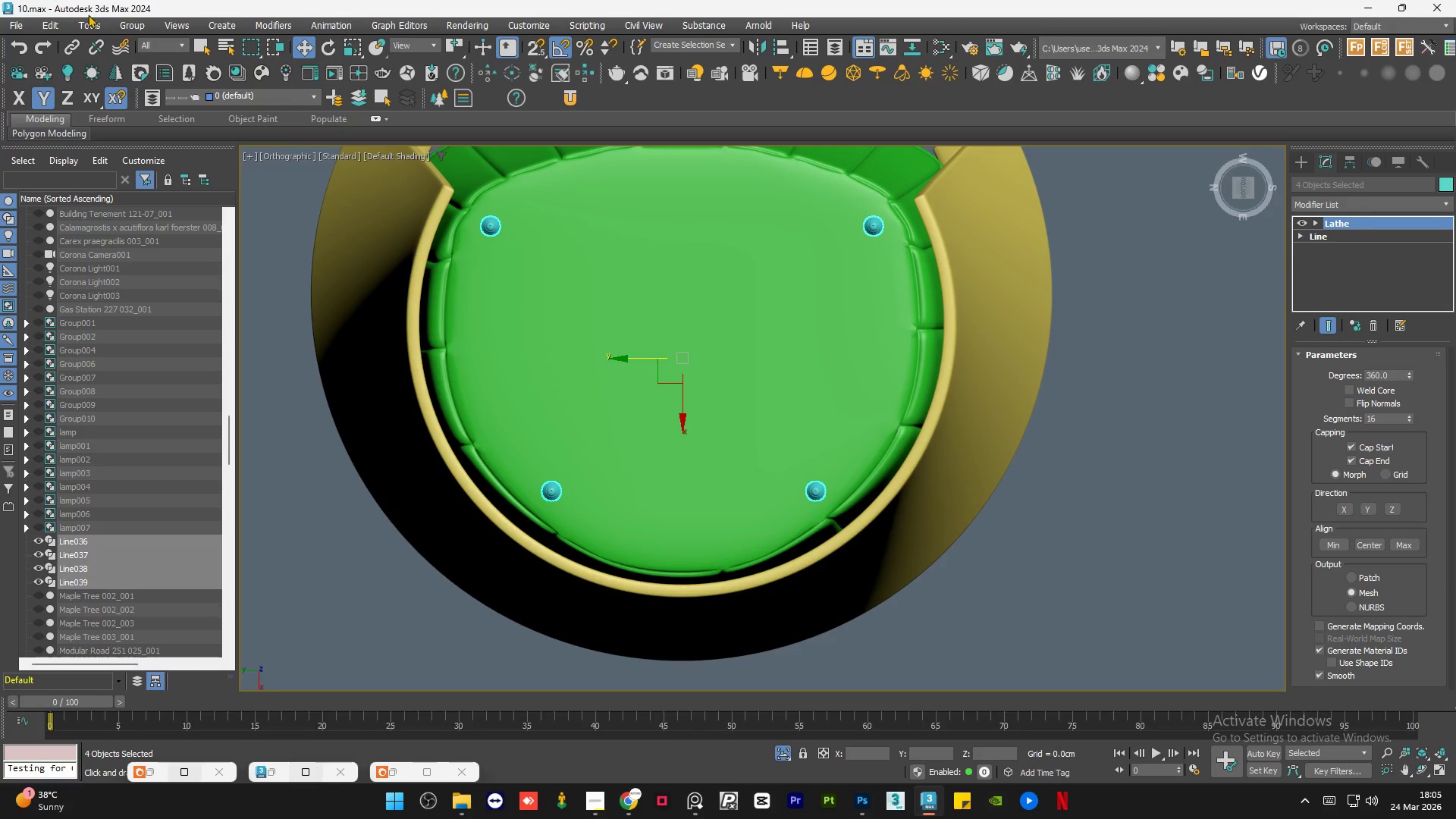 
left_click([129, 25])
 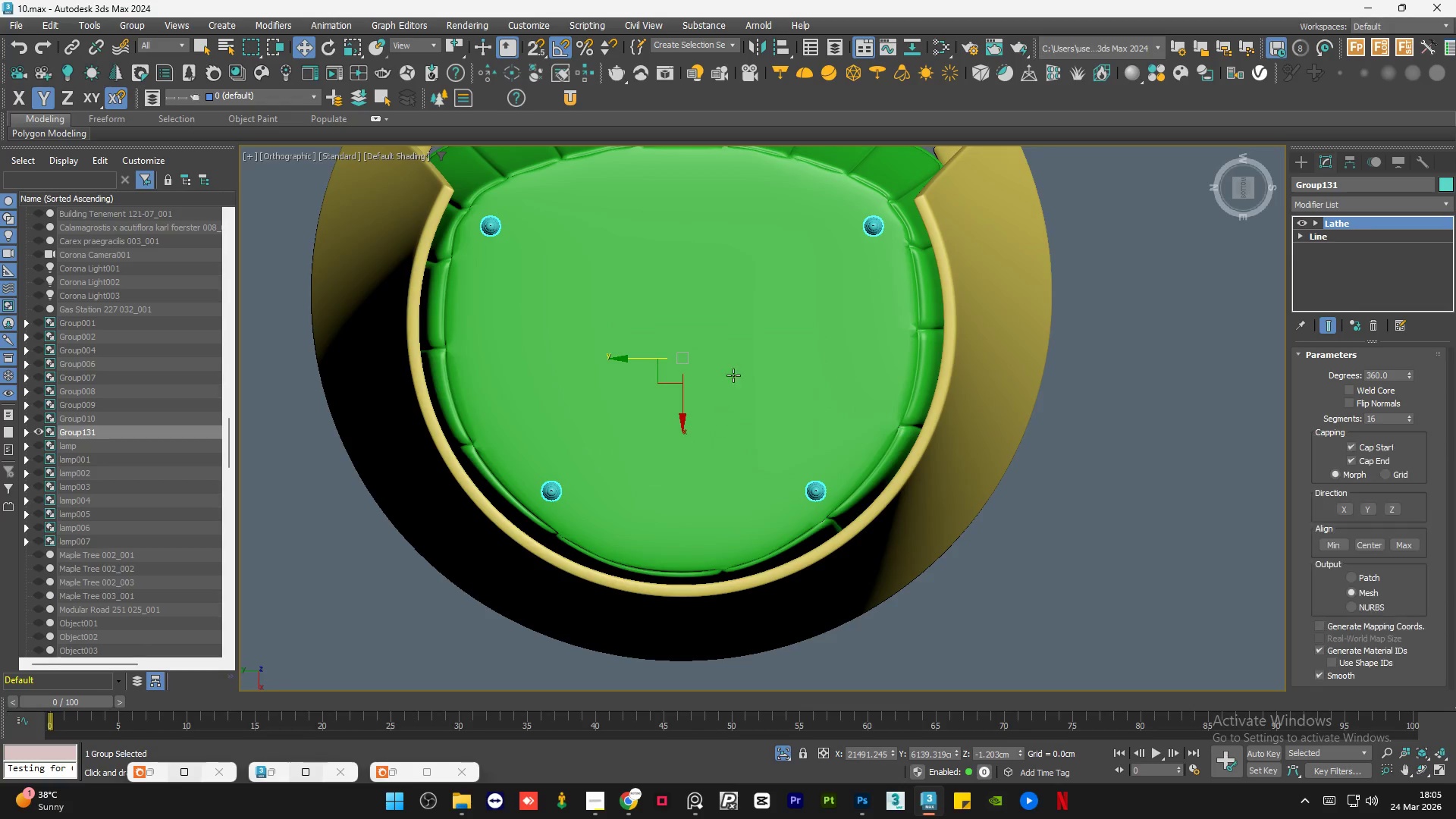 
scroll: coordinate [556, 382], scroll_direction: down, amount: 1.0
 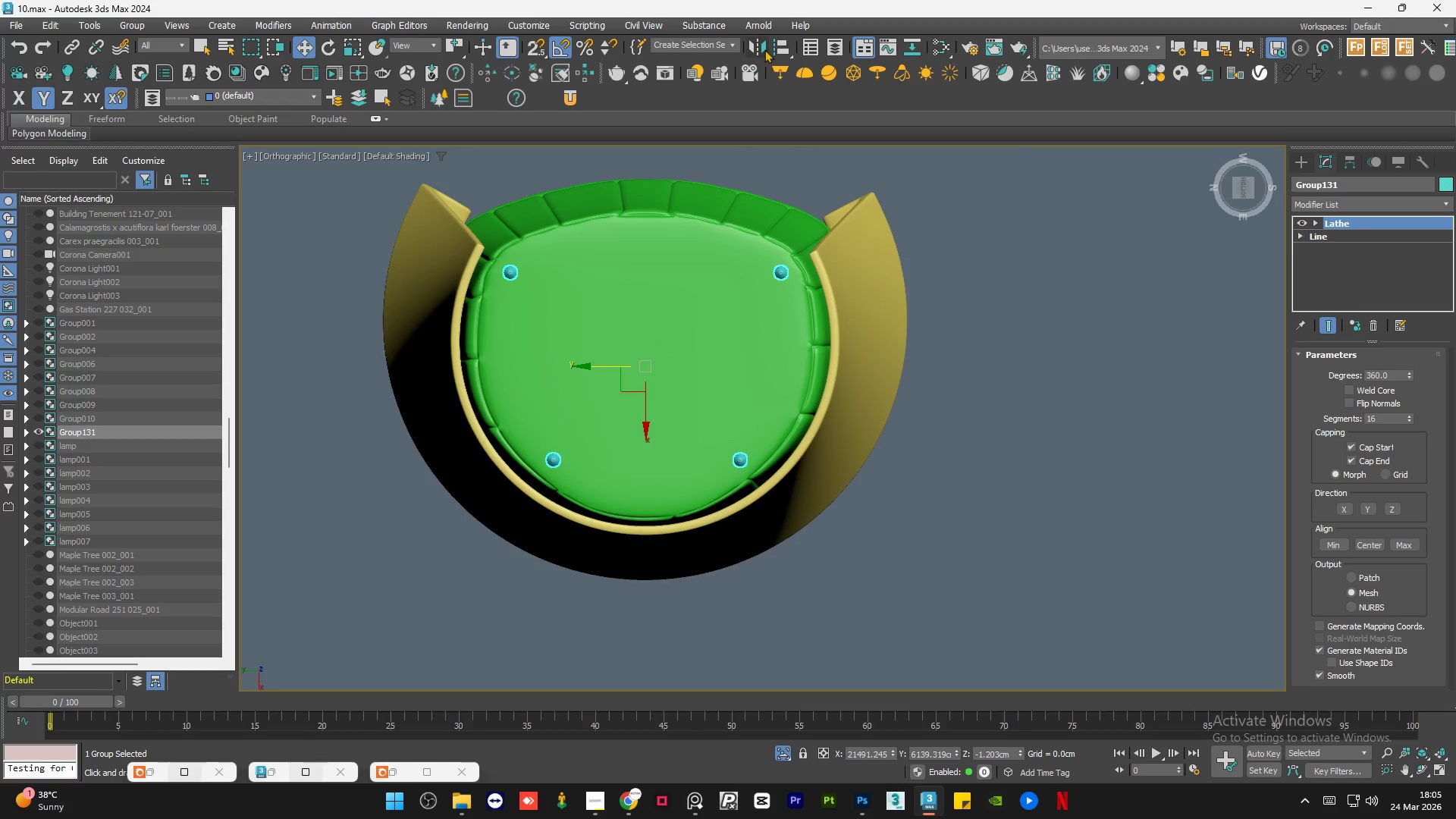 
left_click([780, 46])
 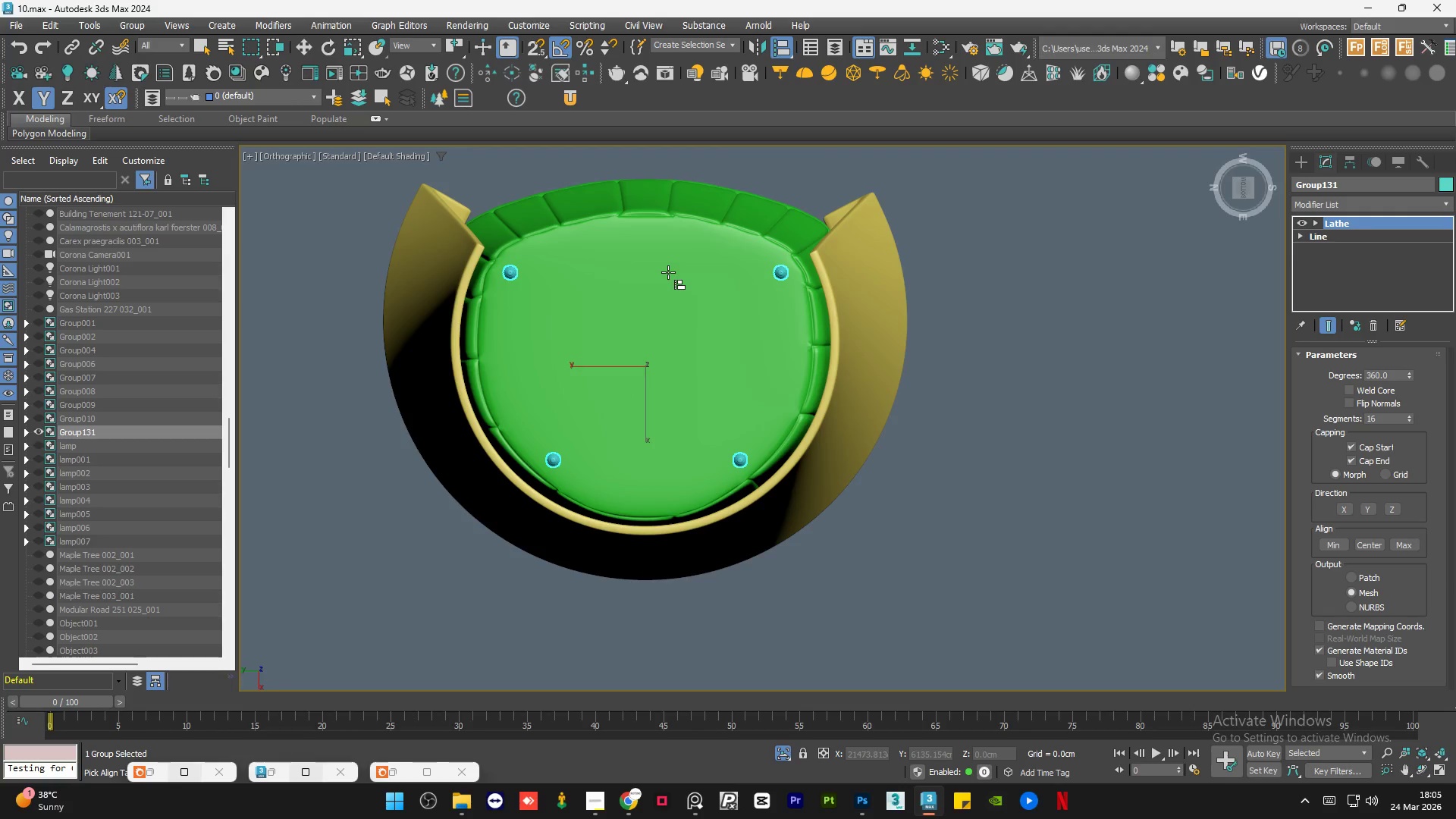 
left_click([668, 272])
 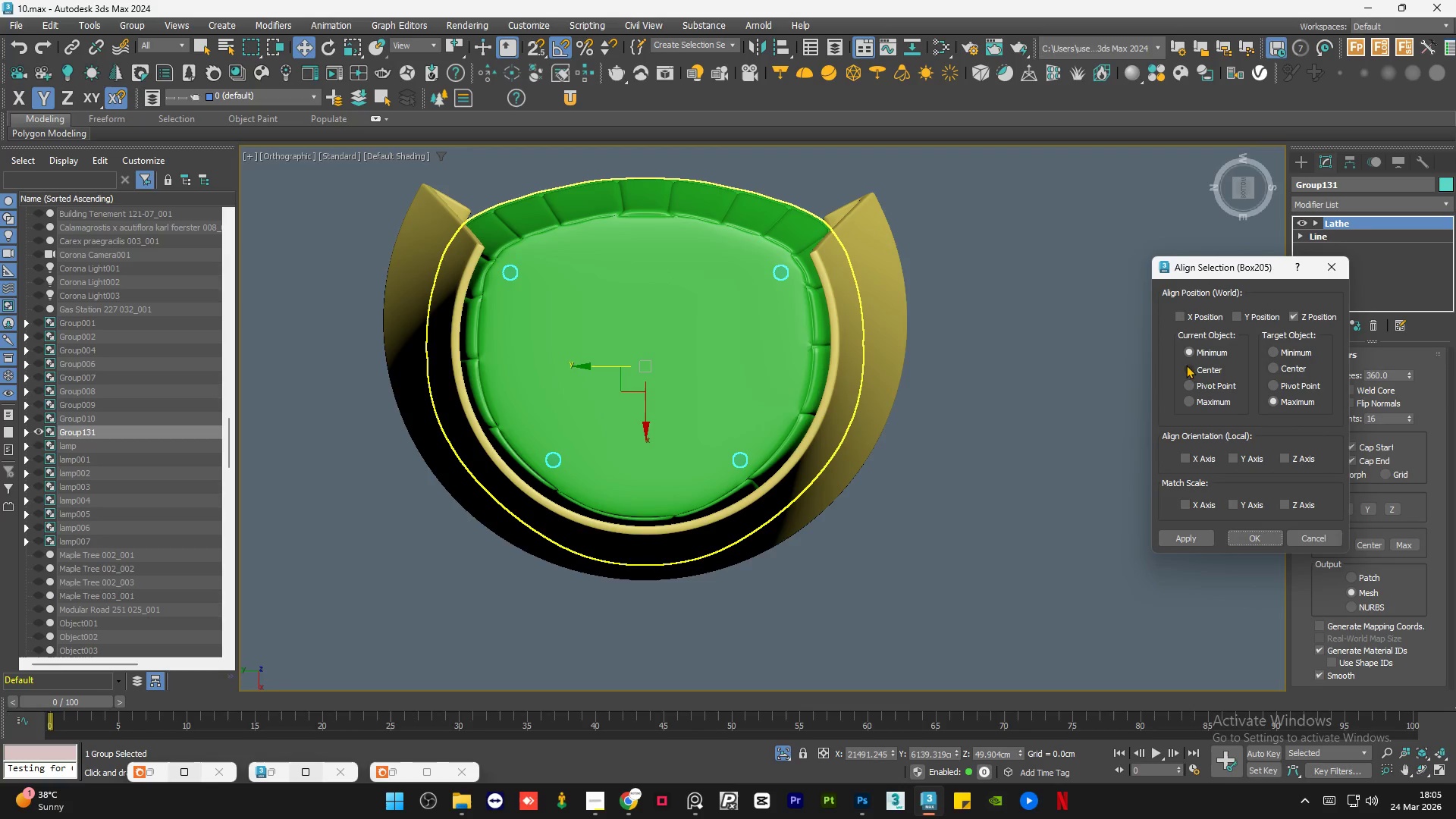 
left_click([1201, 368])
 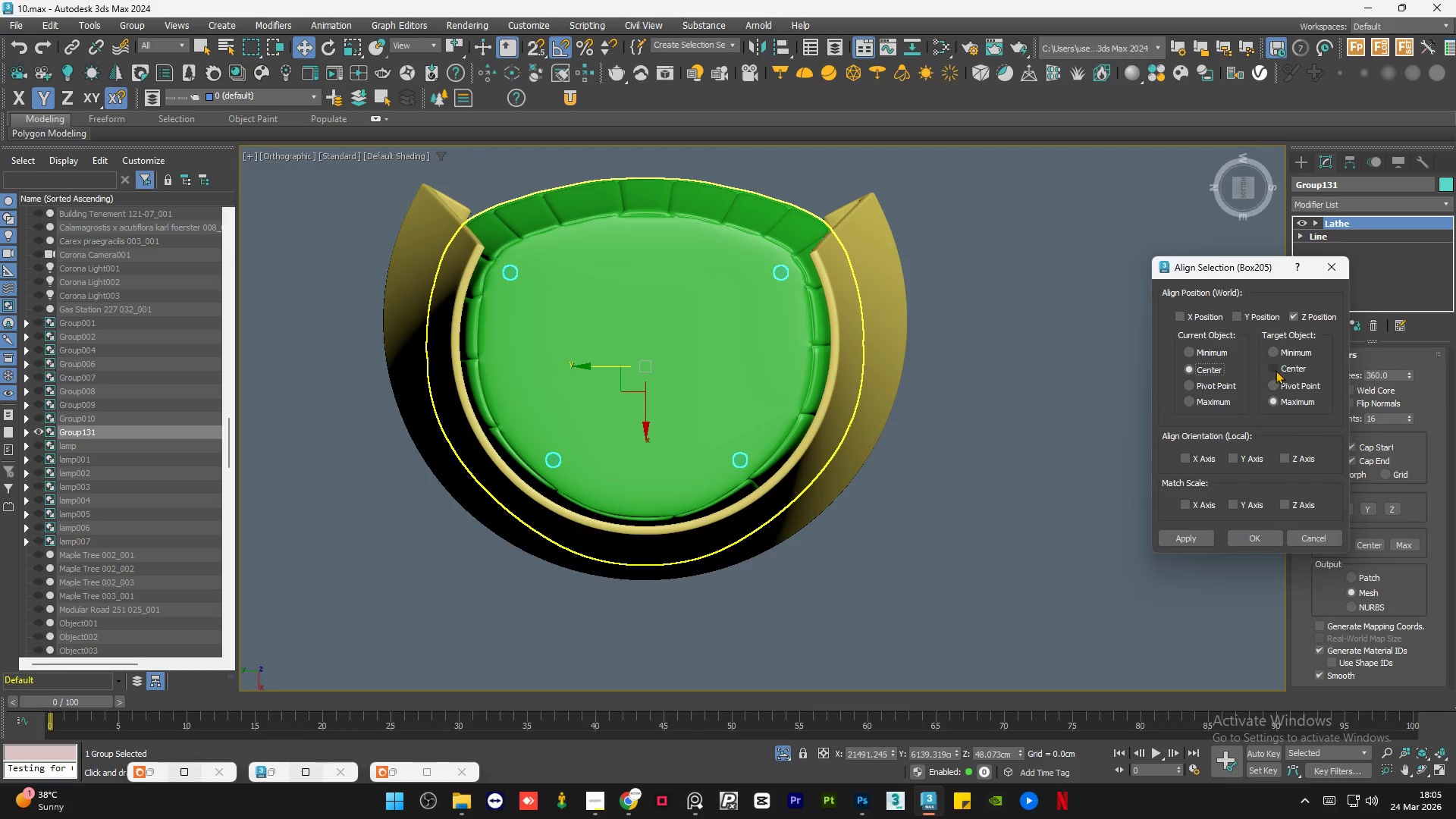 
left_click([1281, 366])
 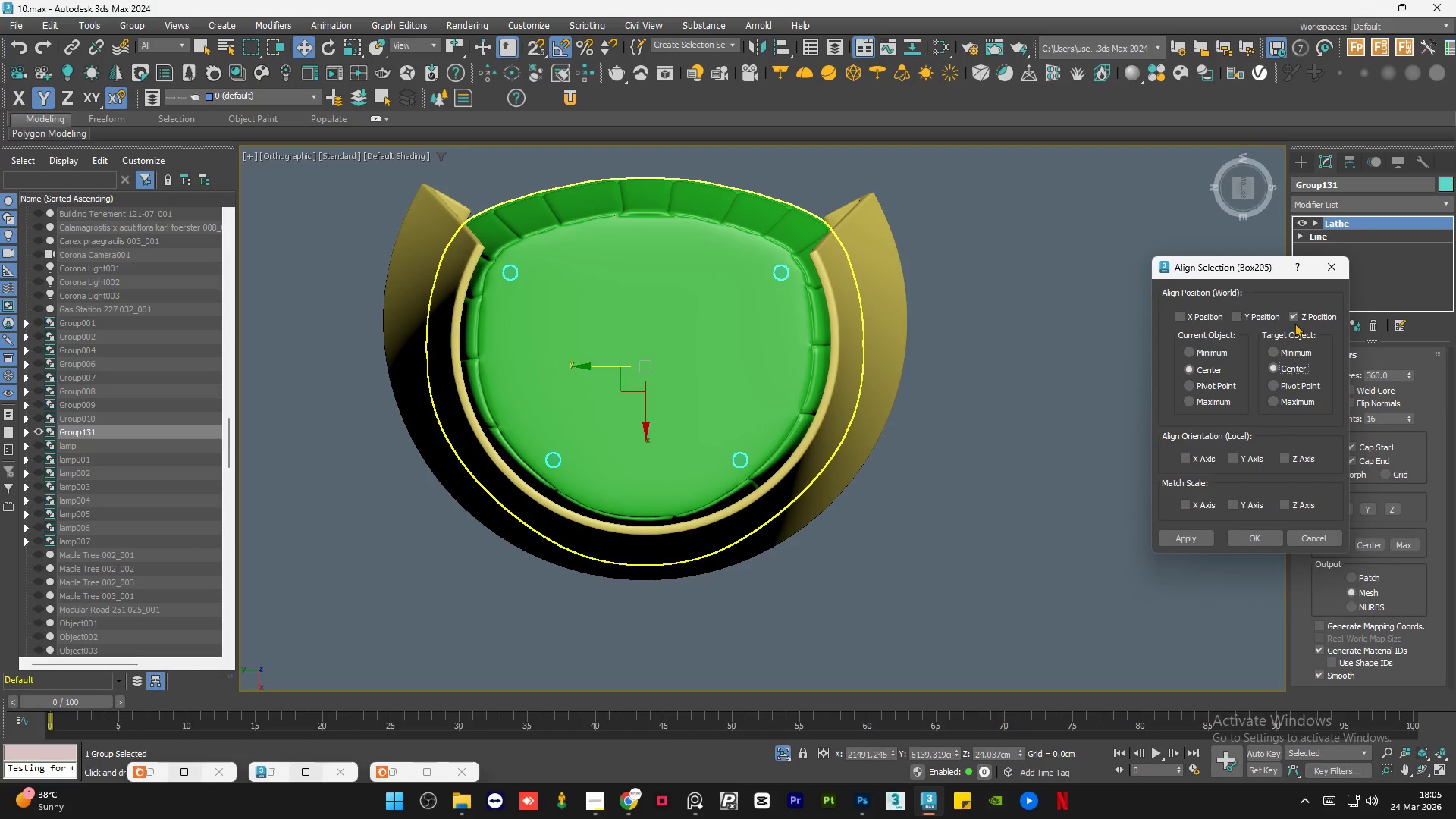 
left_click([1297, 316])
 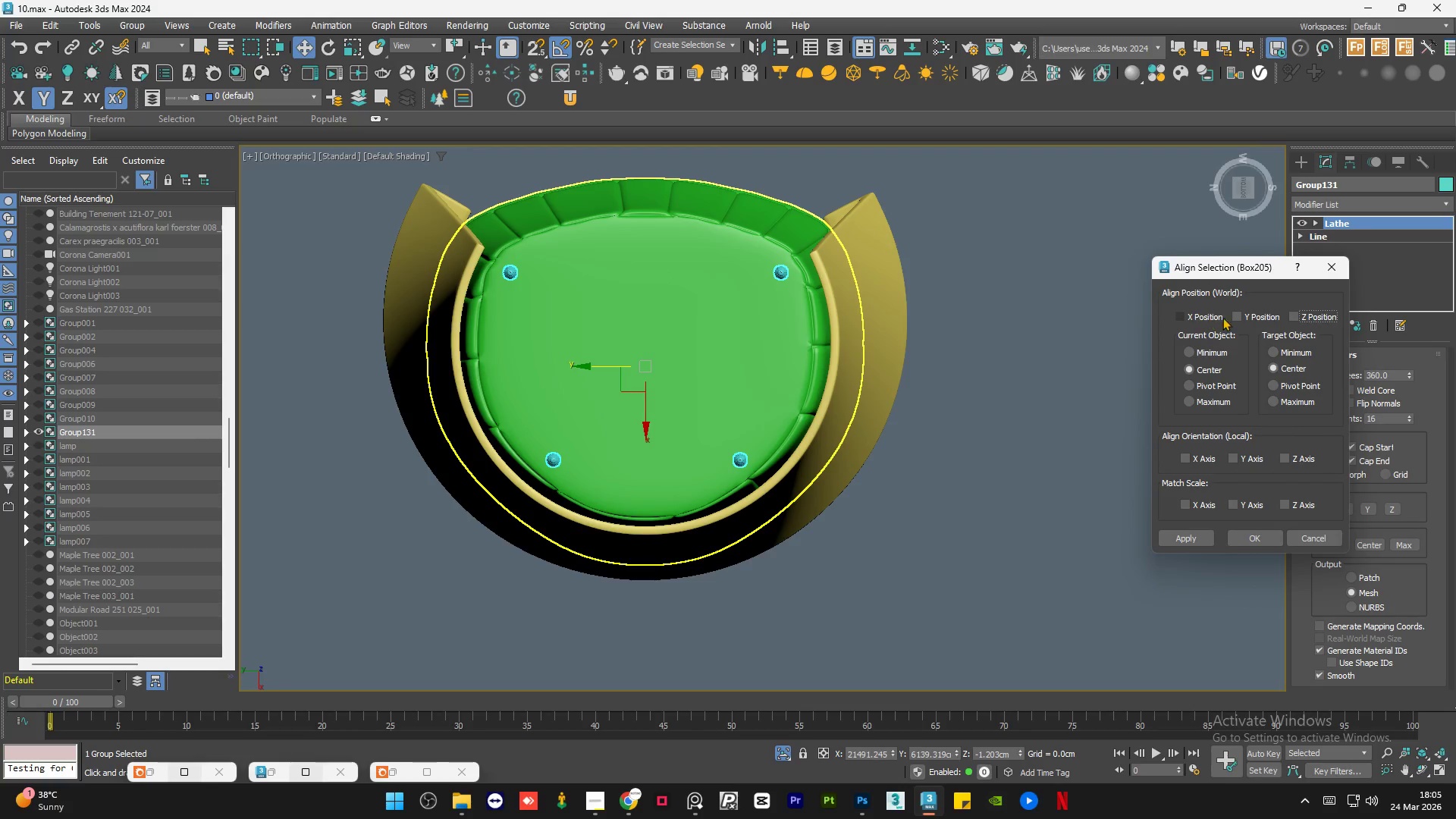 
left_click([1244, 316])
 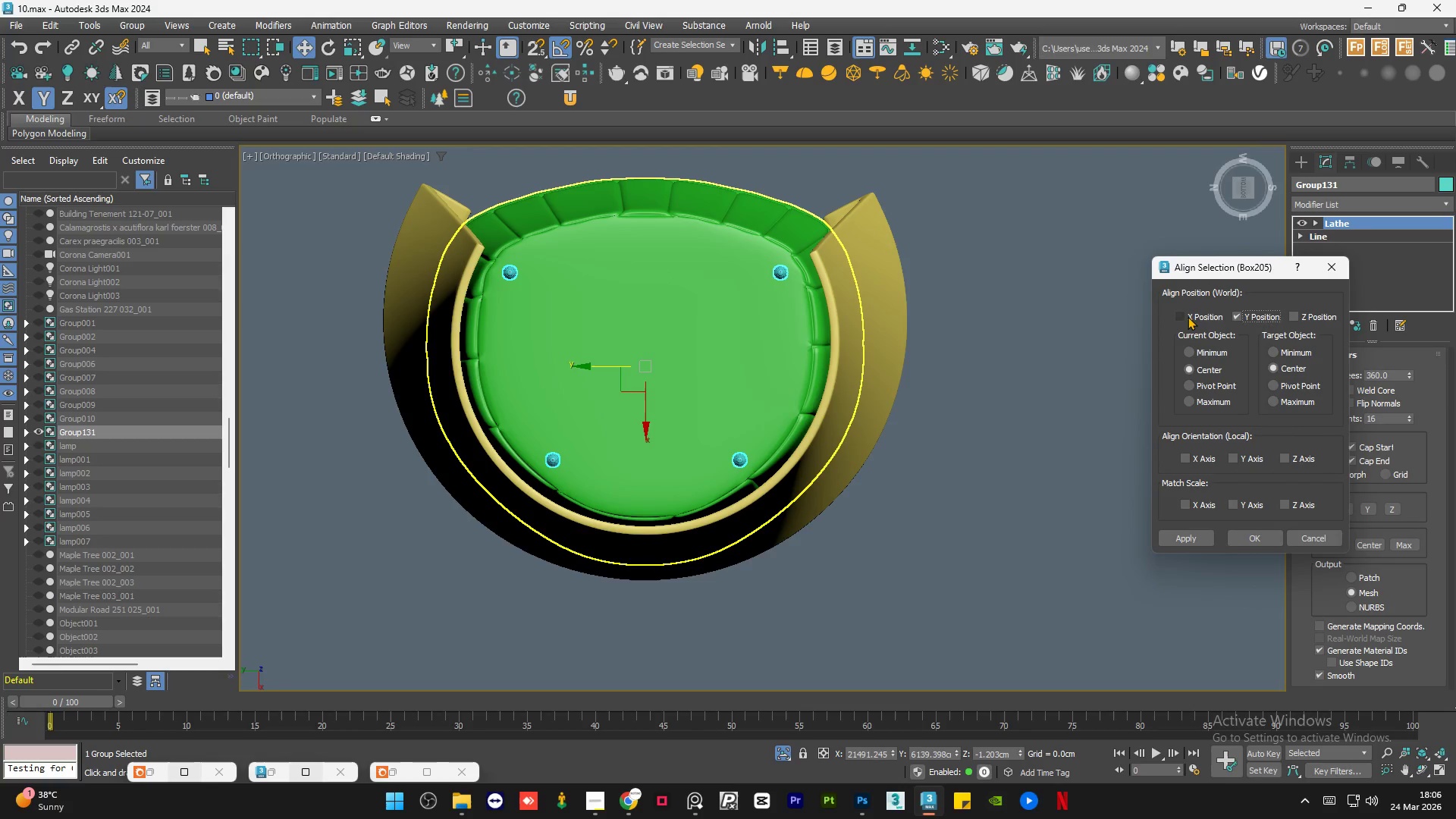 
left_click([1185, 316])
 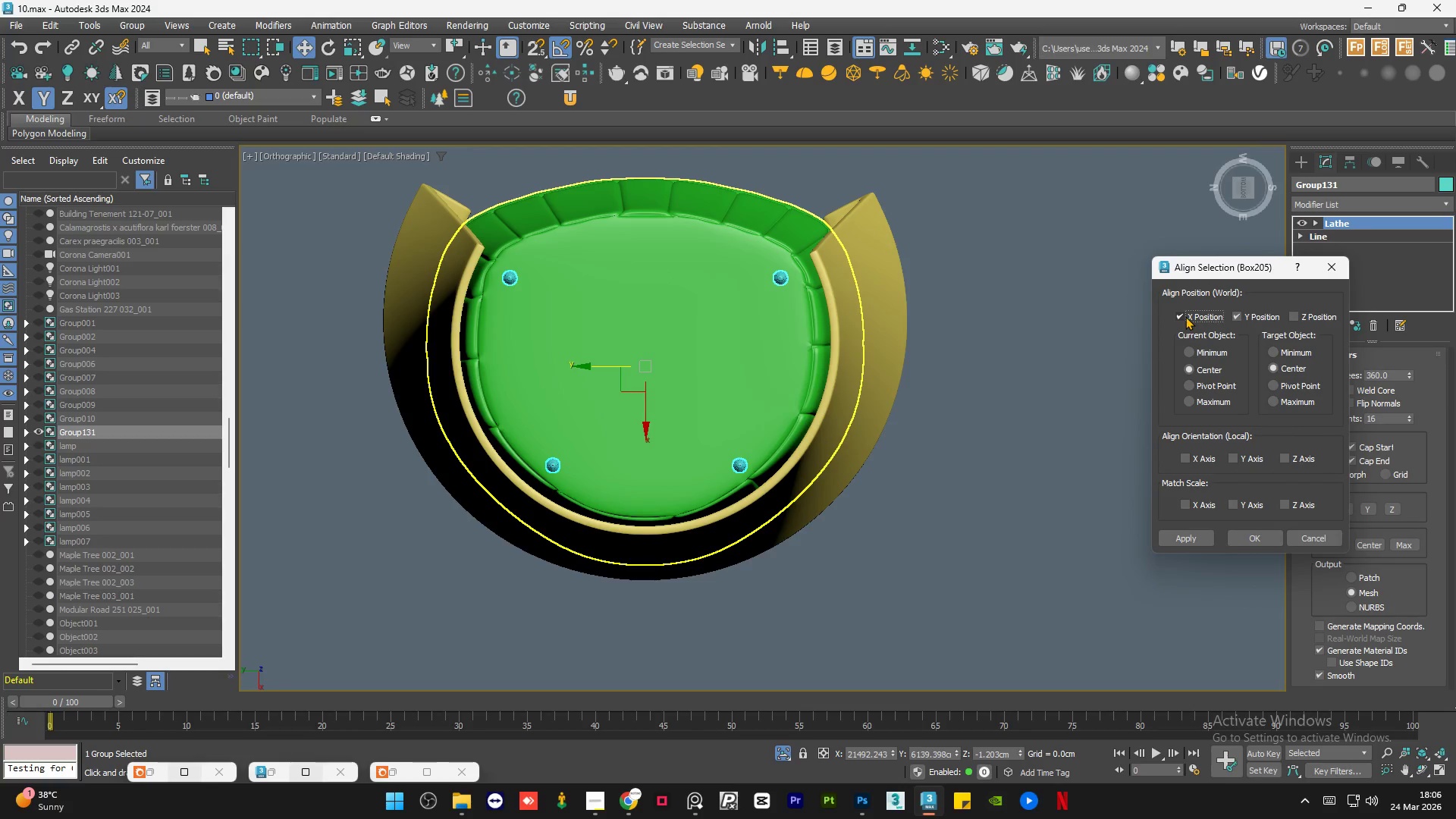 
left_click([1185, 316])
 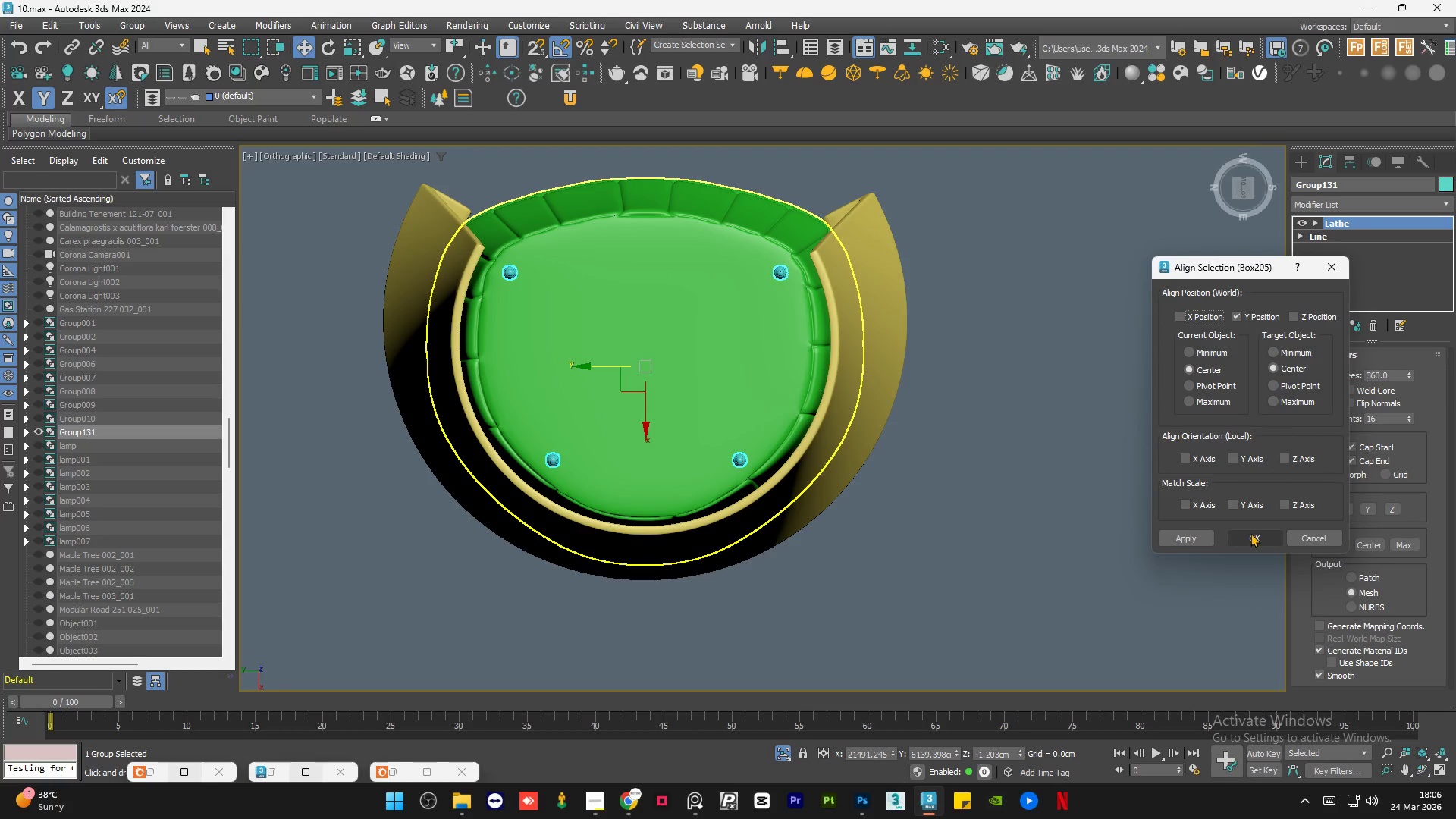 
left_click([1250, 537])
 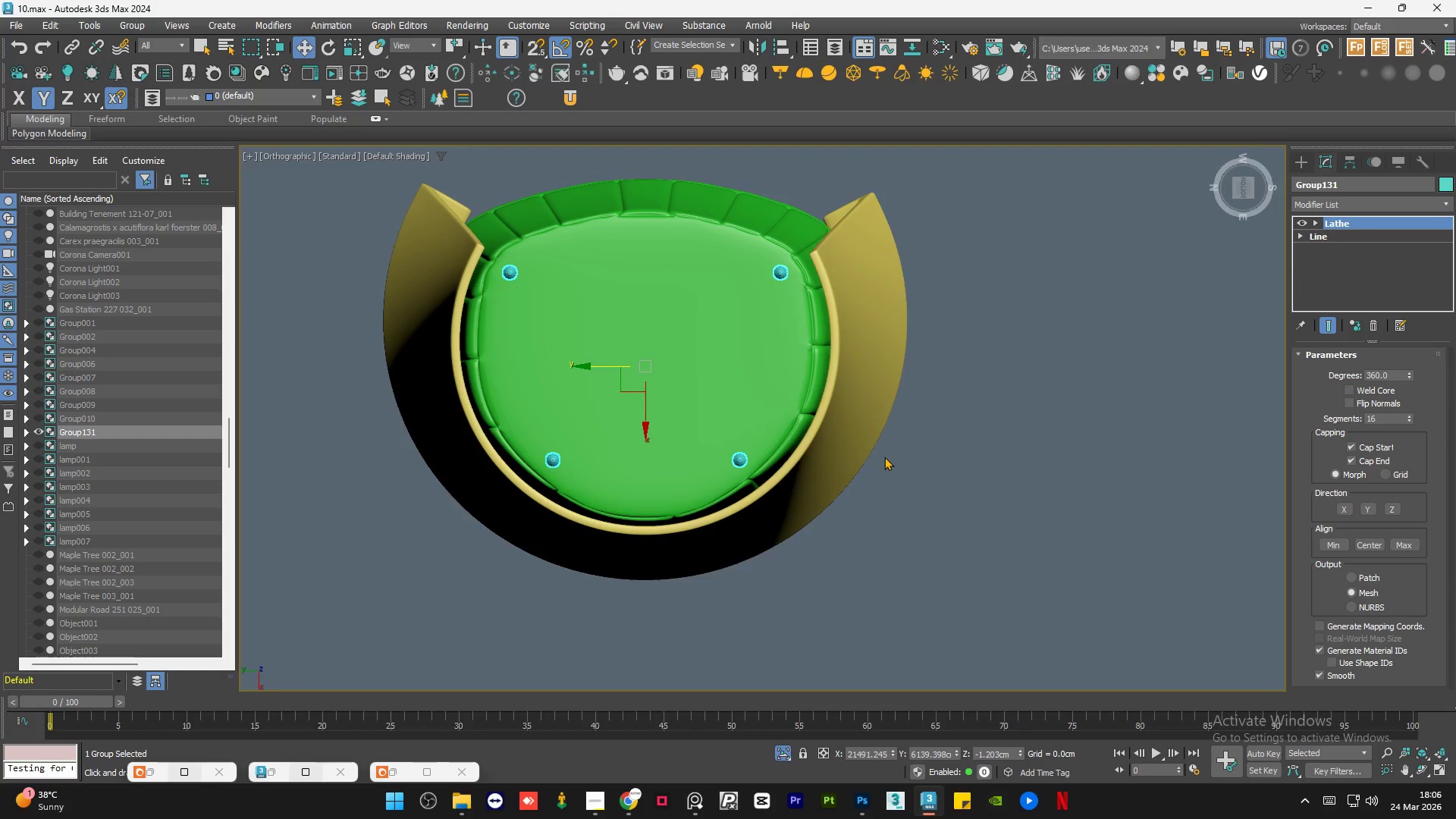 
hold_key(key=AltLeft, duration=1.22)
 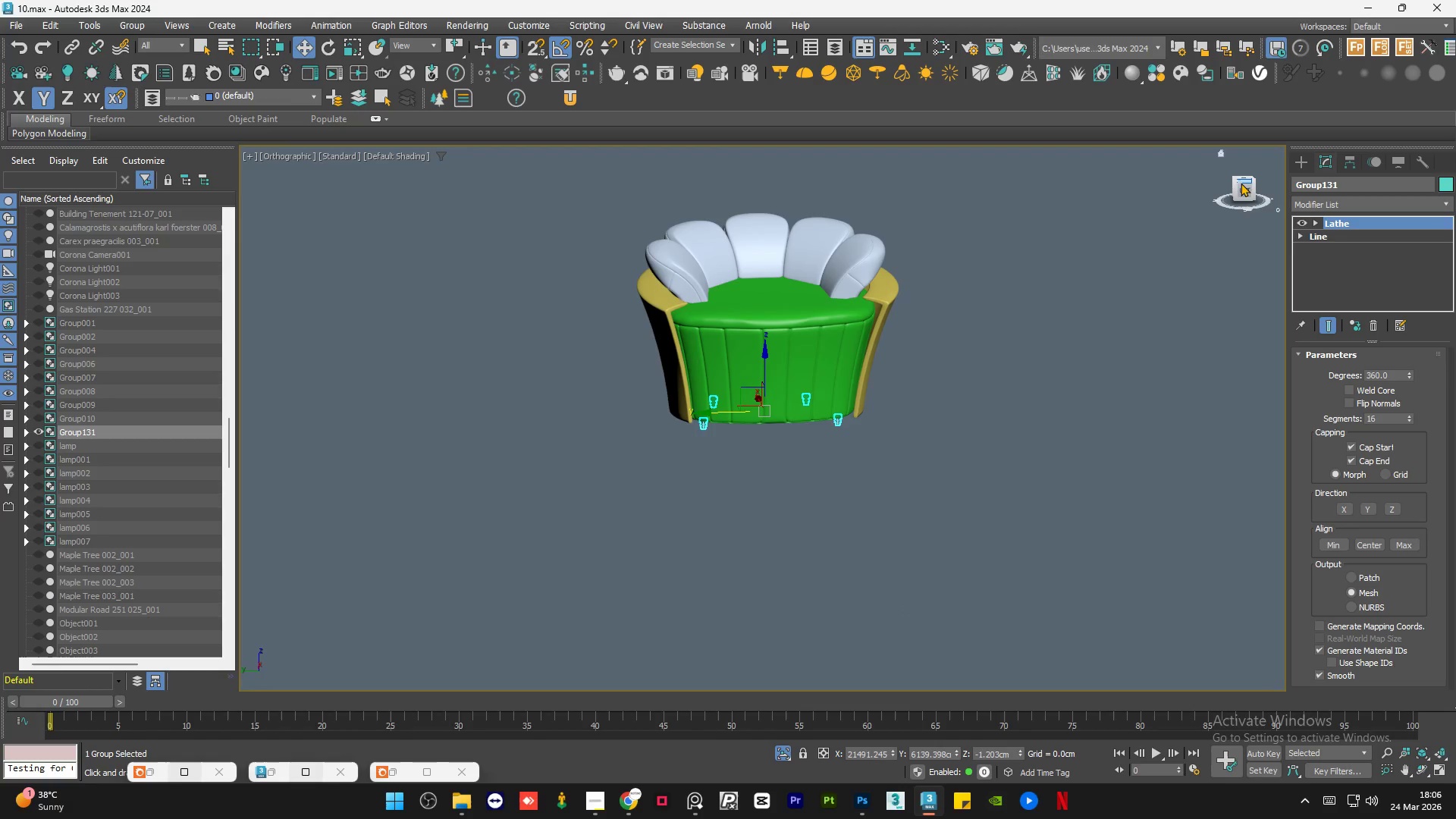 
scroll: coordinate [884, 456], scroll_direction: down, amount: 2.0
 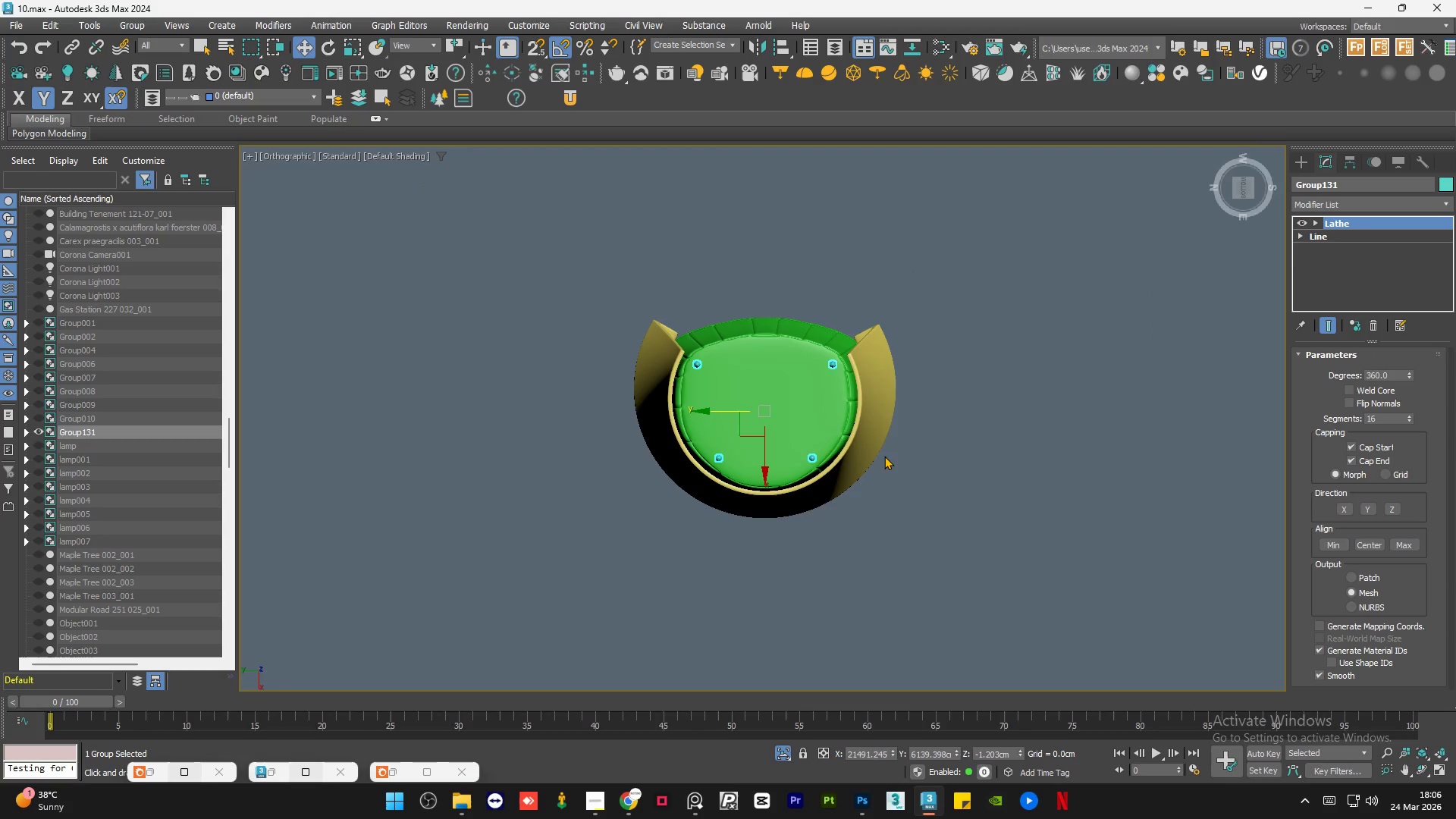 
left_click([1241, 187])
 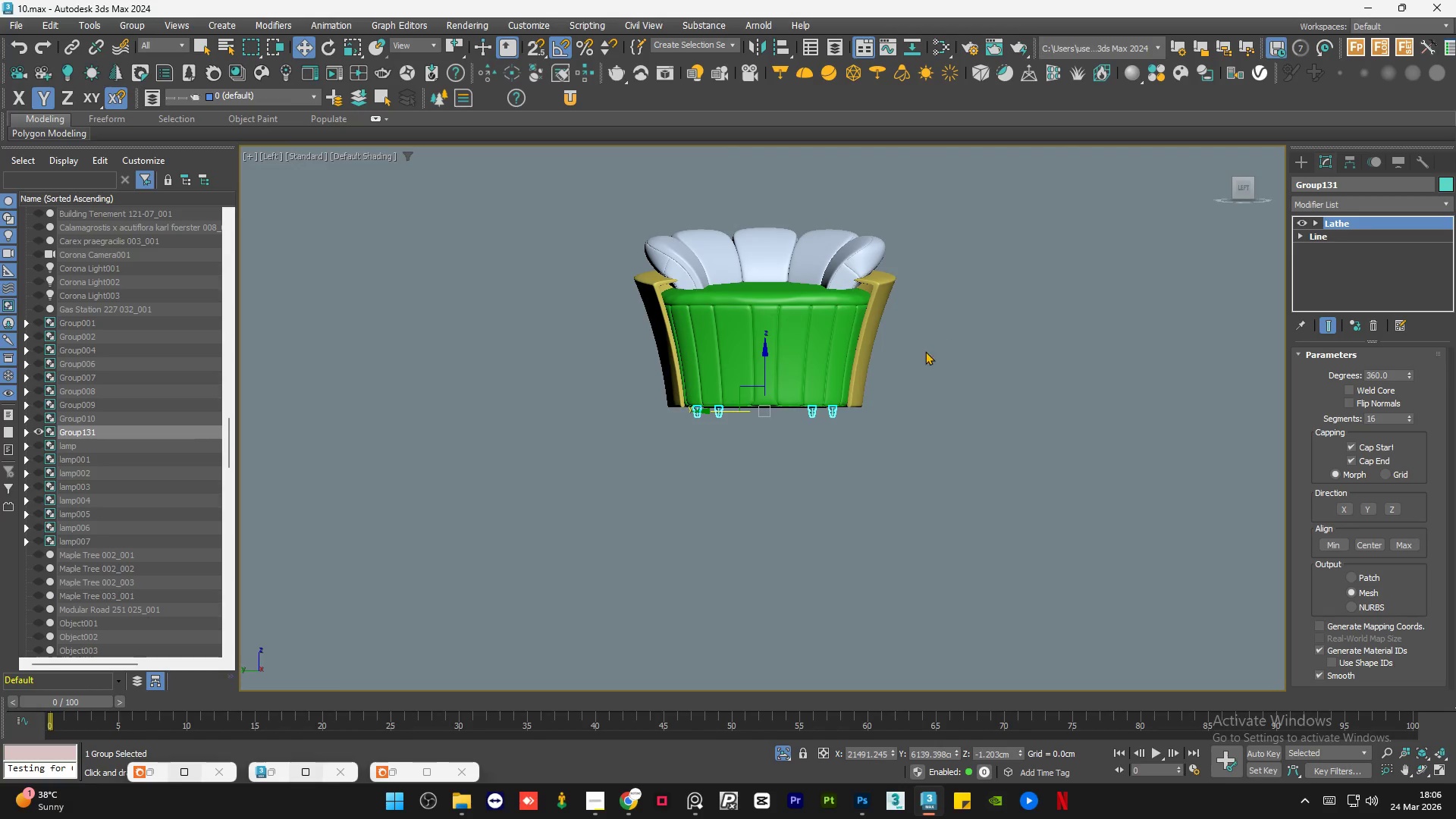 
left_click([924, 353])
 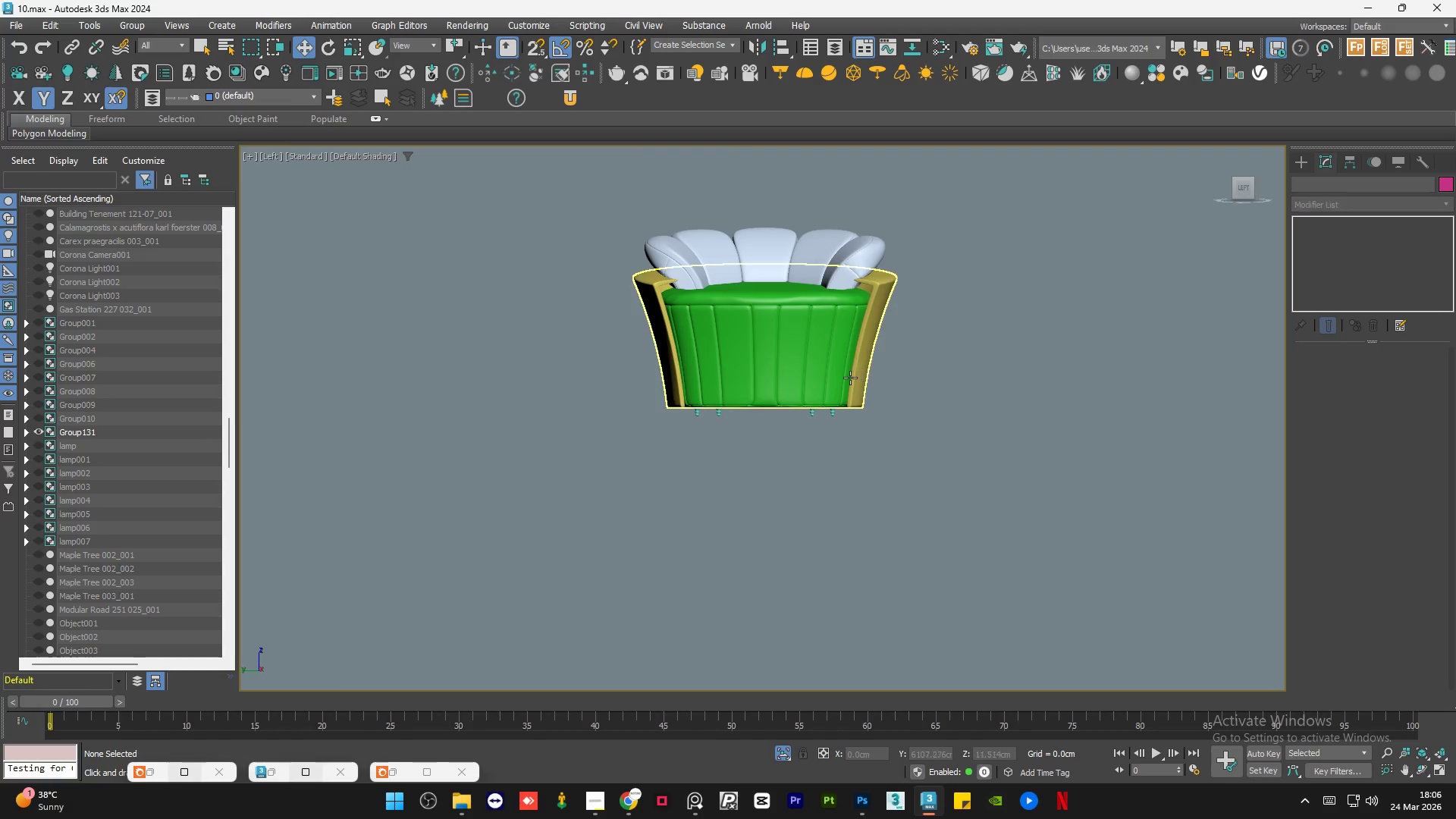 
scroll: coordinate [819, 382], scroll_direction: up, amount: 5.0
 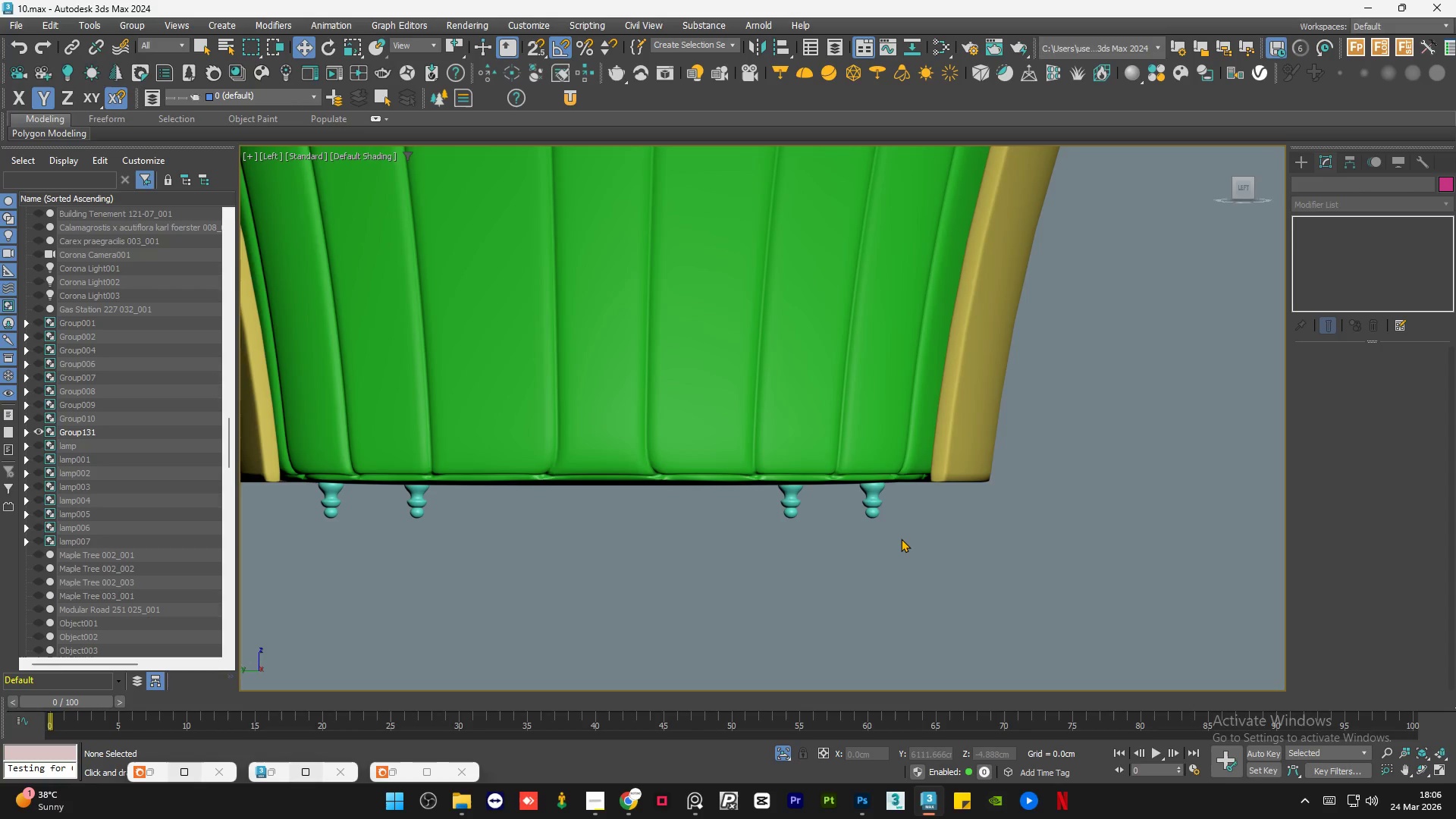 
wait(52.93)
 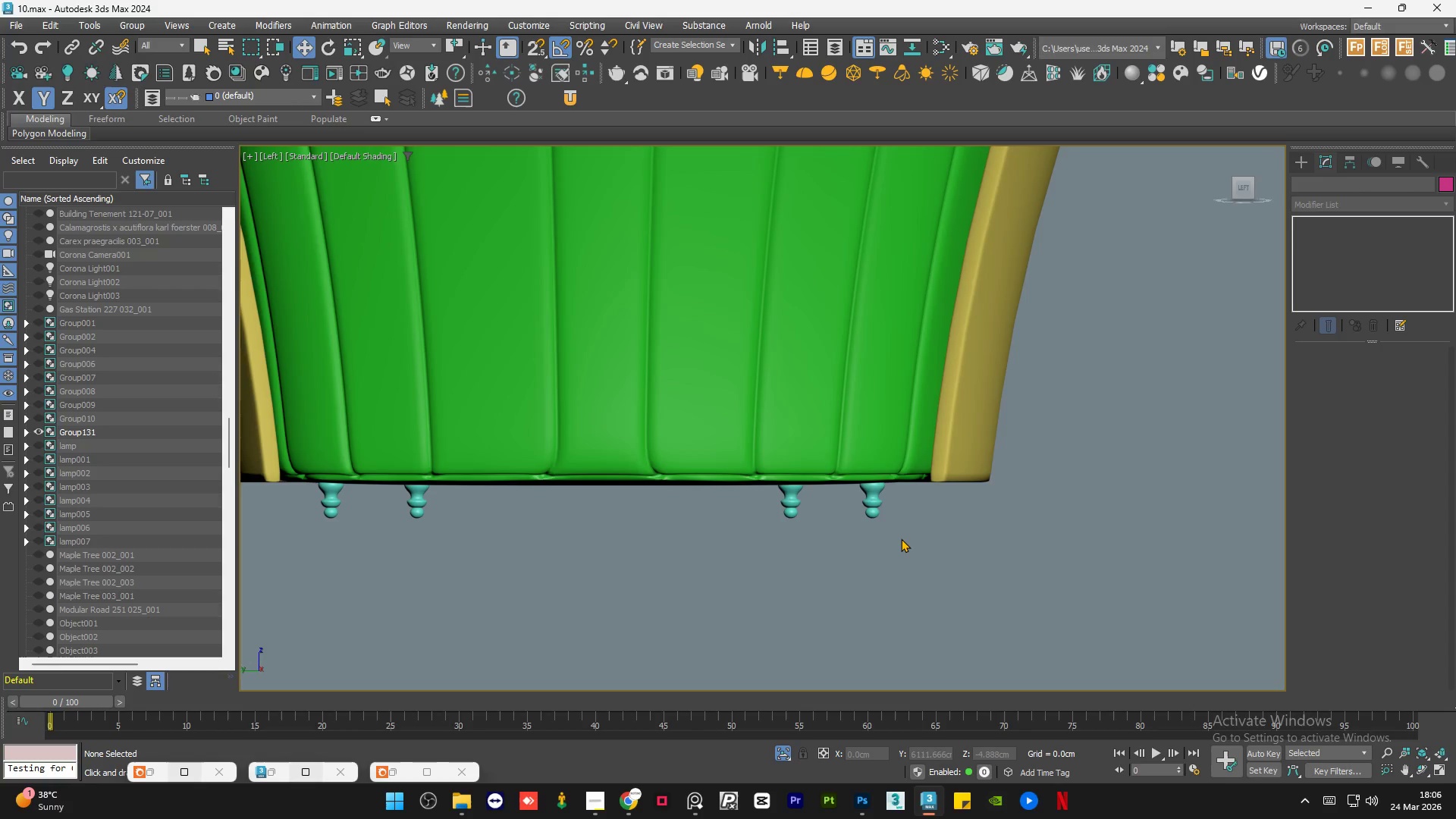 
scroll: coordinate [680, 498], scroll_direction: down, amount: 3.0
 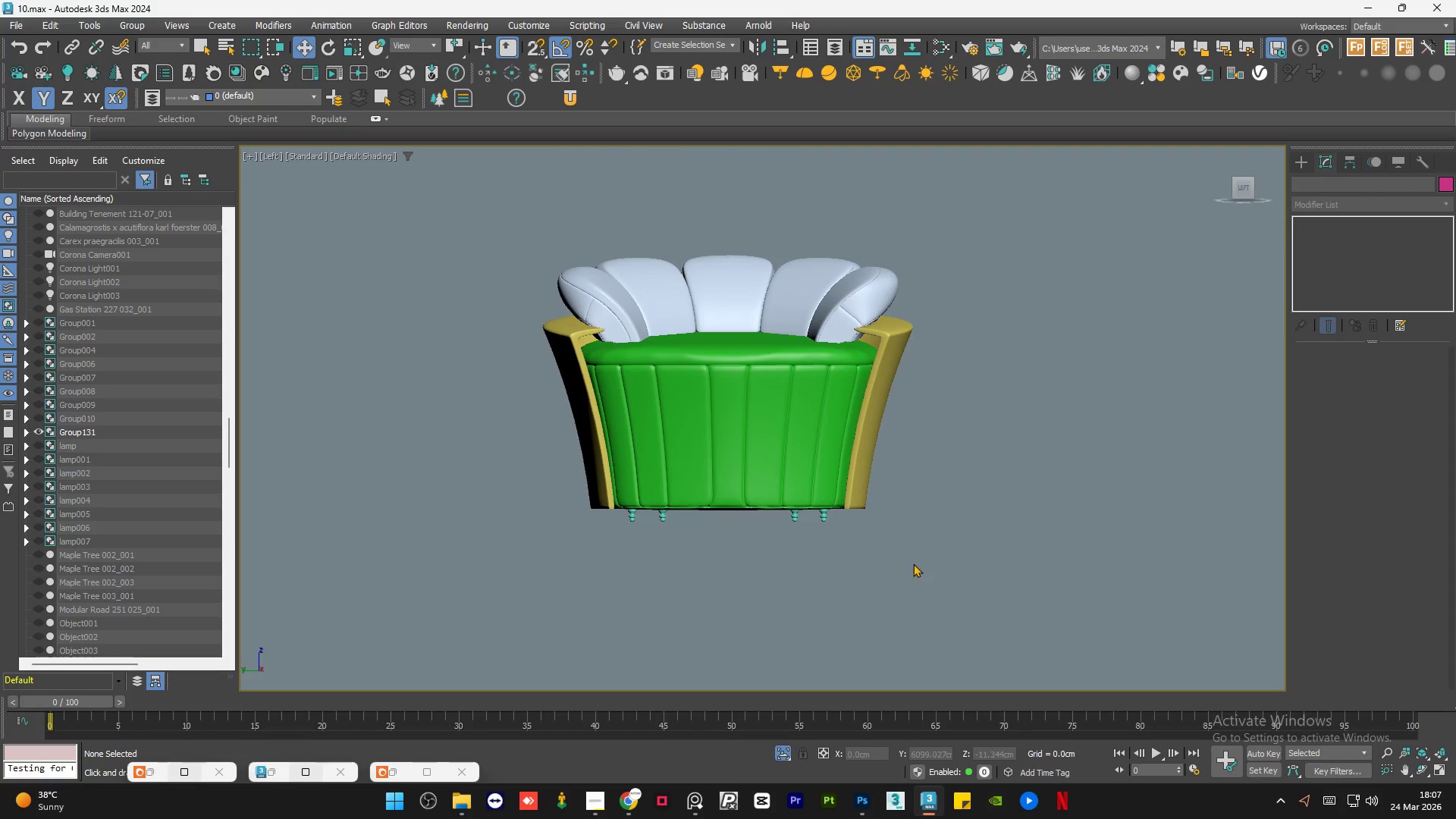 
left_click_drag(start_coordinate=[1043, 603], to_coordinate=[496, 213])
 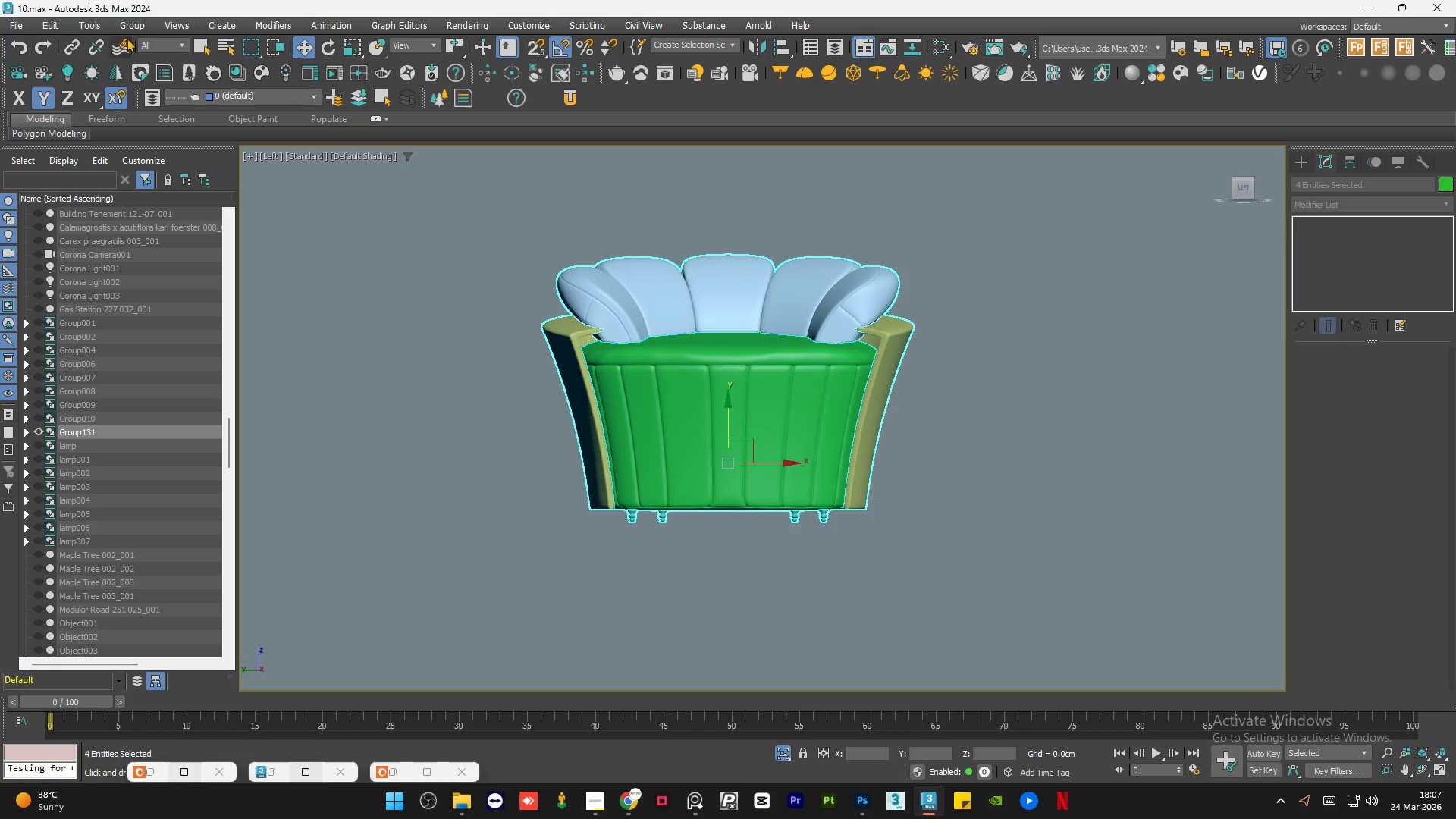 
left_click([133, 23])
 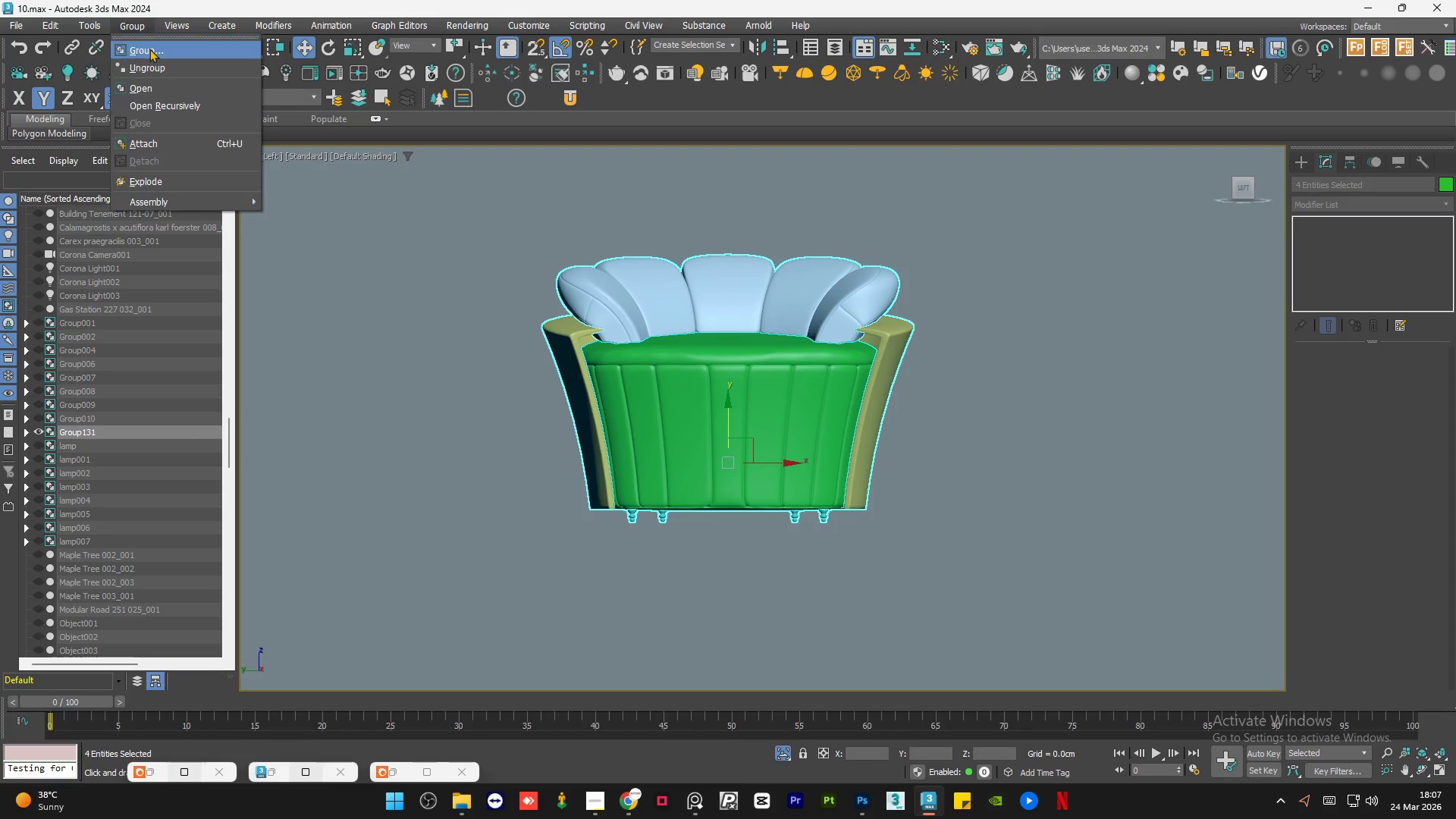 
left_click([151, 49])
 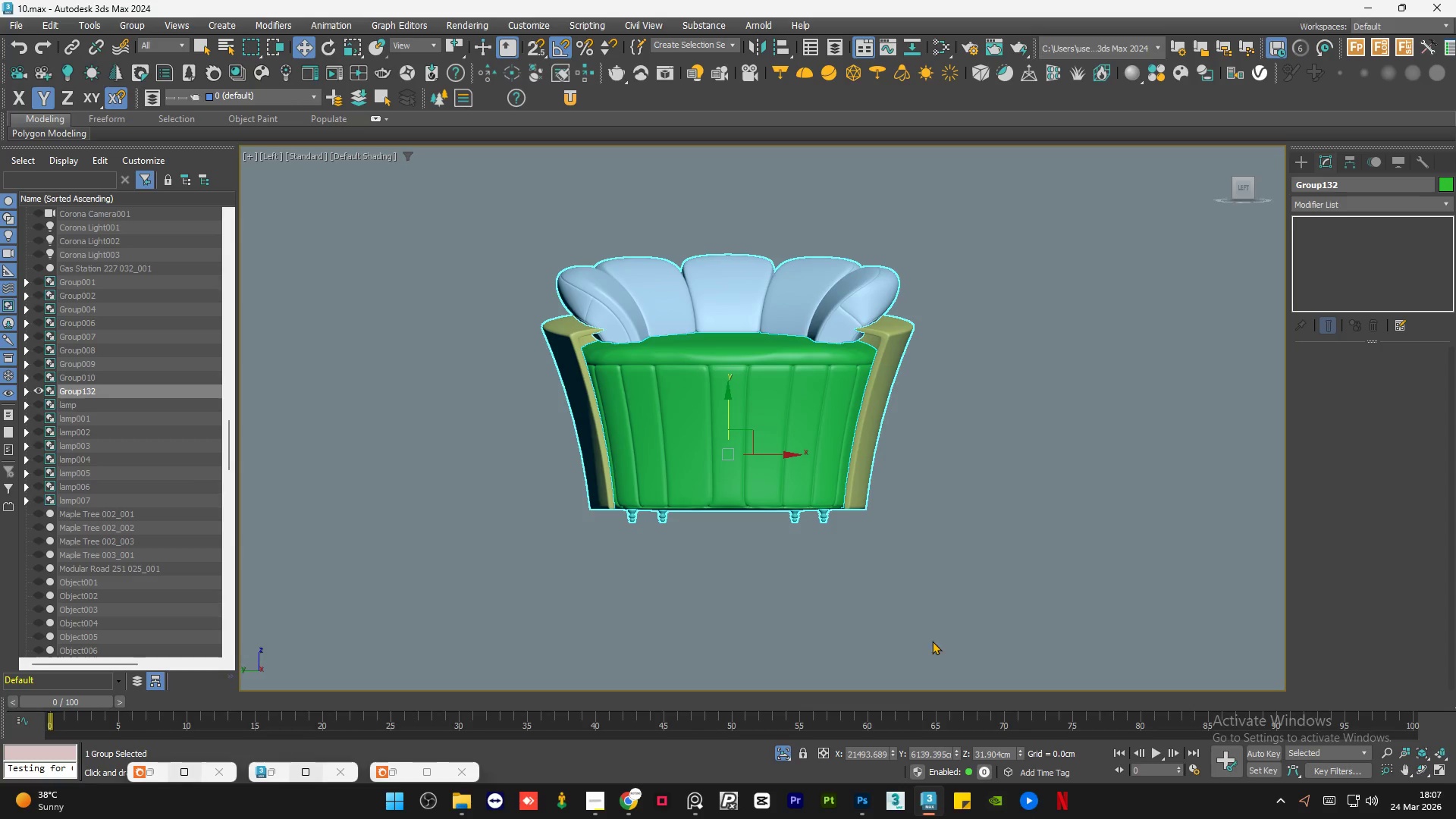 
left_click([783, 752])
 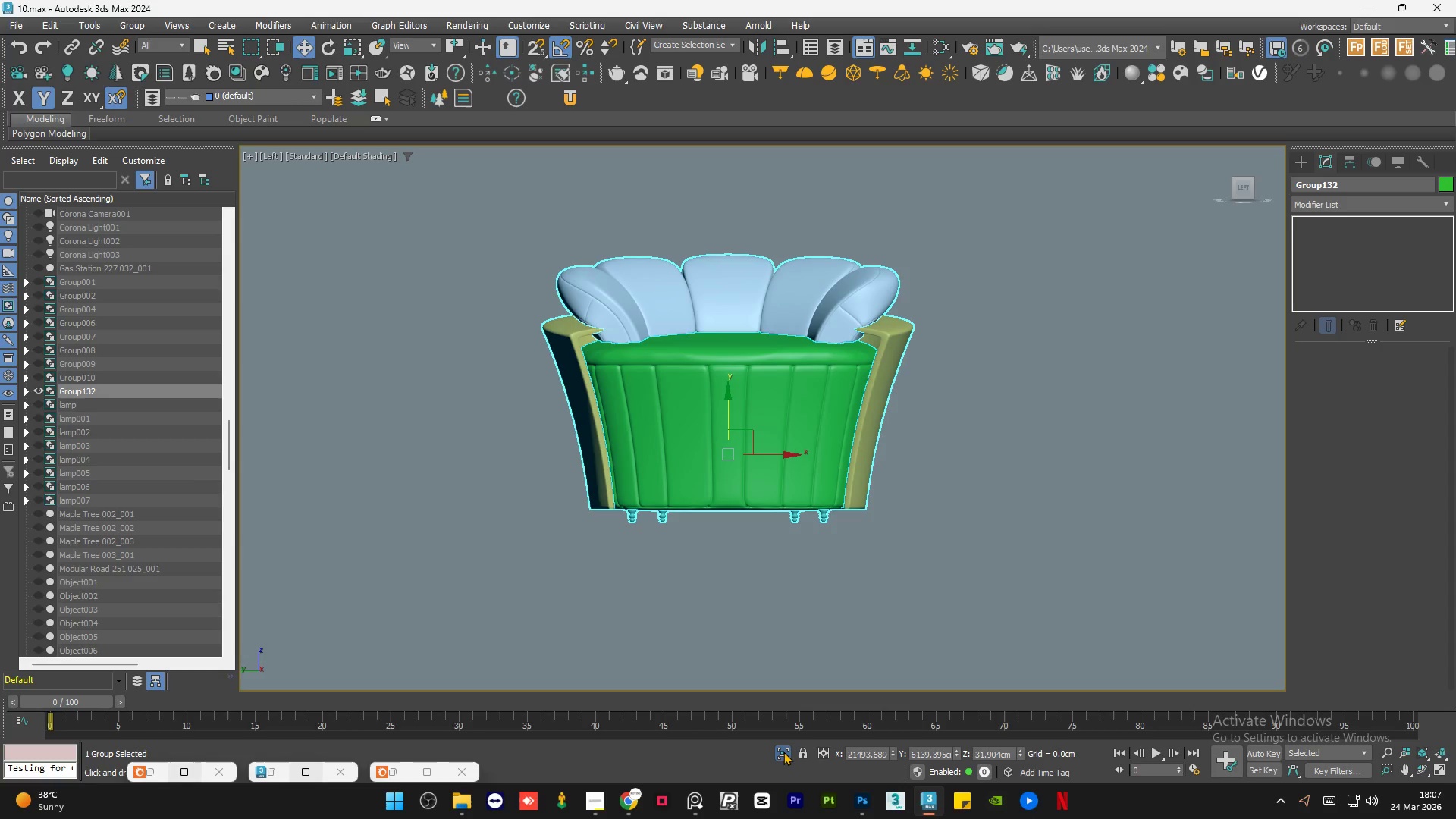 
left_click([783, 752])
 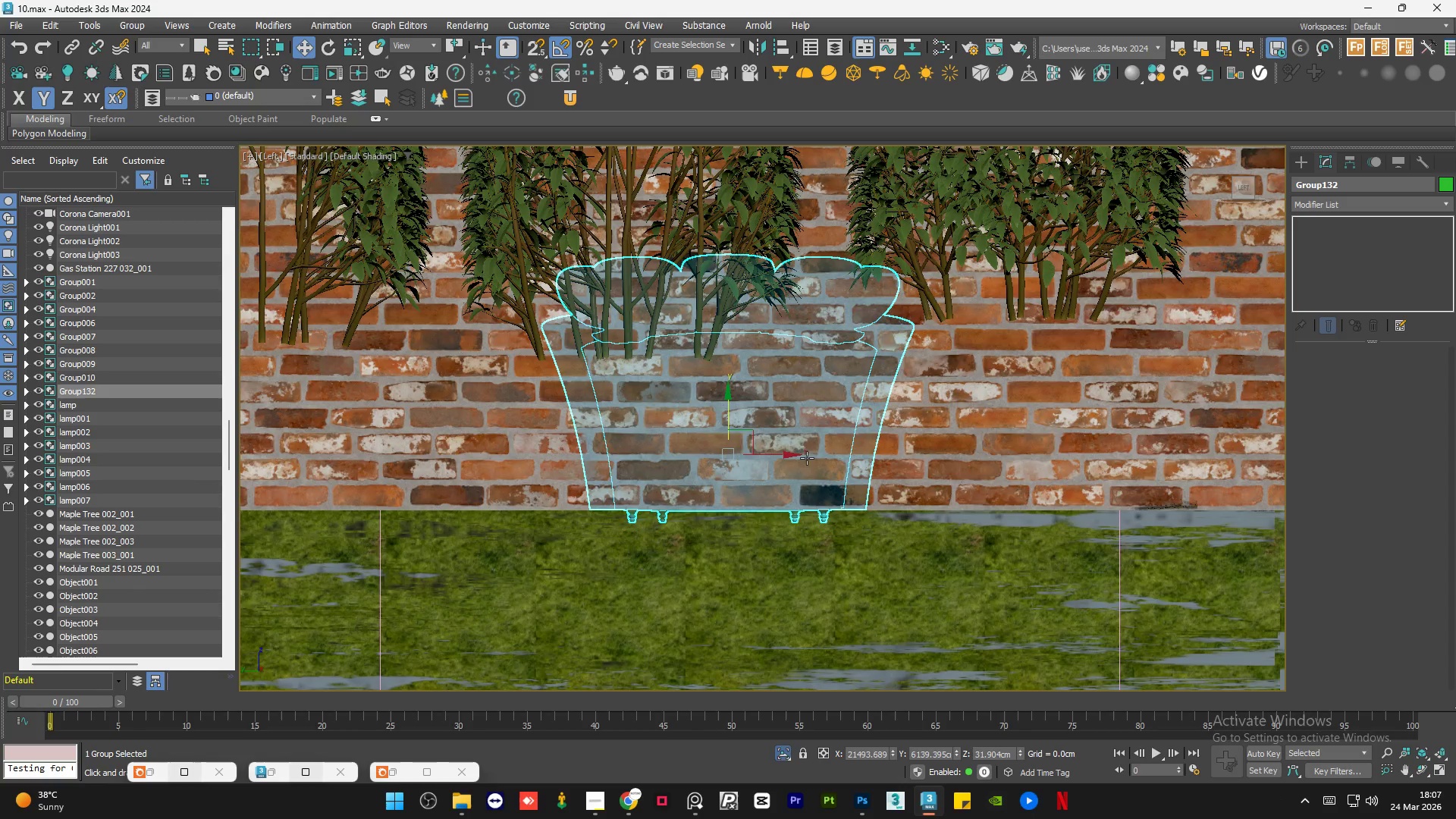 
hold_key(key=AltLeft, duration=1.53)
 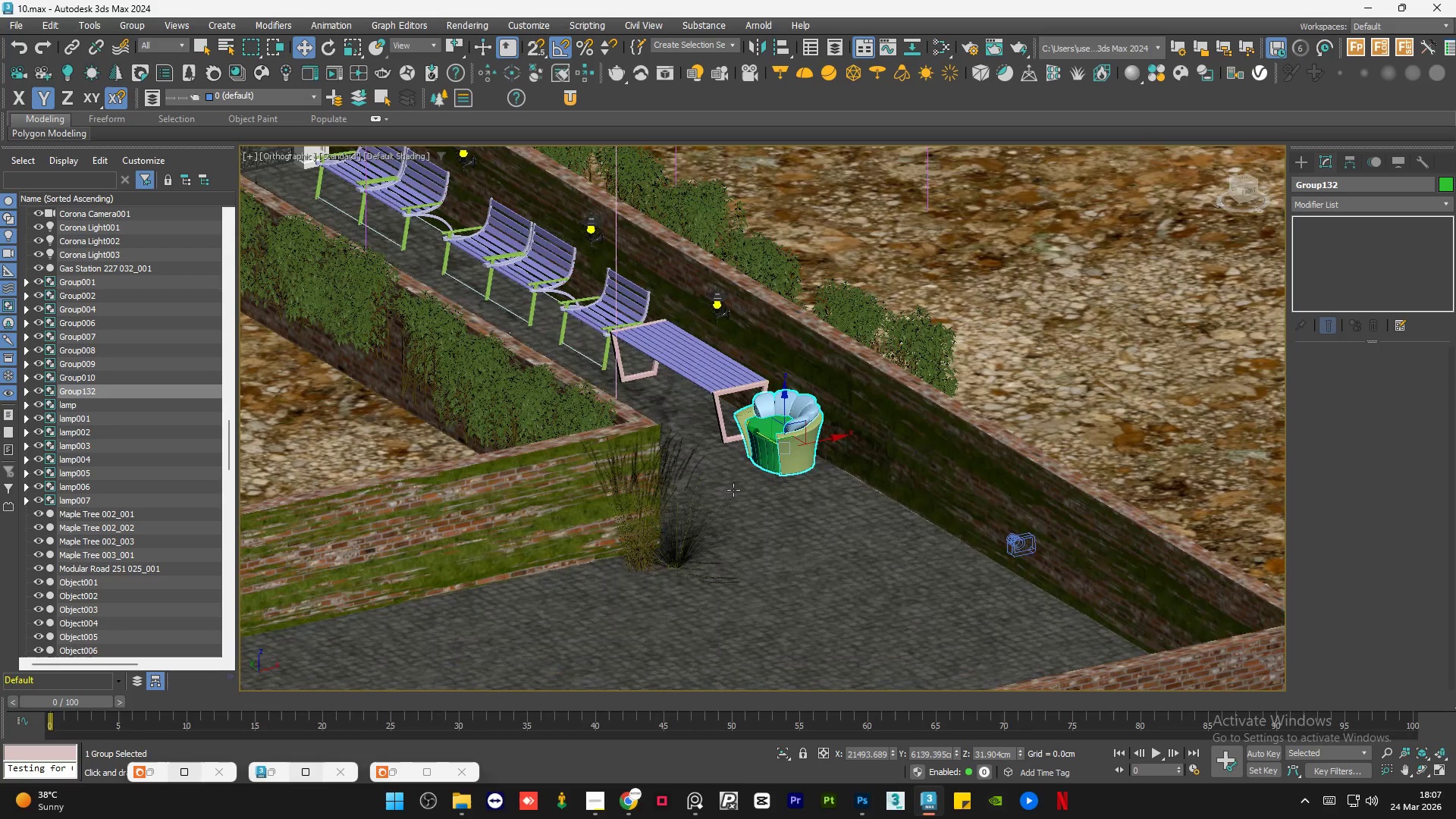 
scroll: coordinate [803, 446], scroll_direction: down, amount: 4.0
 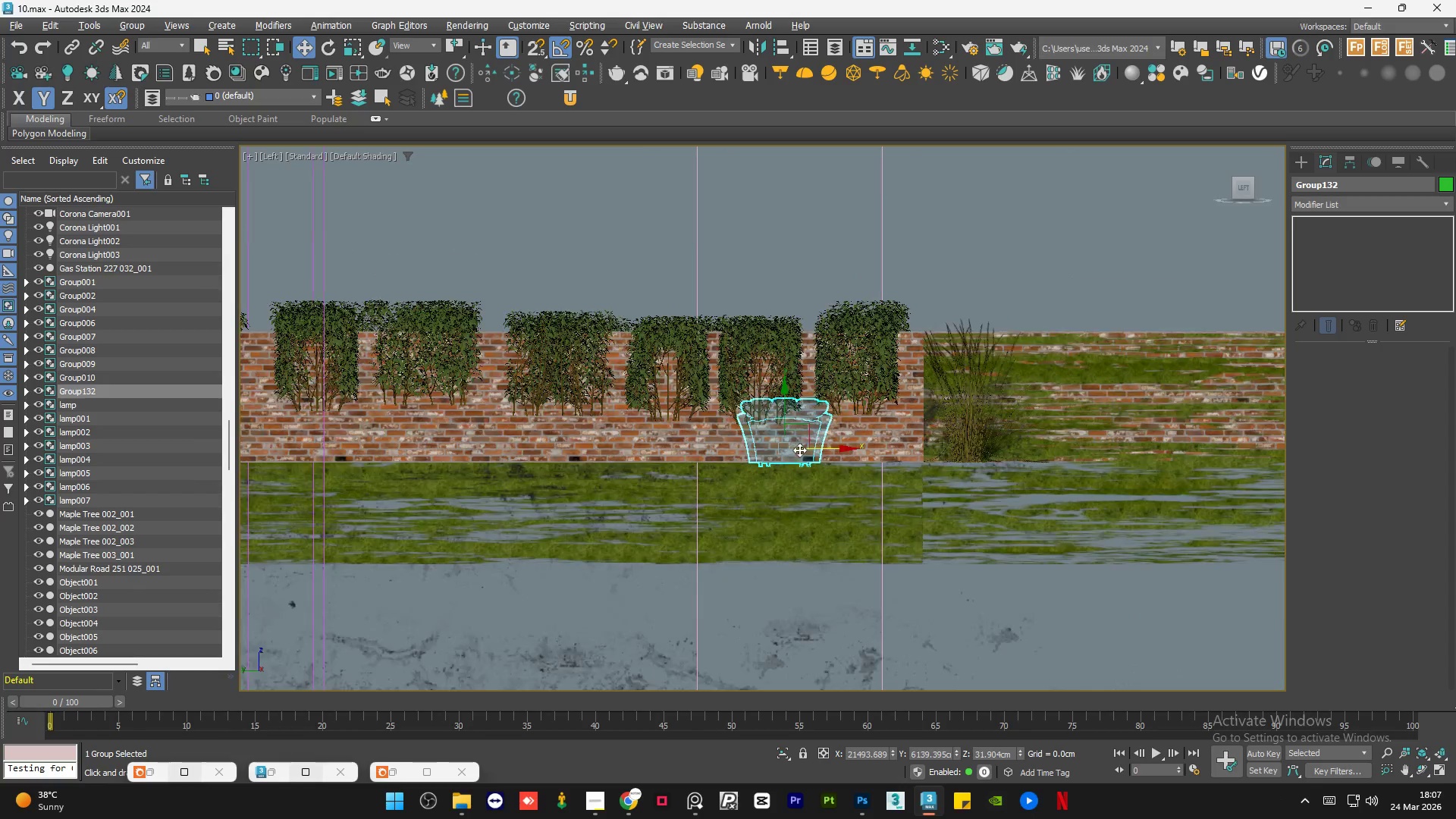 
hold_key(key=AltLeft, duration=0.34)
 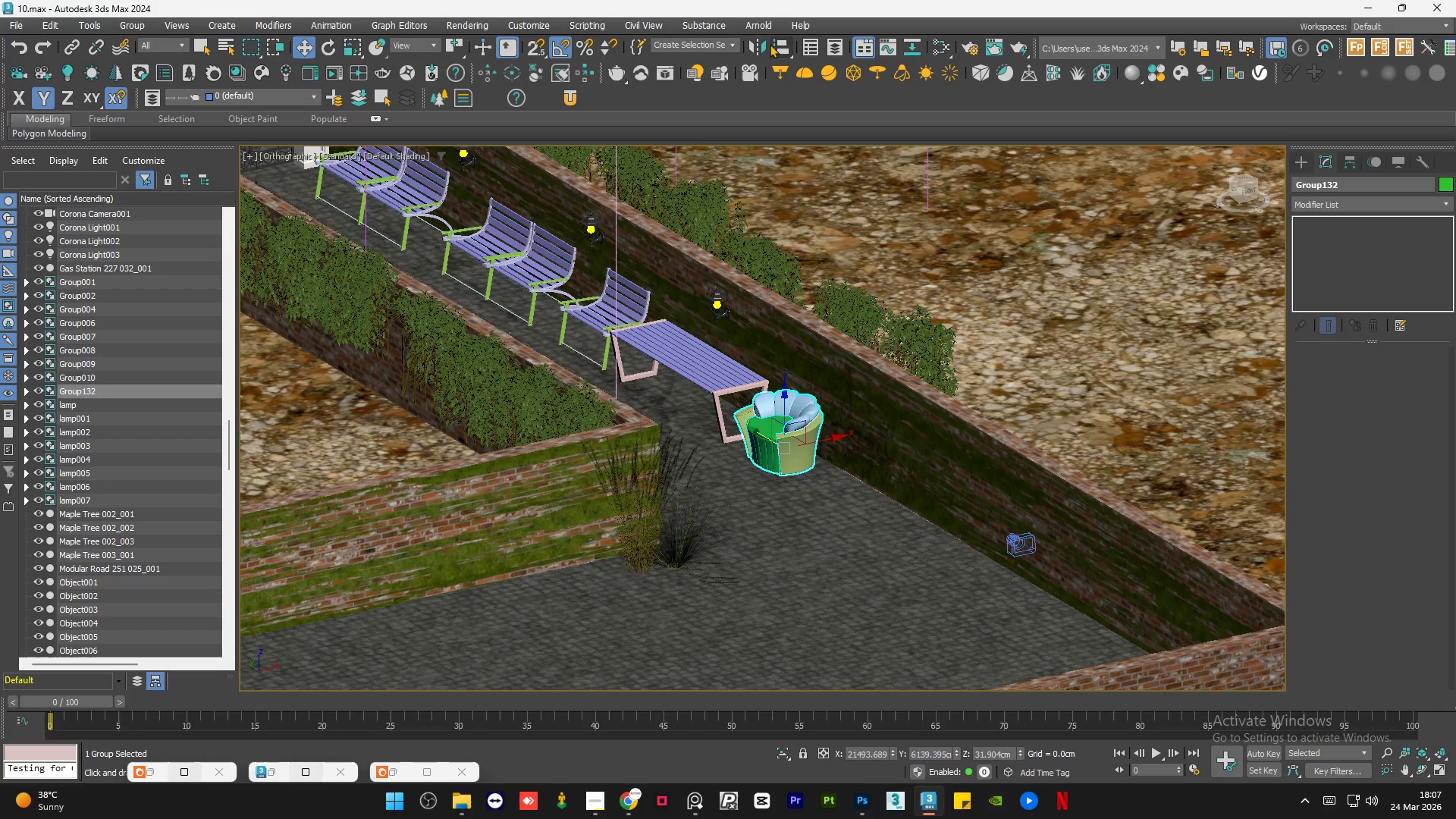 
left_click([778, 42])
 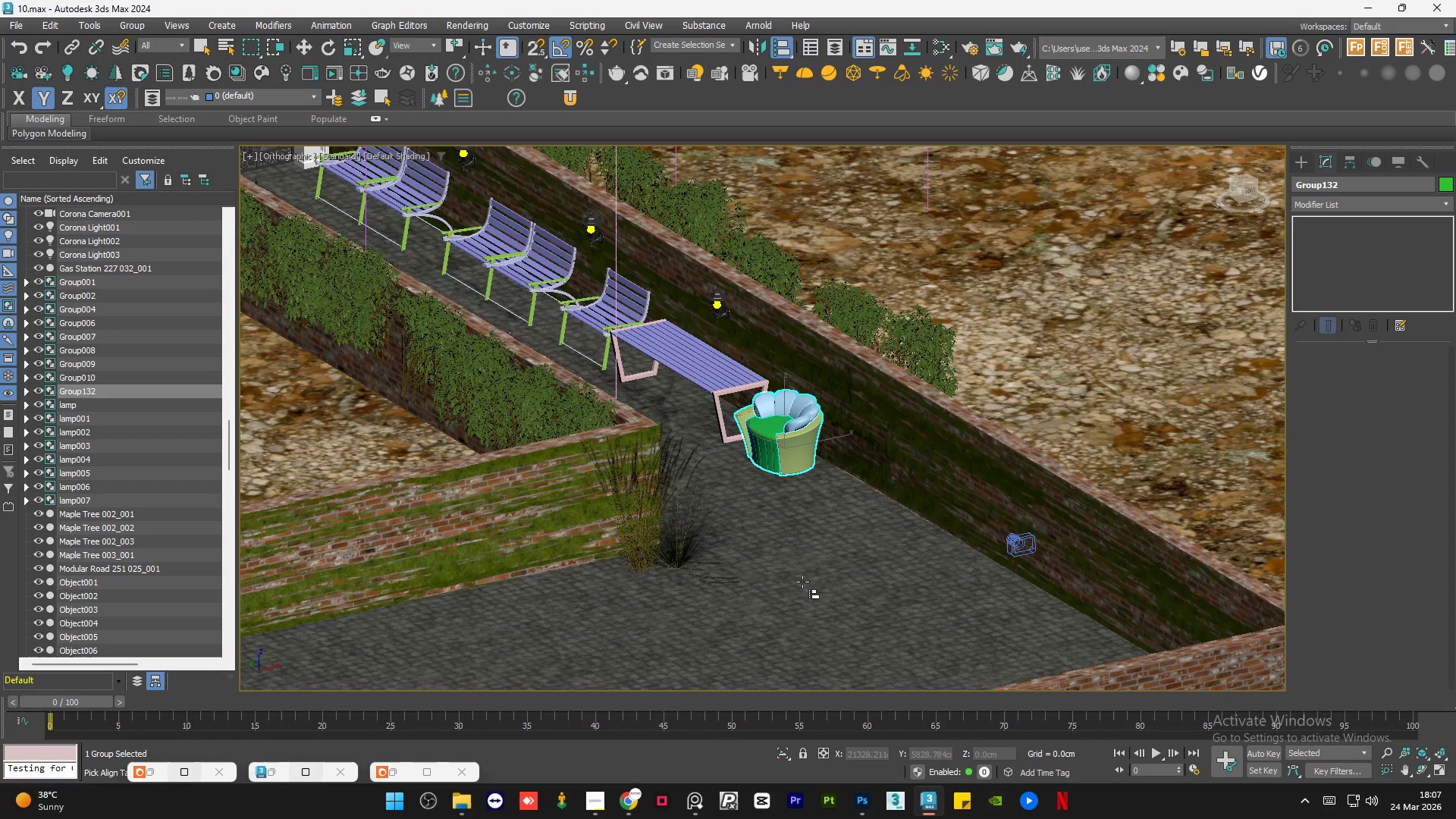 
left_click([802, 582])
 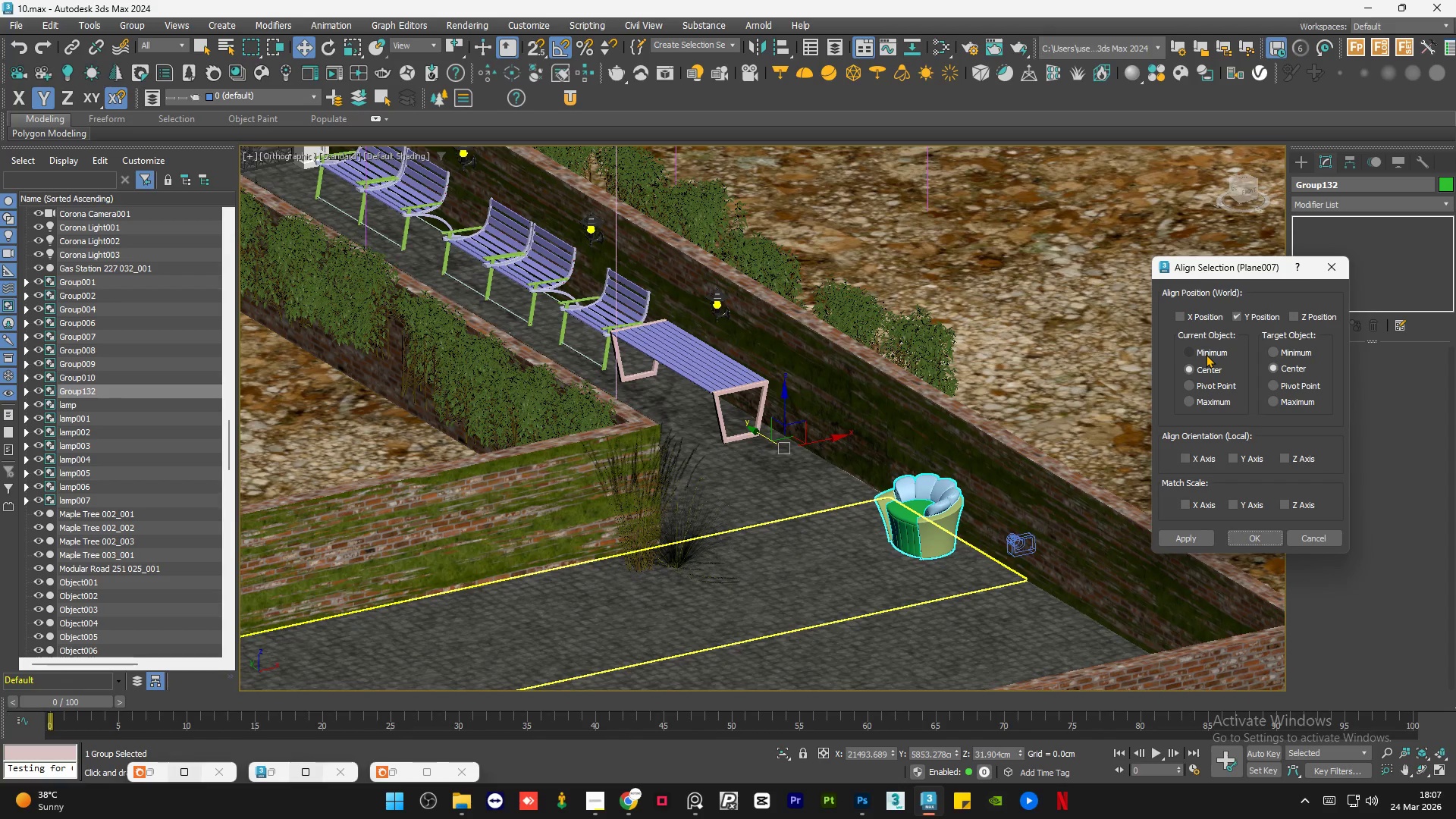 
left_click([1206, 354])
 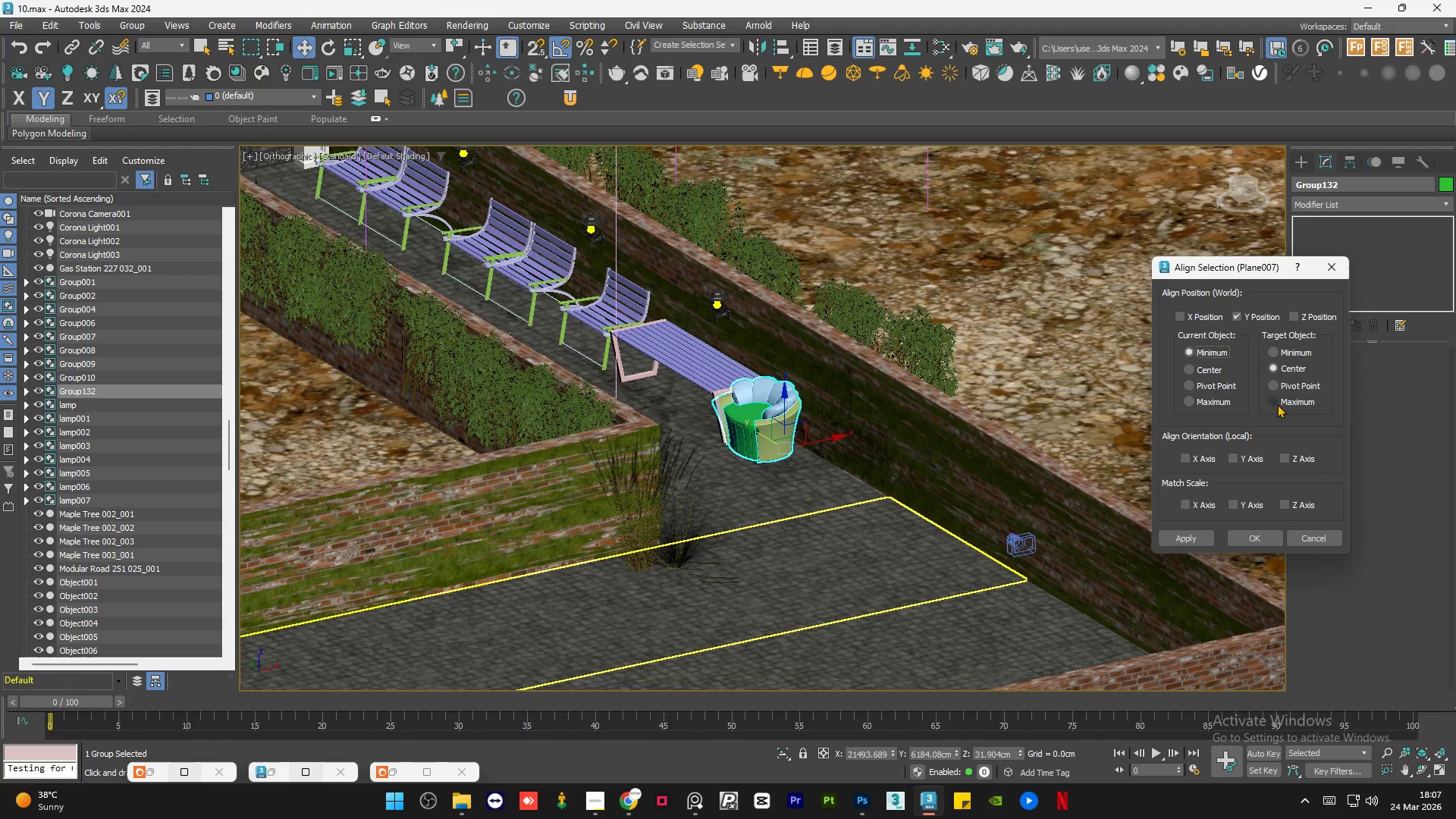 
left_click([1282, 401])
 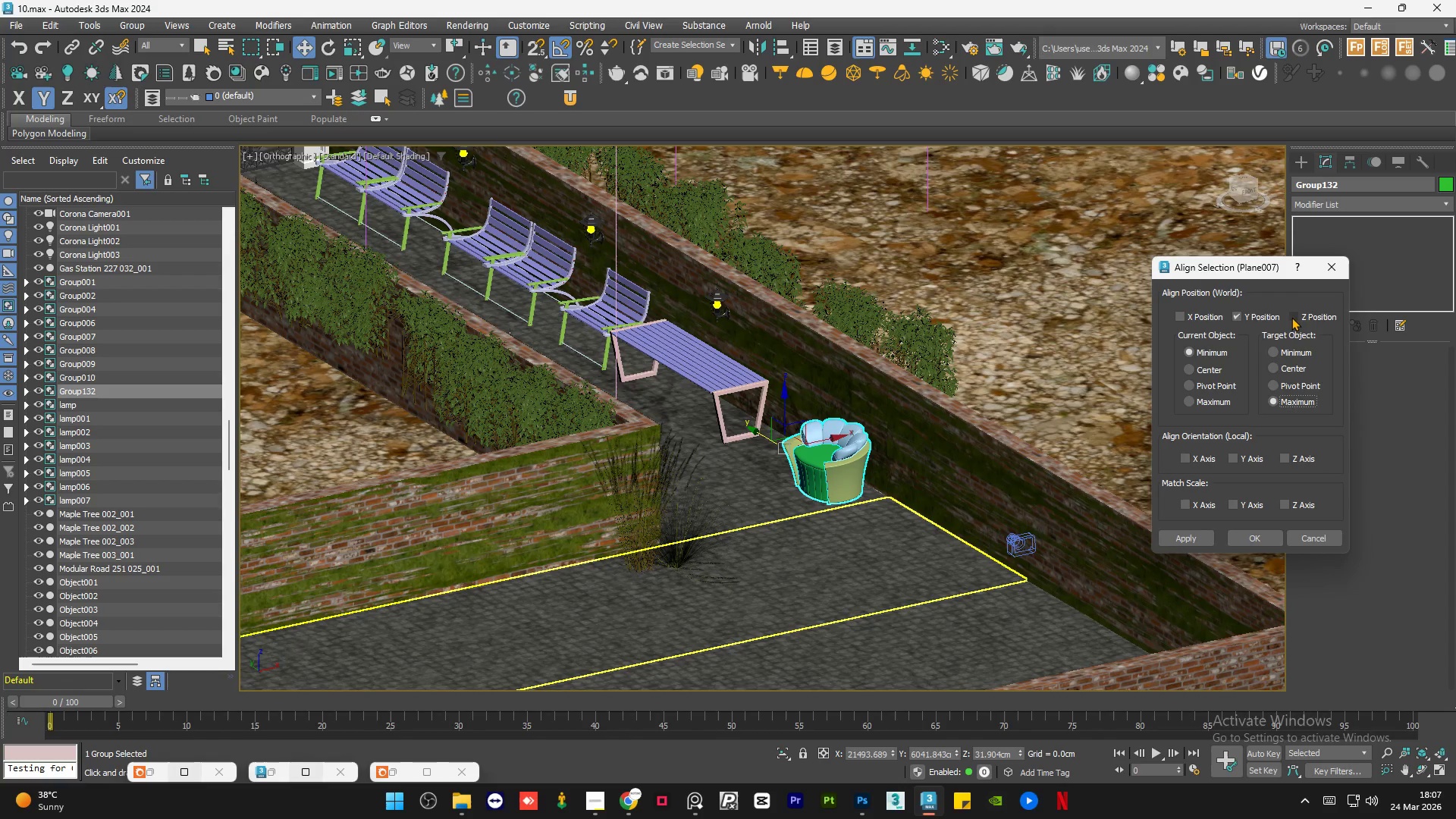 
left_click([1298, 312])
 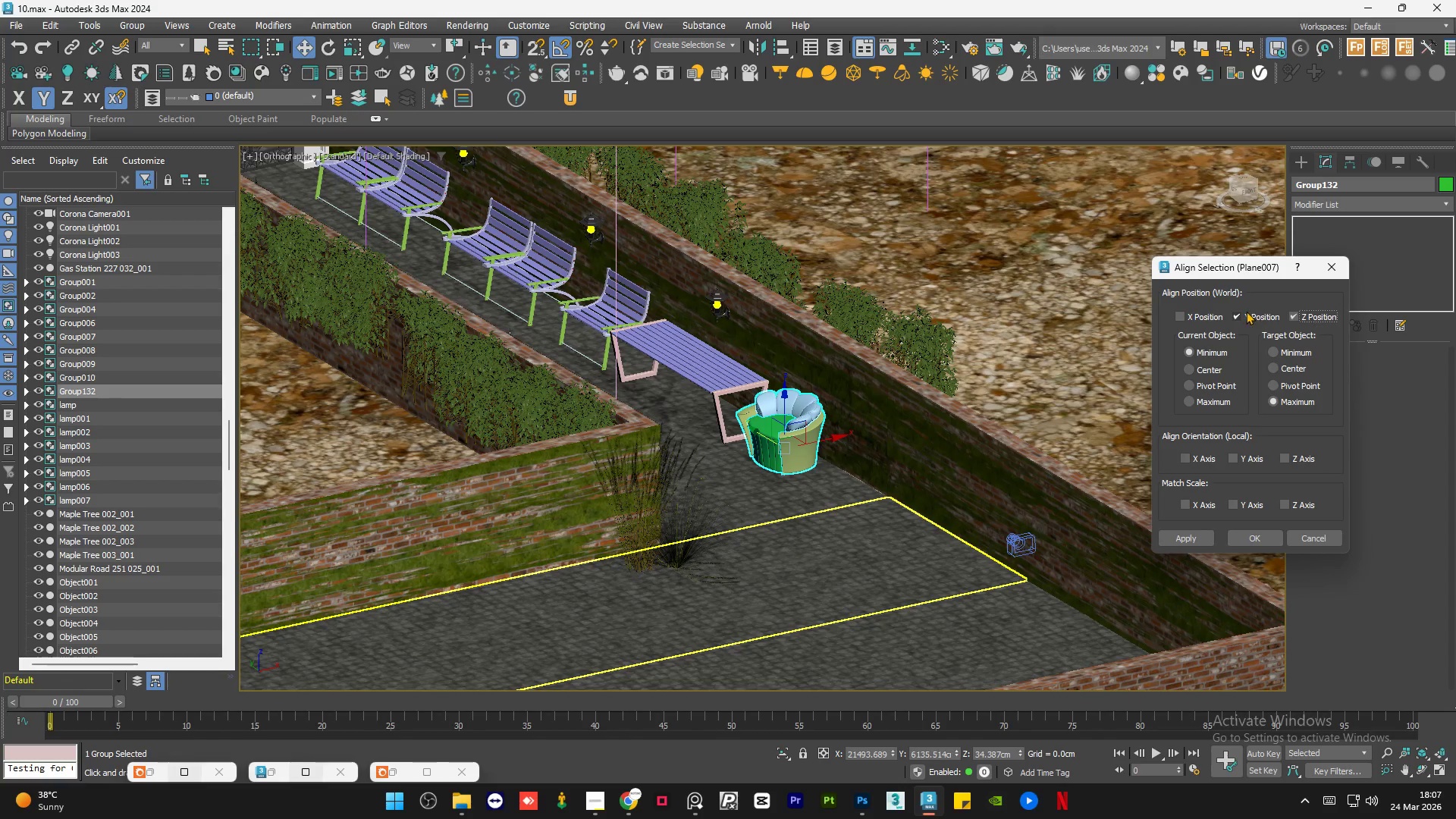 
left_click([1241, 311])
 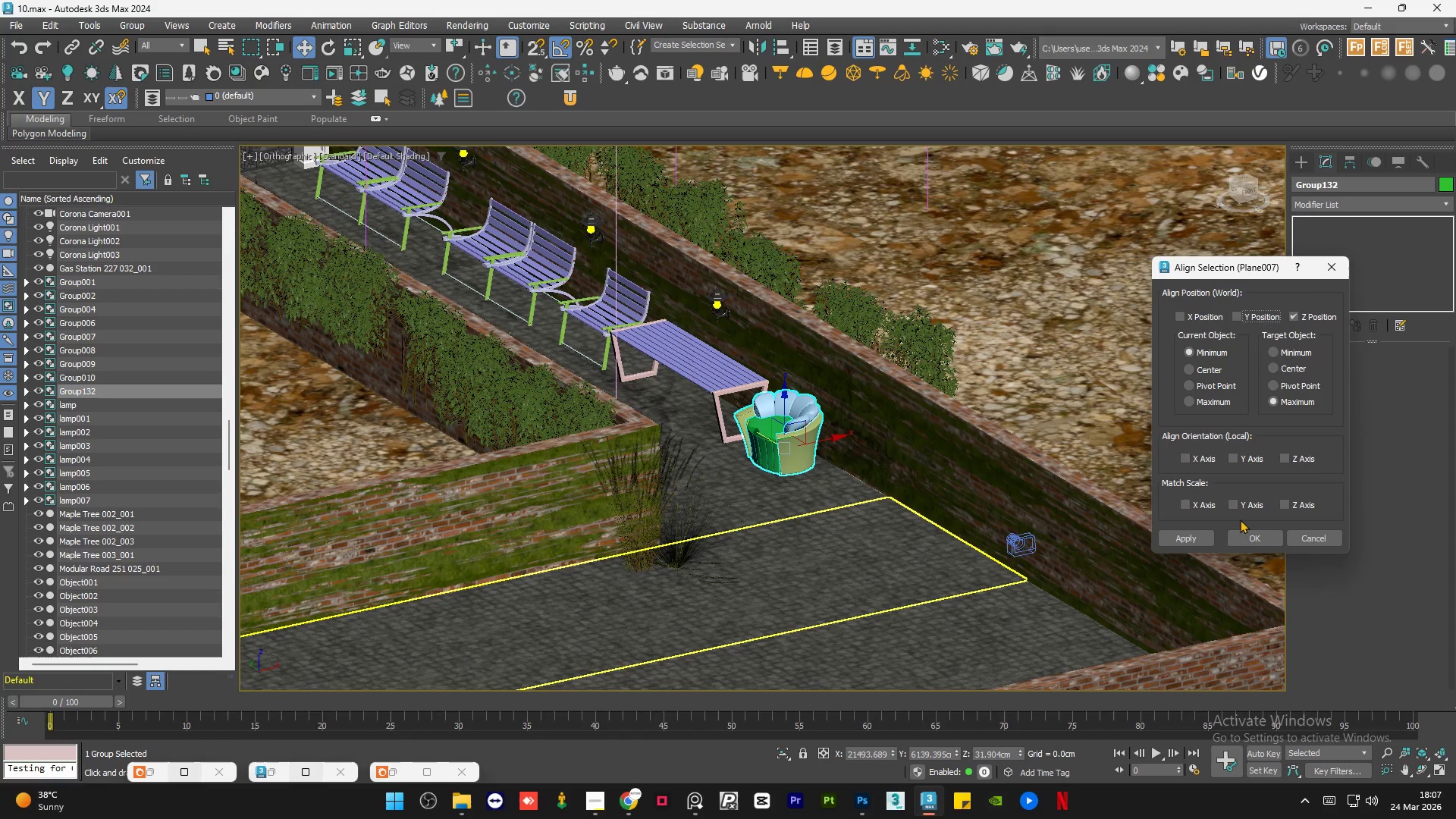 
left_click([1240, 522])
 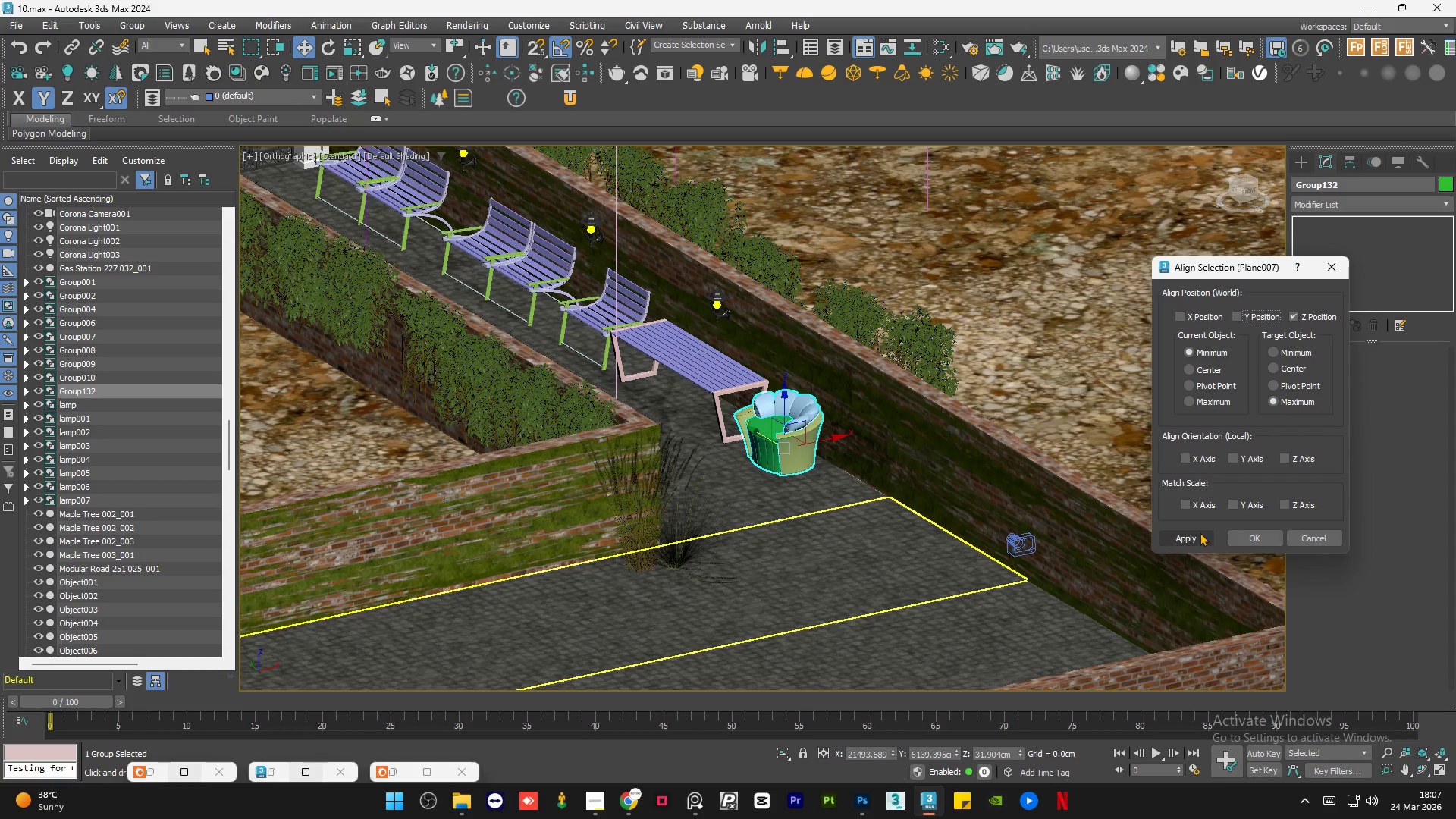 
left_click([1240, 532])
 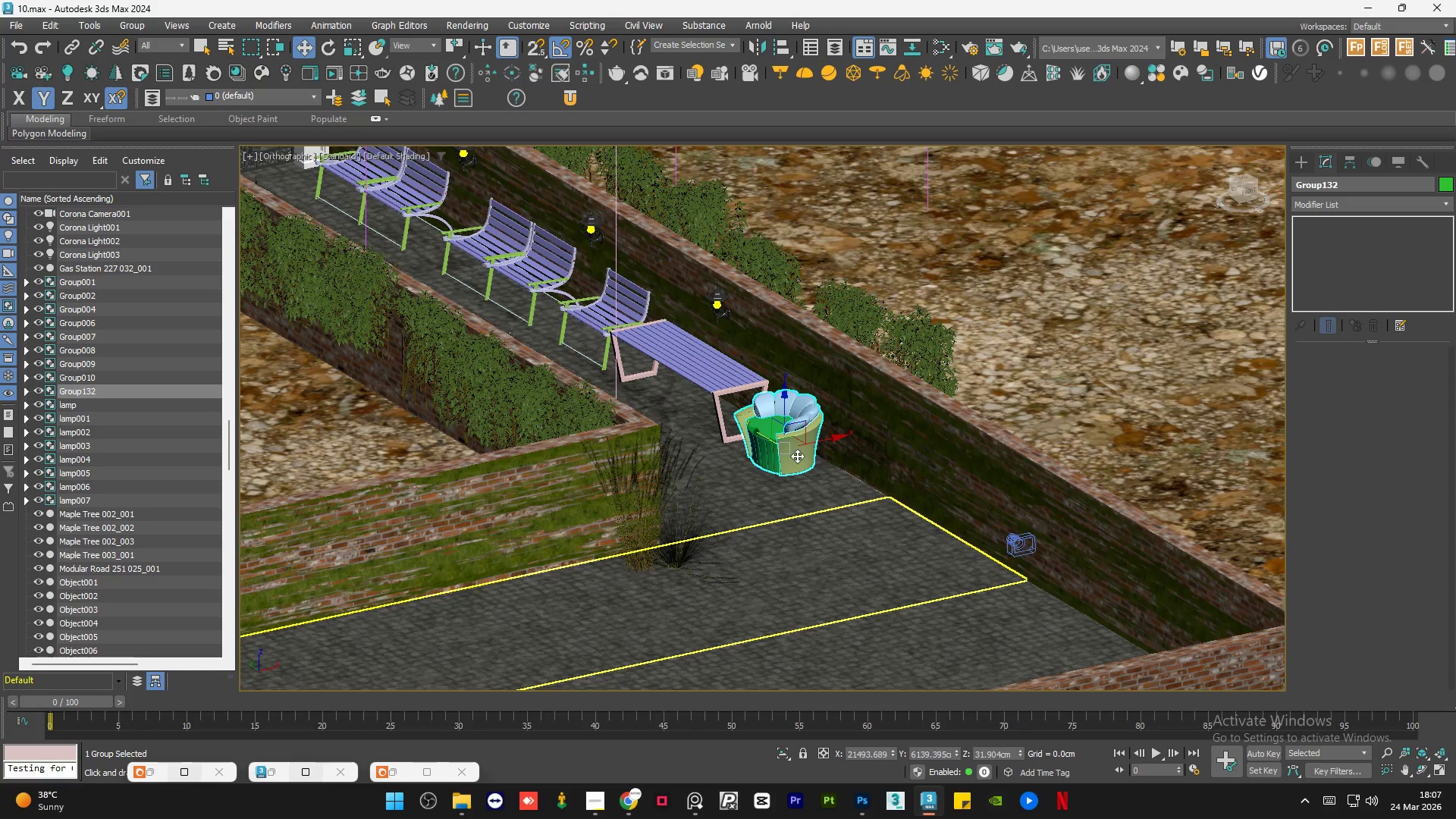 
hold_key(key=AltLeft, duration=1.38)
 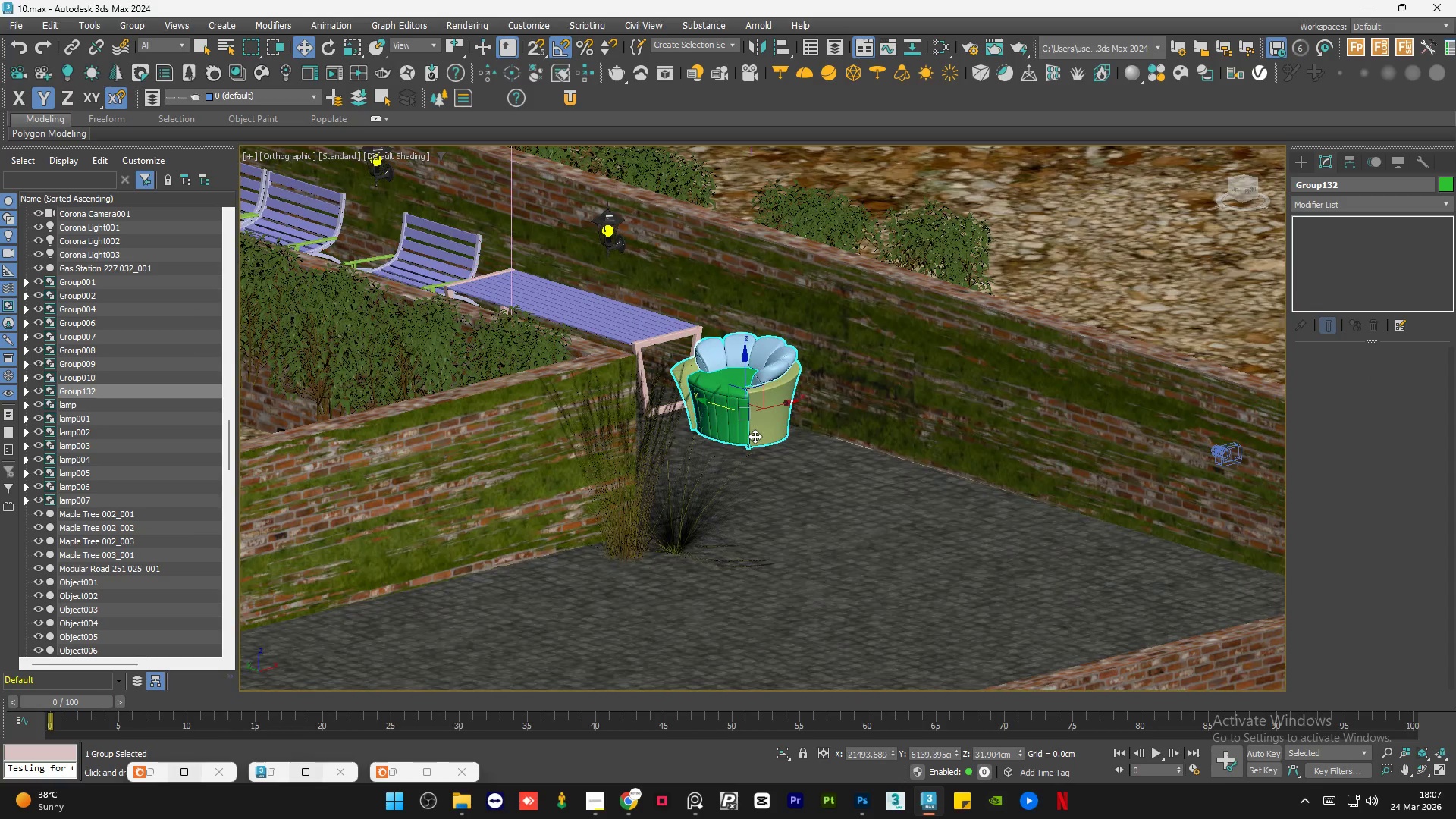 
scroll: coordinate [730, 450], scroll_direction: up, amount: 1.0
 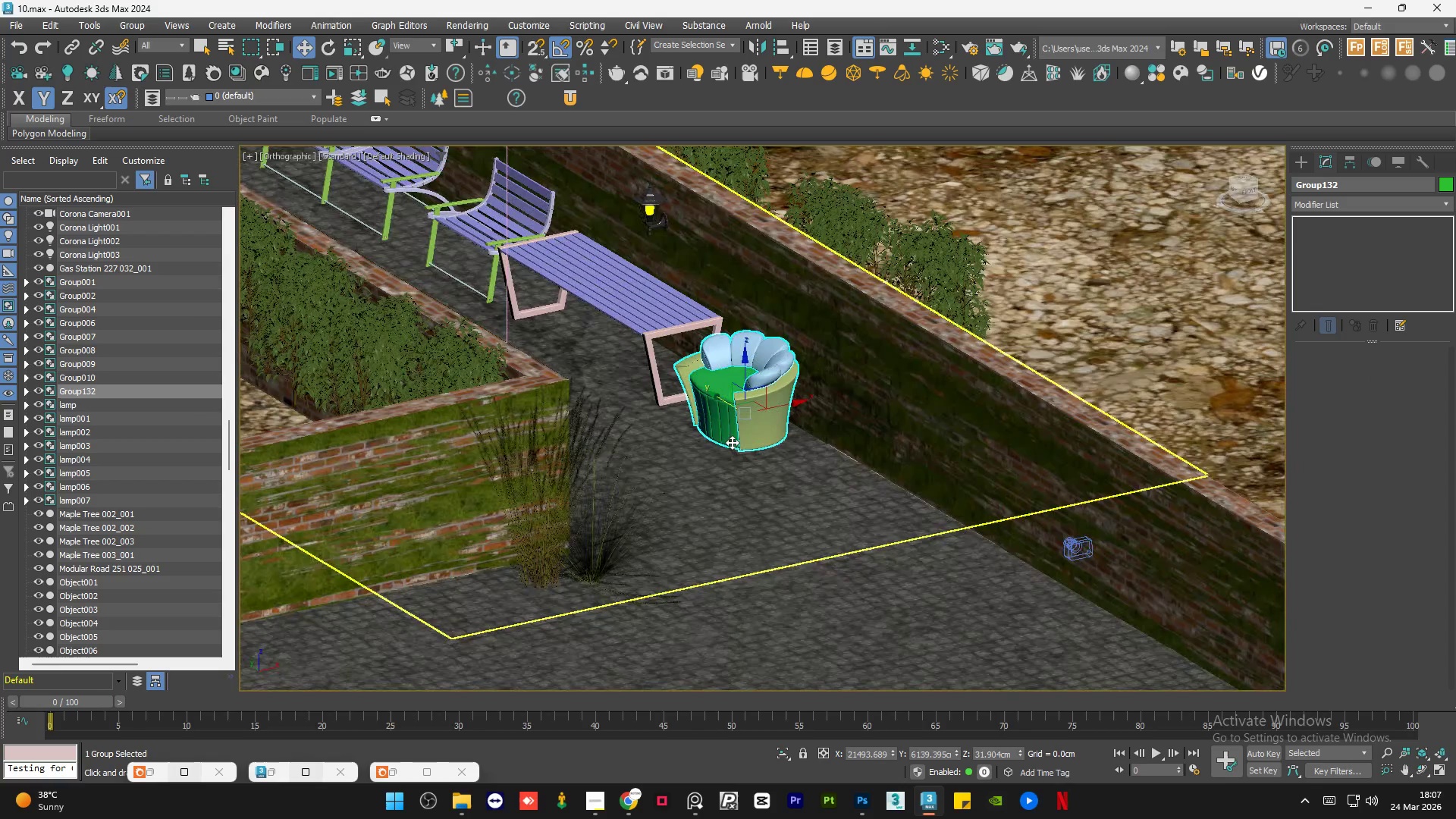 
key(P)
 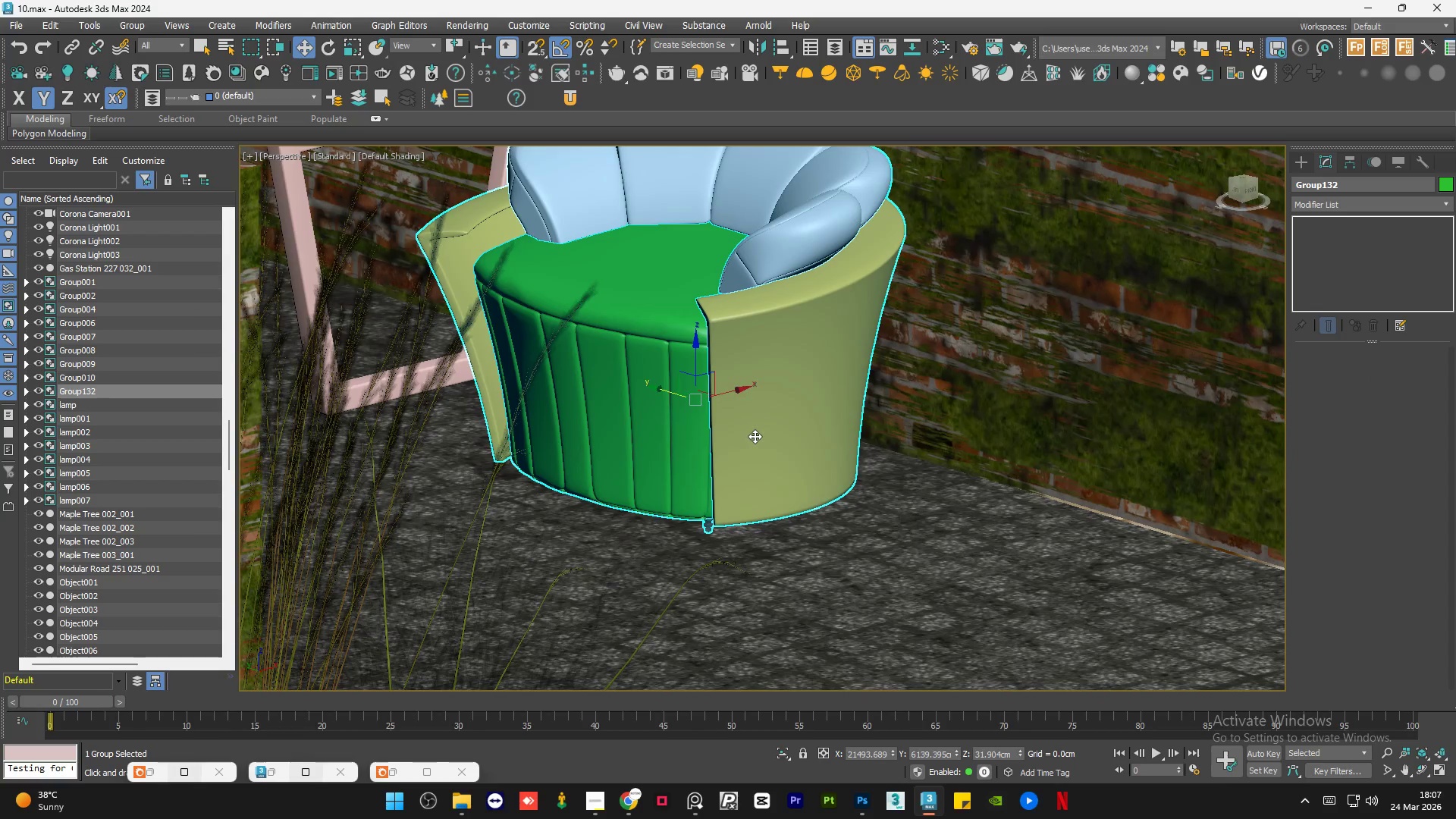 
scroll: coordinate [752, 444], scroll_direction: down, amount: 2.0
 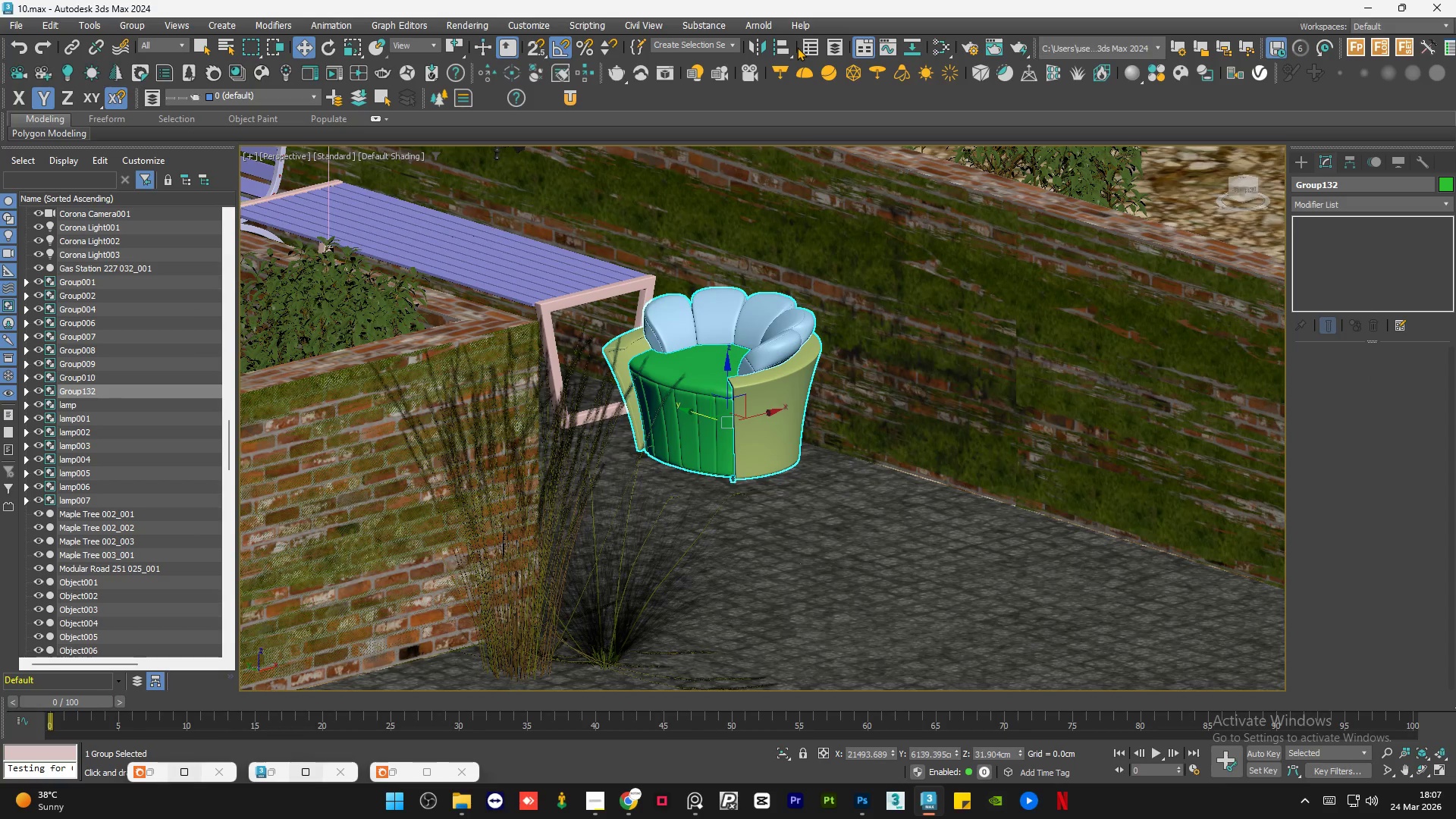 
left_click([786, 45])
 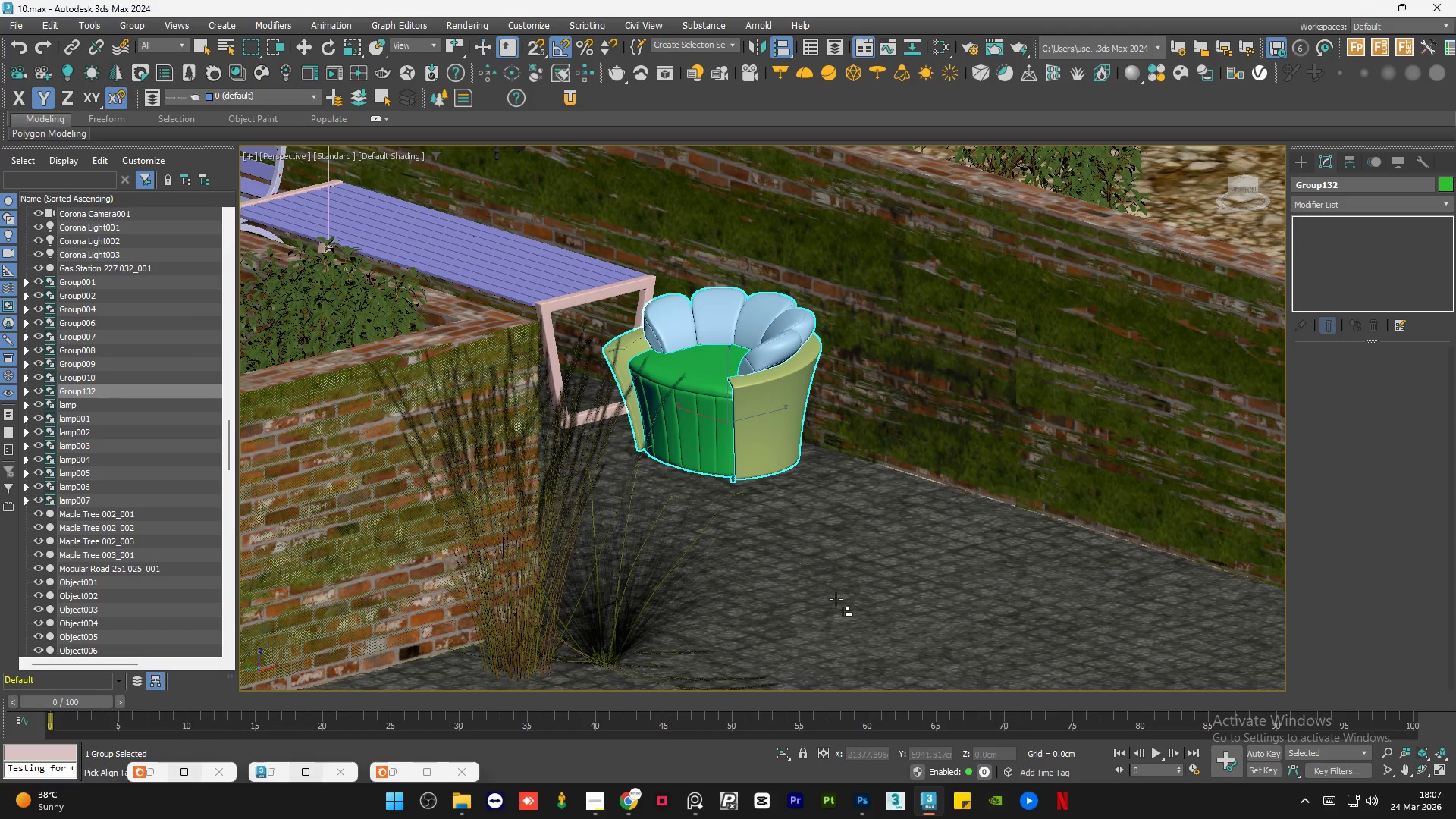 
left_click([836, 598])
 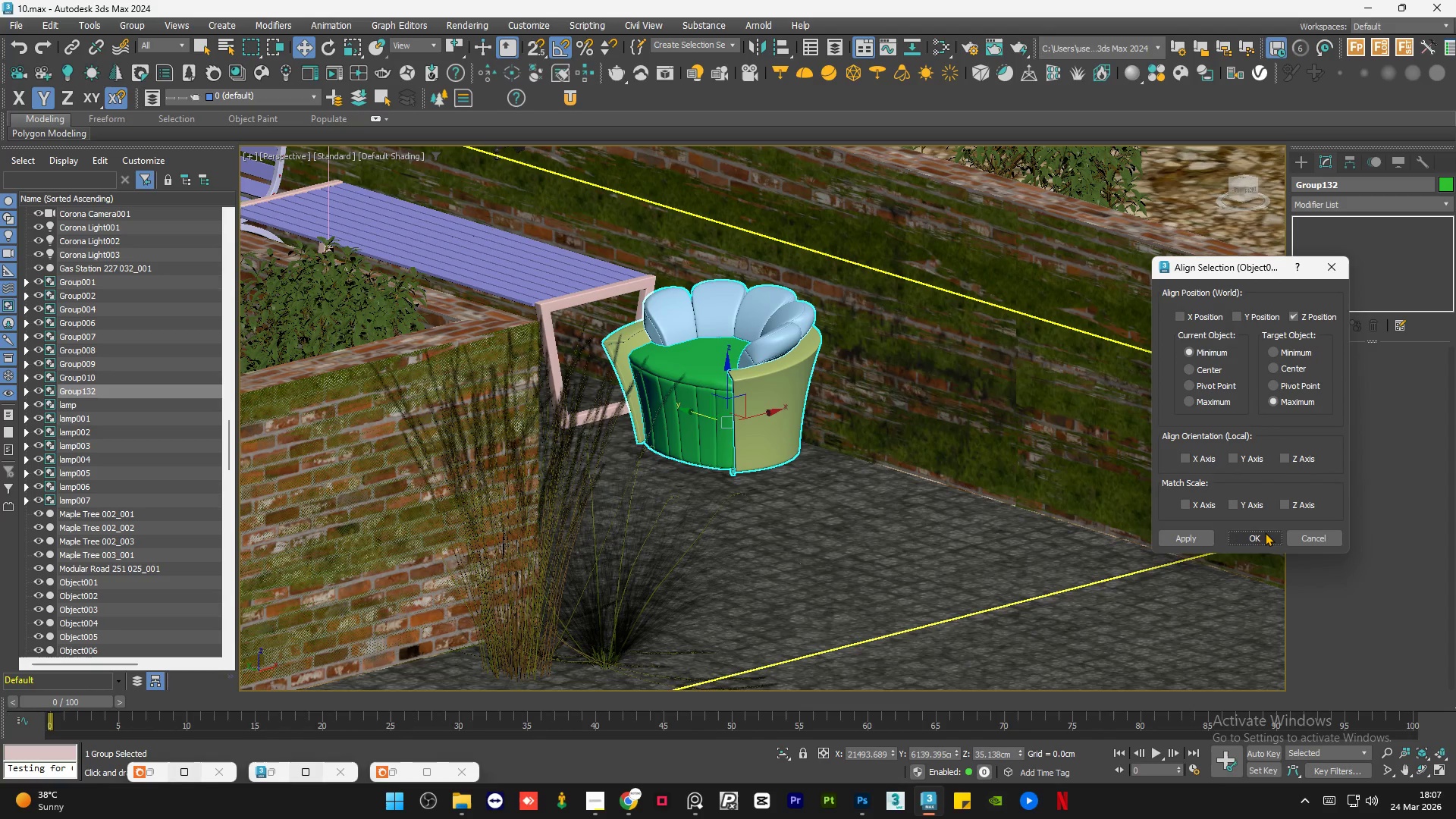 
left_click([1265, 532])
 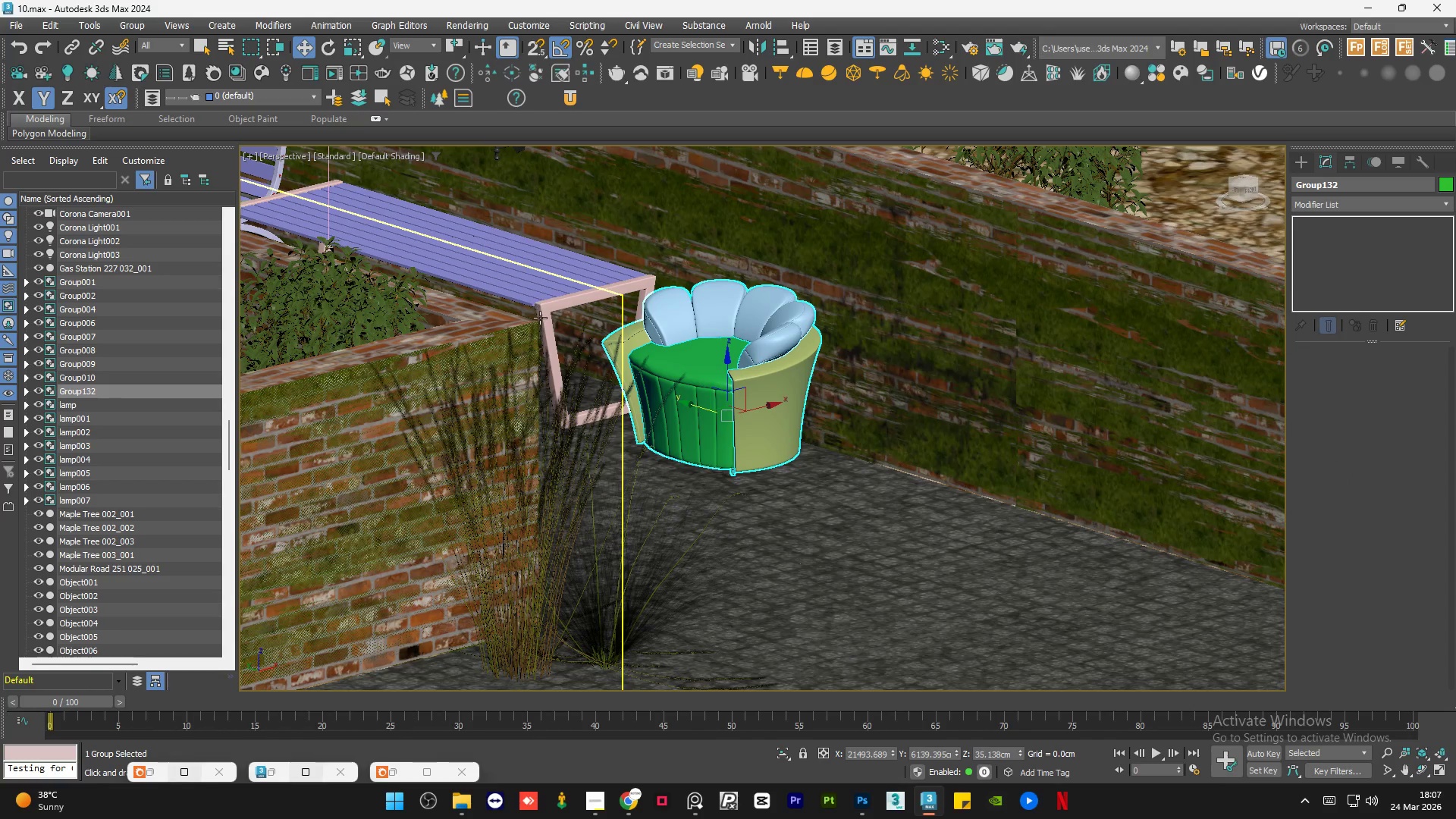 
scroll: coordinate [720, 425], scroll_direction: up, amount: 6.0
 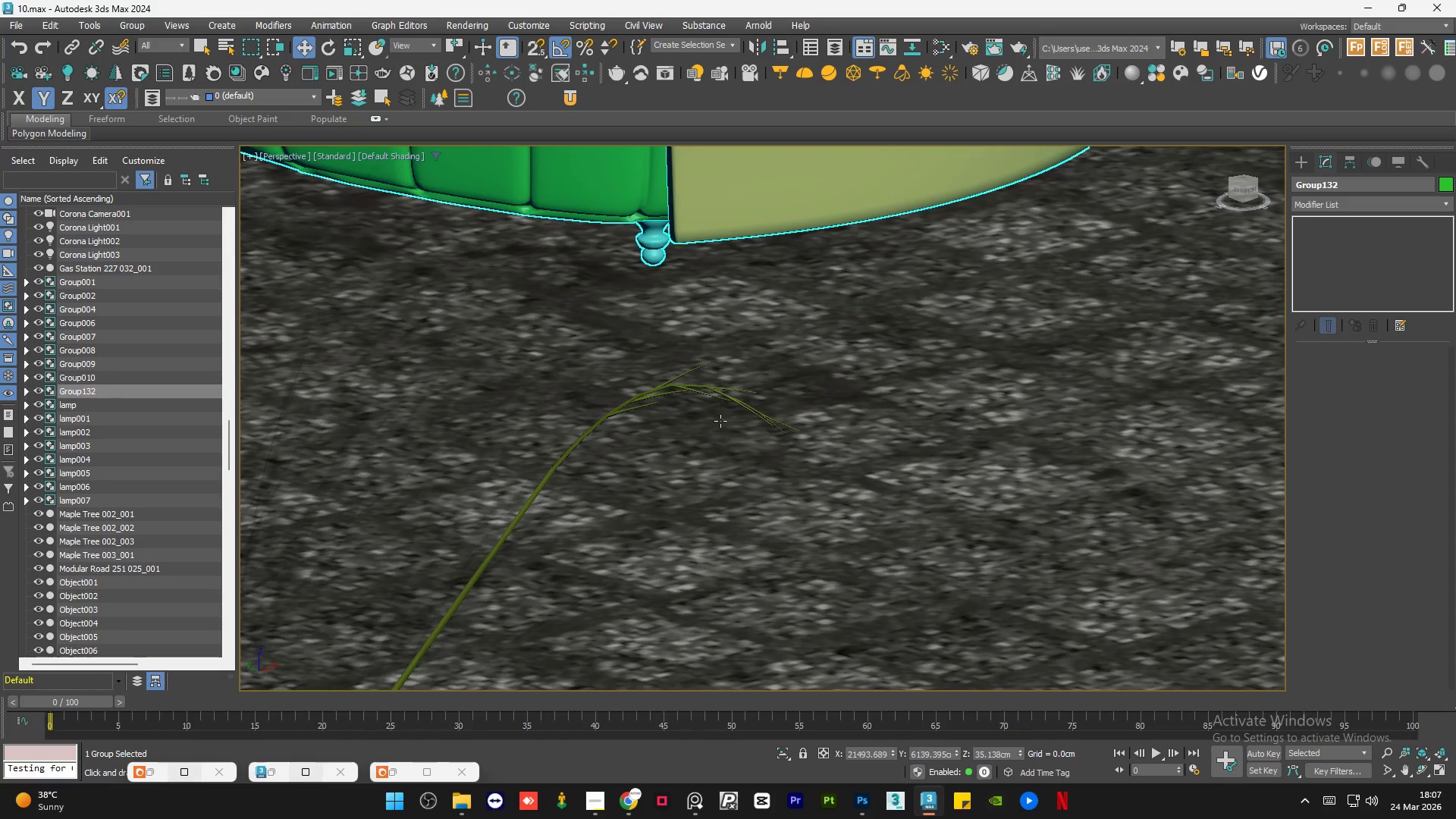 
scroll: coordinate [720, 421], scroll_direction: down, amount: 2.0
 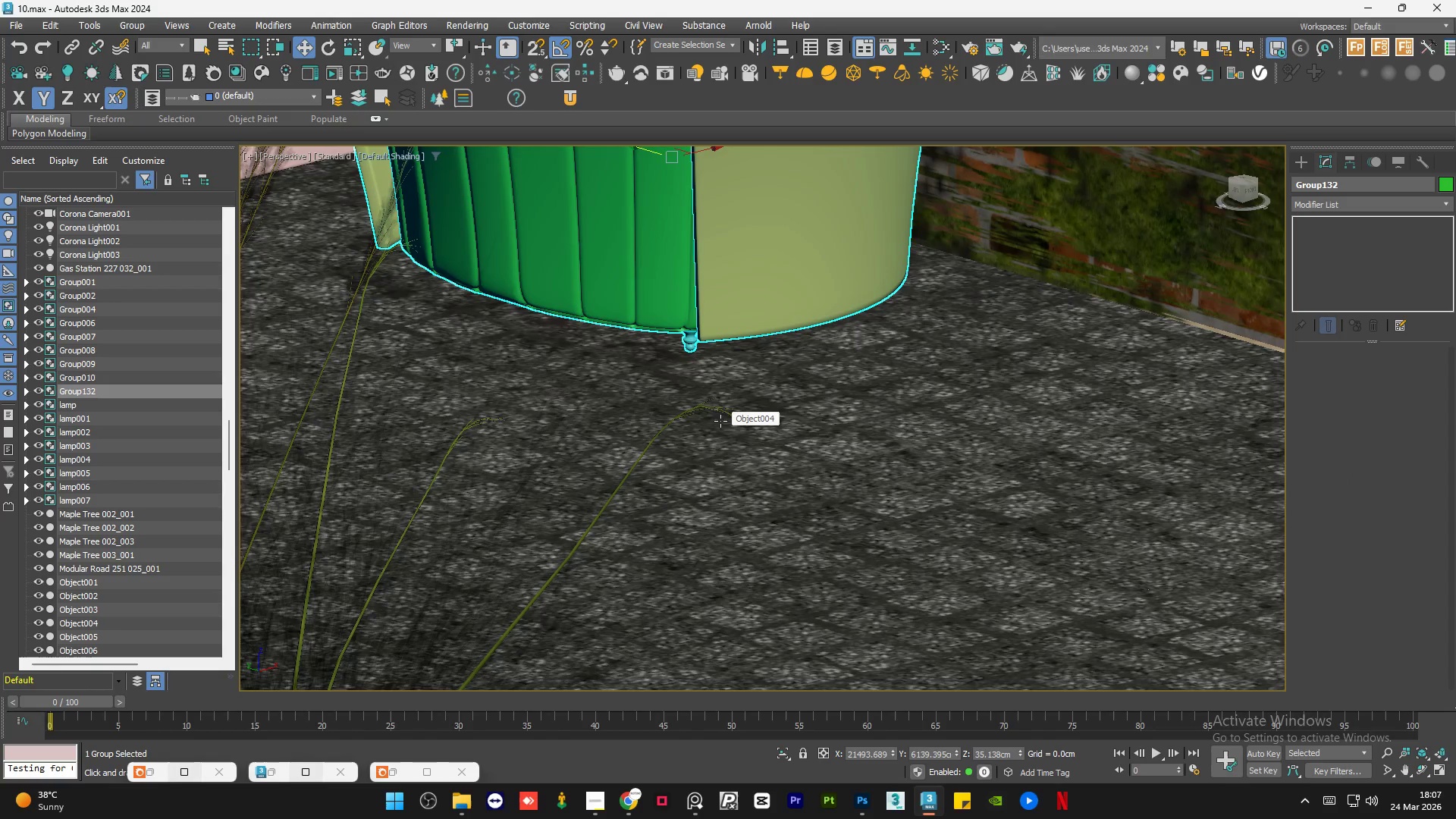 
key(Alt+W)
 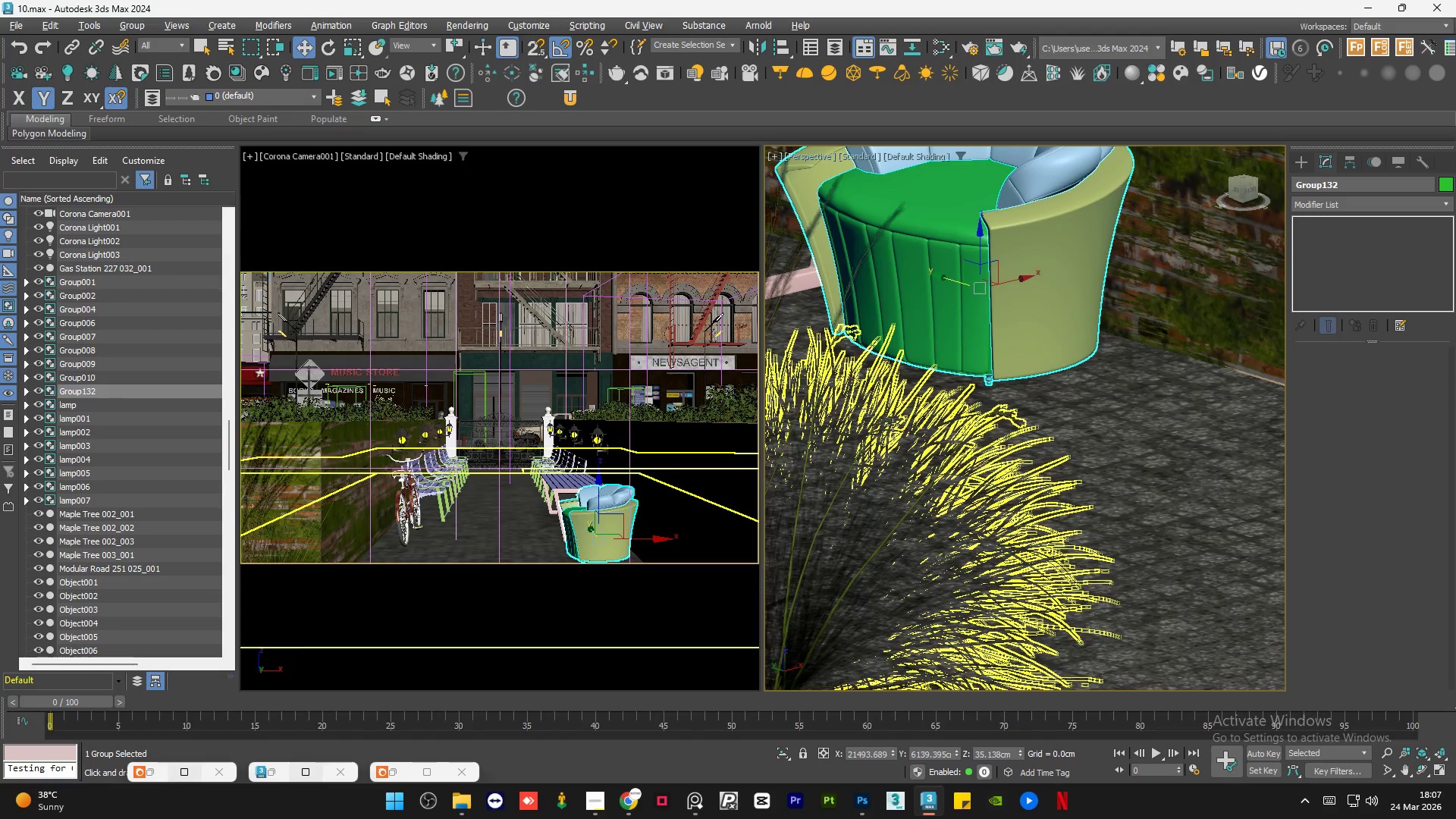 
hold_key(key=AltLeft, duration=0.62)
 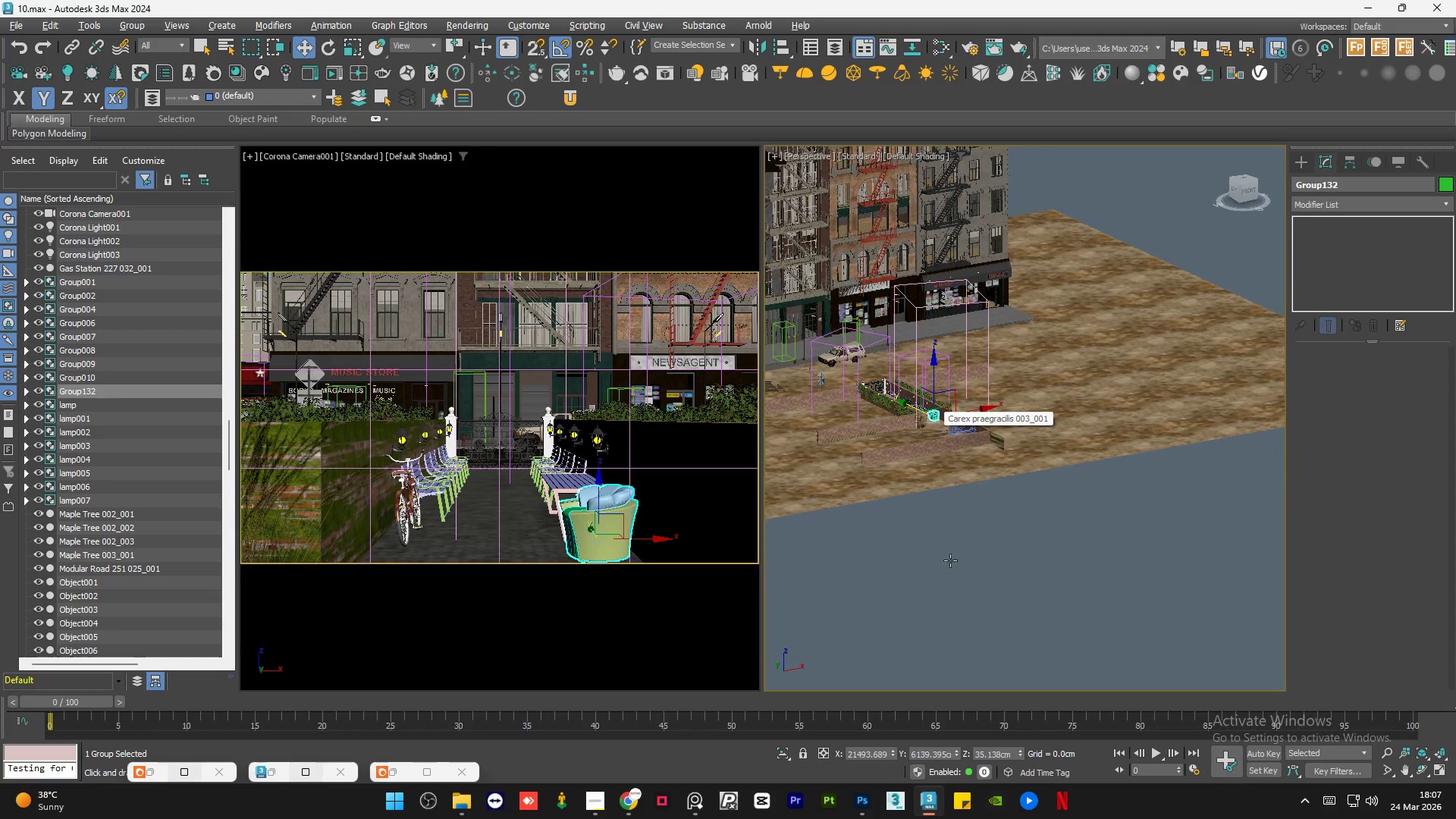 
scroll: coordinate [933, 421], scroll_direction: down, amount: 13.0
 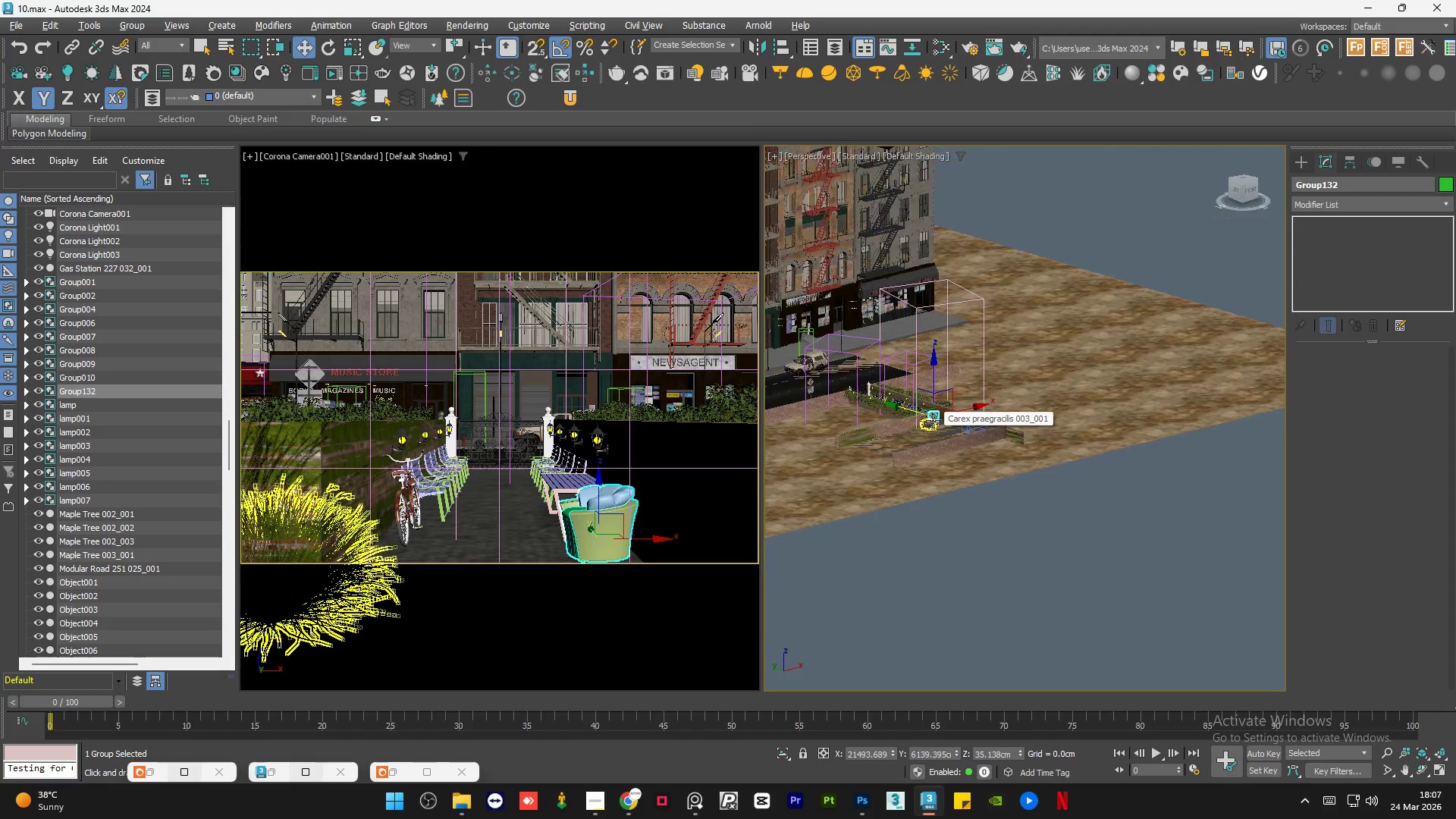 
left_click([950, 560])
 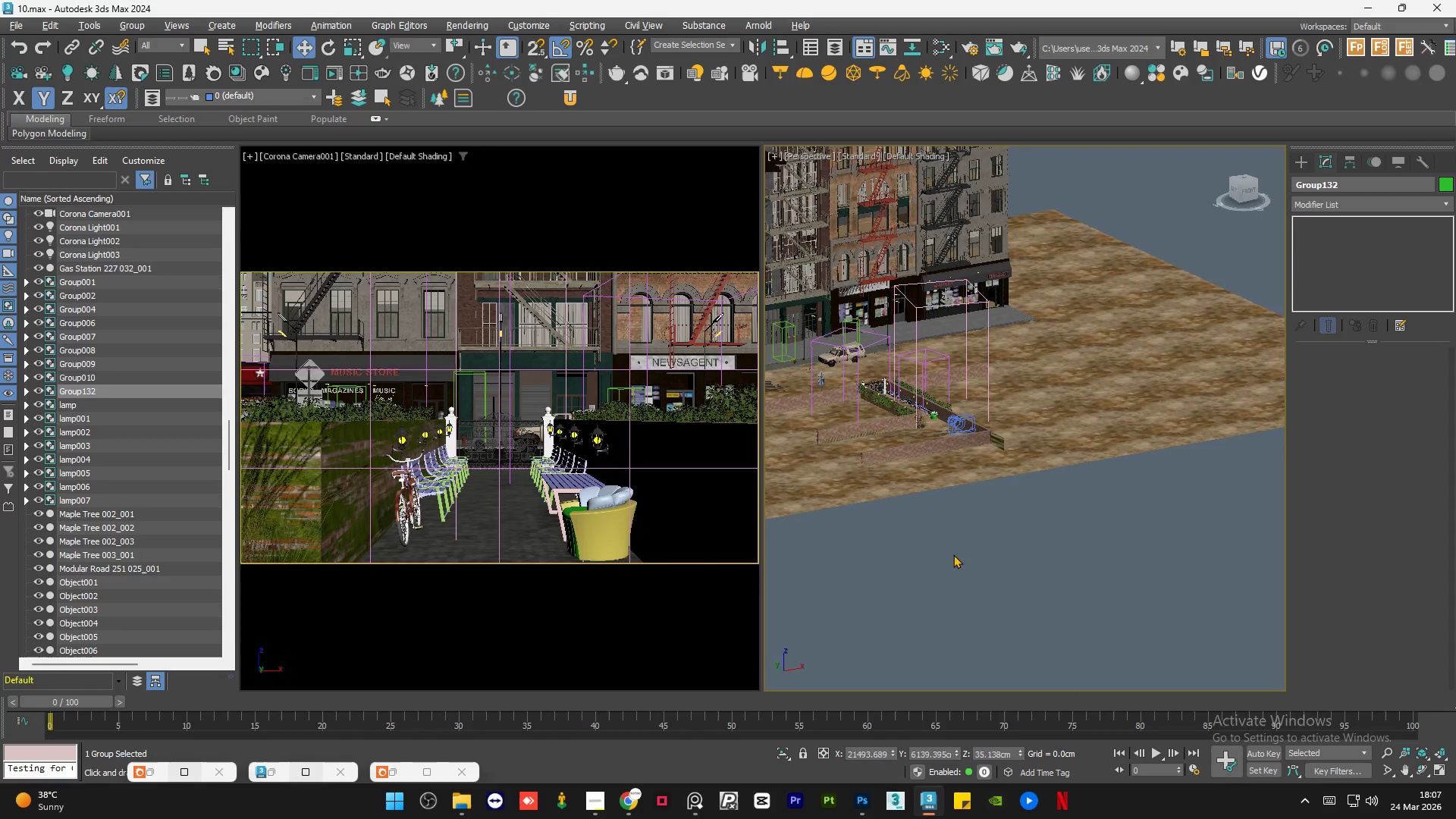 
hold_key(key=AltLeft, duration=0.77)
 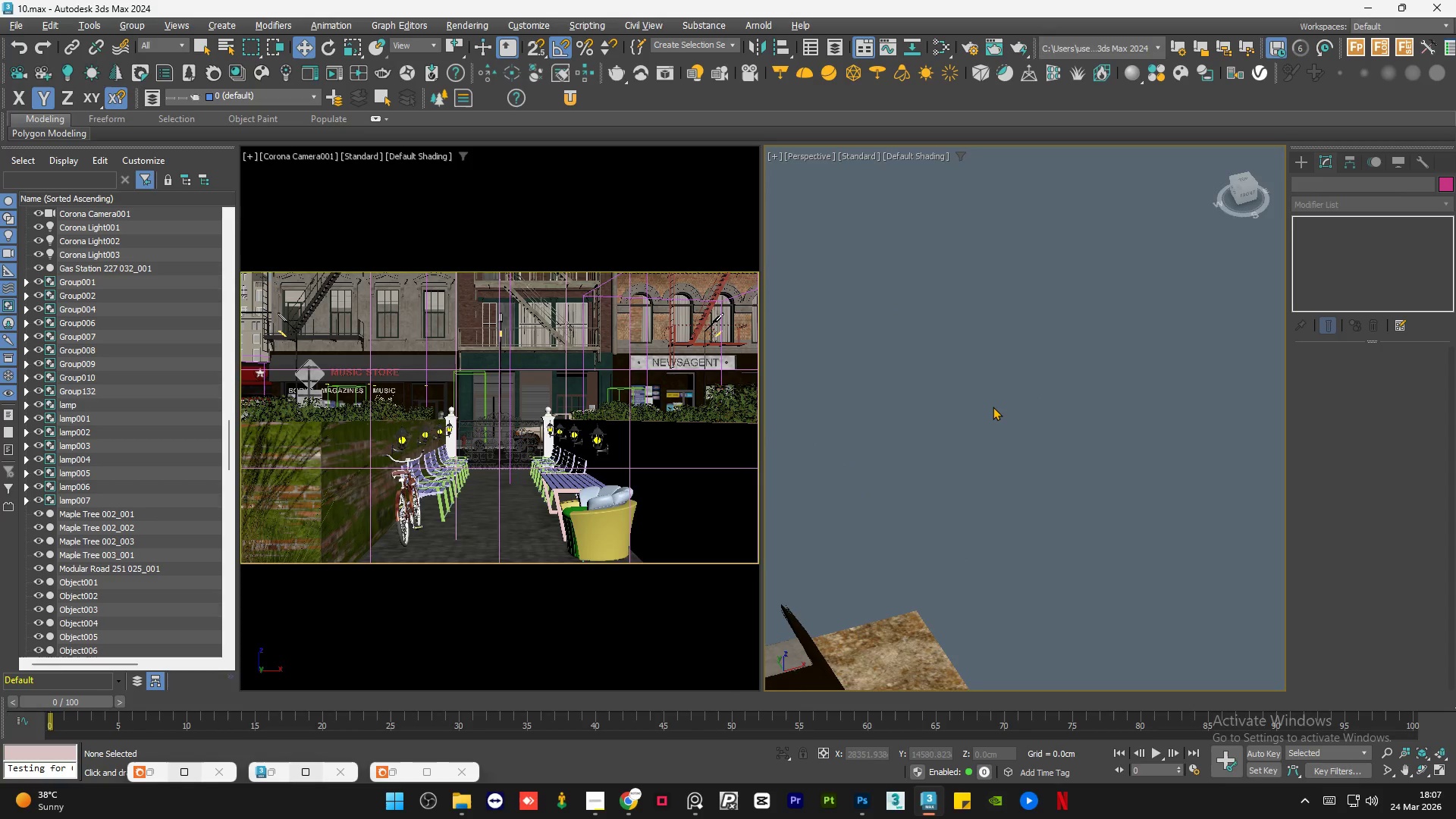 
scroll: coordinate [912, 485], scroll_direction: up, amount: 9.0
 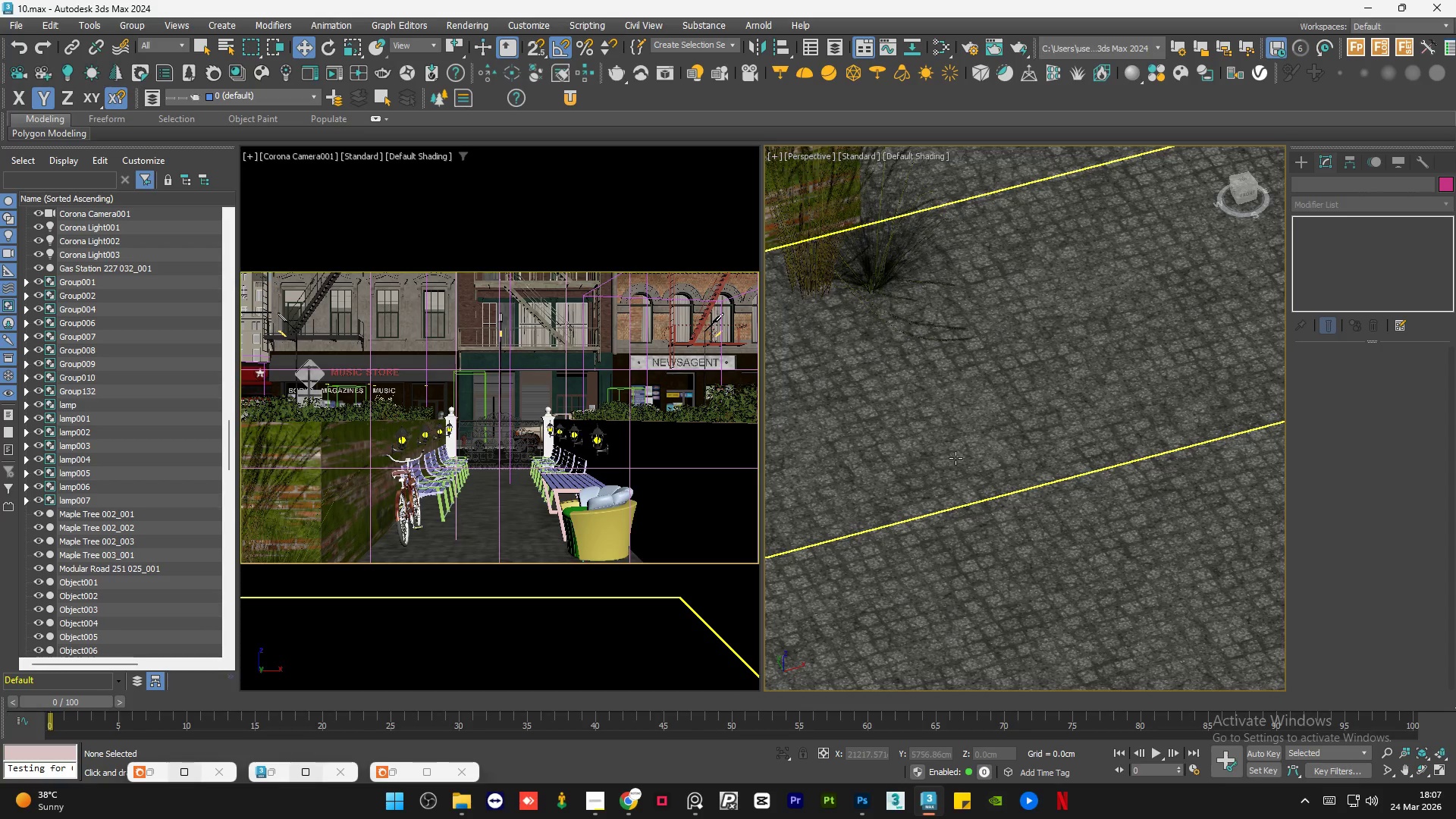 
scroll: coordinate [651, 445], scroll_direction: down, amount: 2.0
 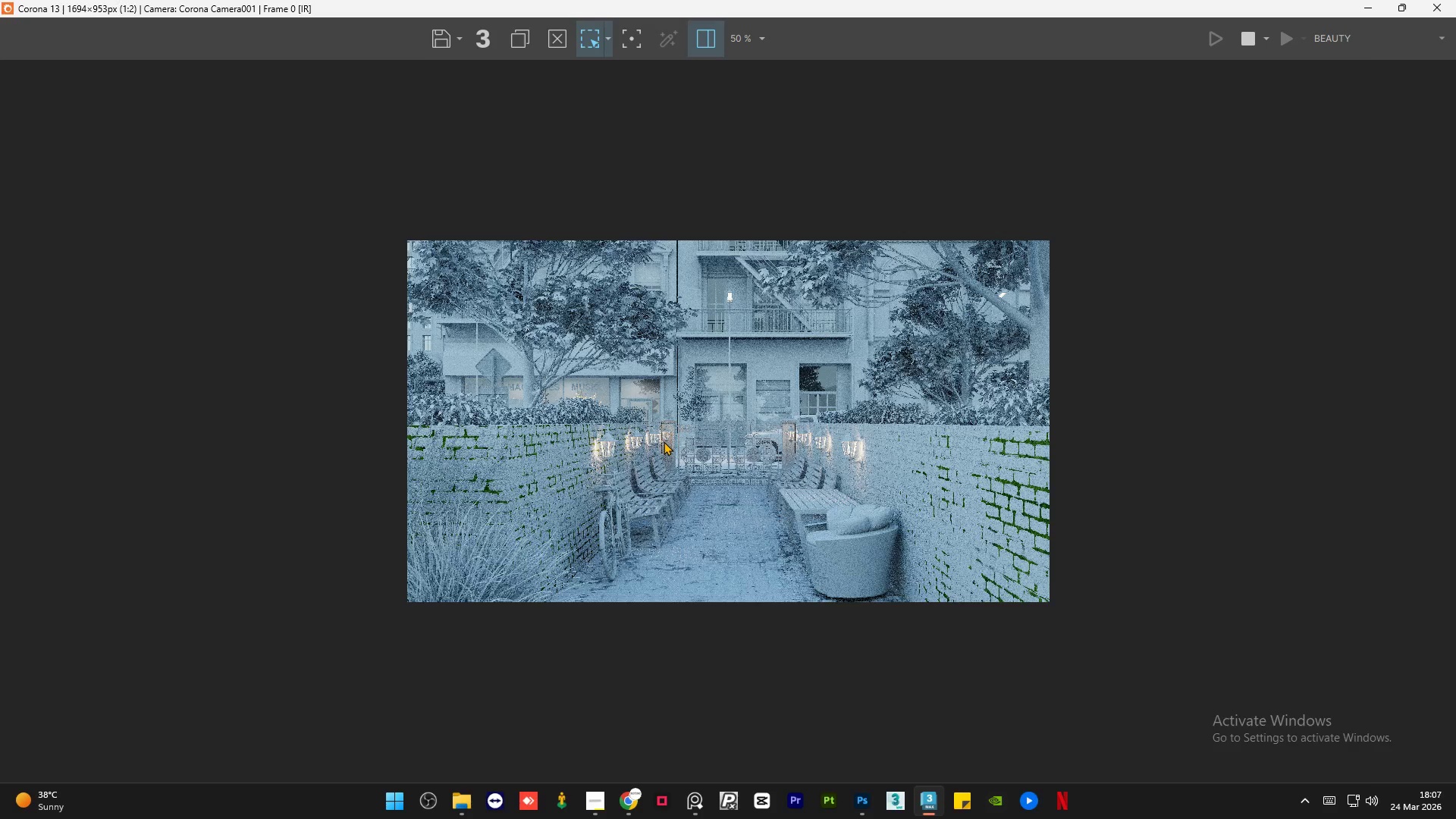 
scroll: coordinate [664, 441], scroll_direction: up, amount: 1.0
 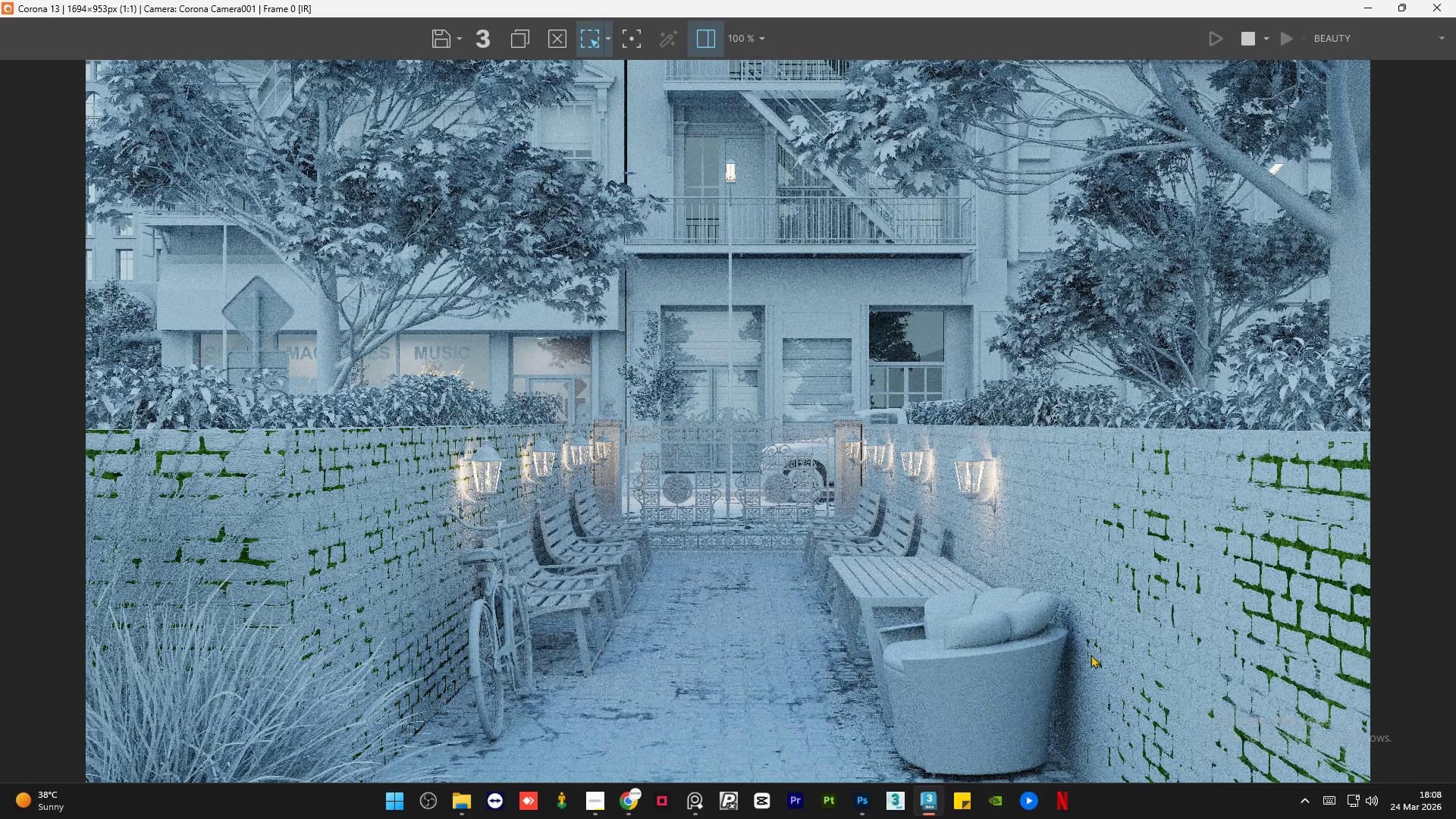 
scroll: coordinate [821, 635], scroll_direction: none, amount: 0.0
 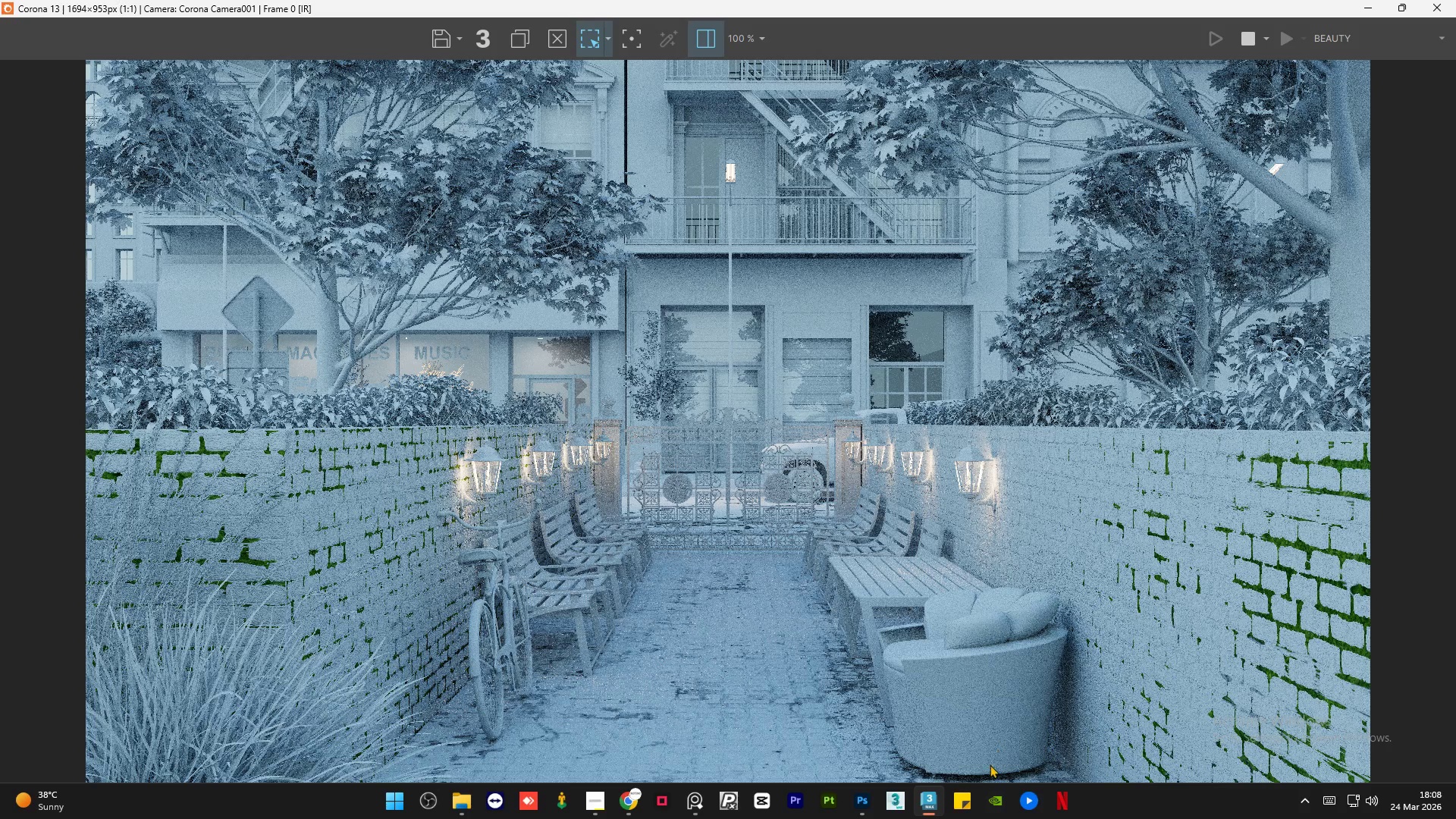 
scroll: coordinate [958, 763], scroll_direction: up, amount: 1.0
 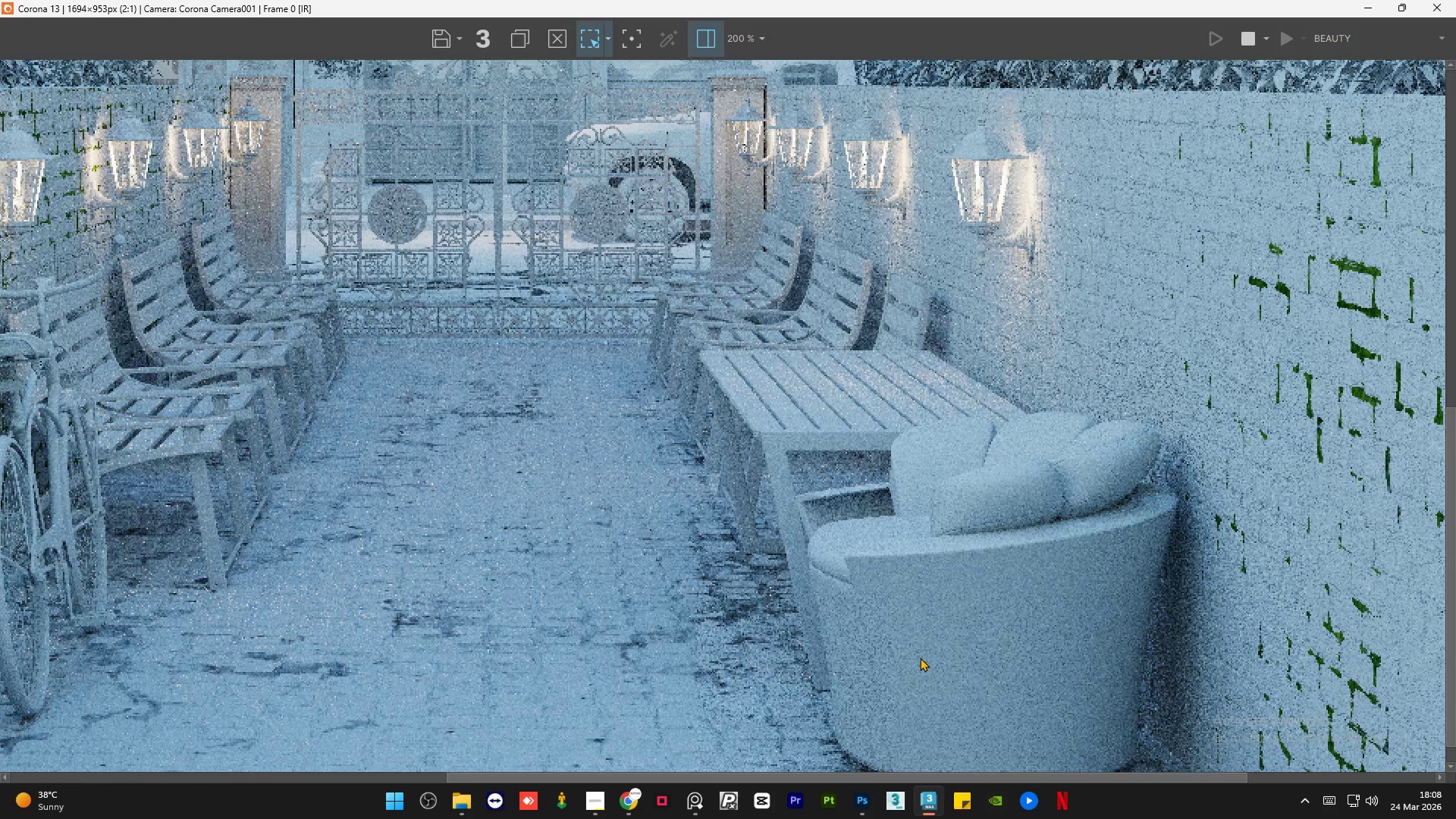 
scroll: coordinate [920, 657], scroll_direction: down, amount: 1.0
 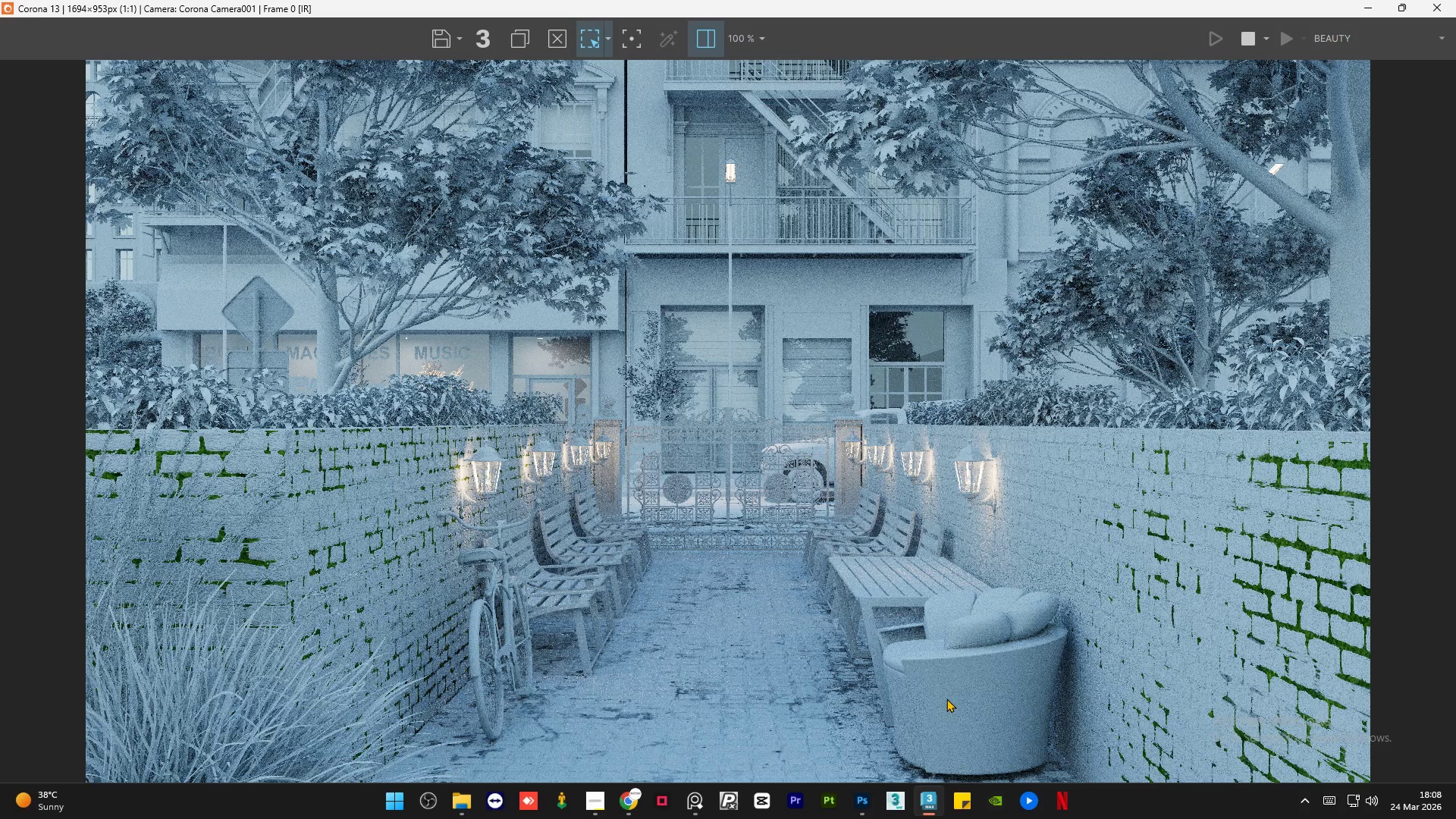 
scroll: coordinate [946, 698], scroll_direction: up, amount: 1.0
 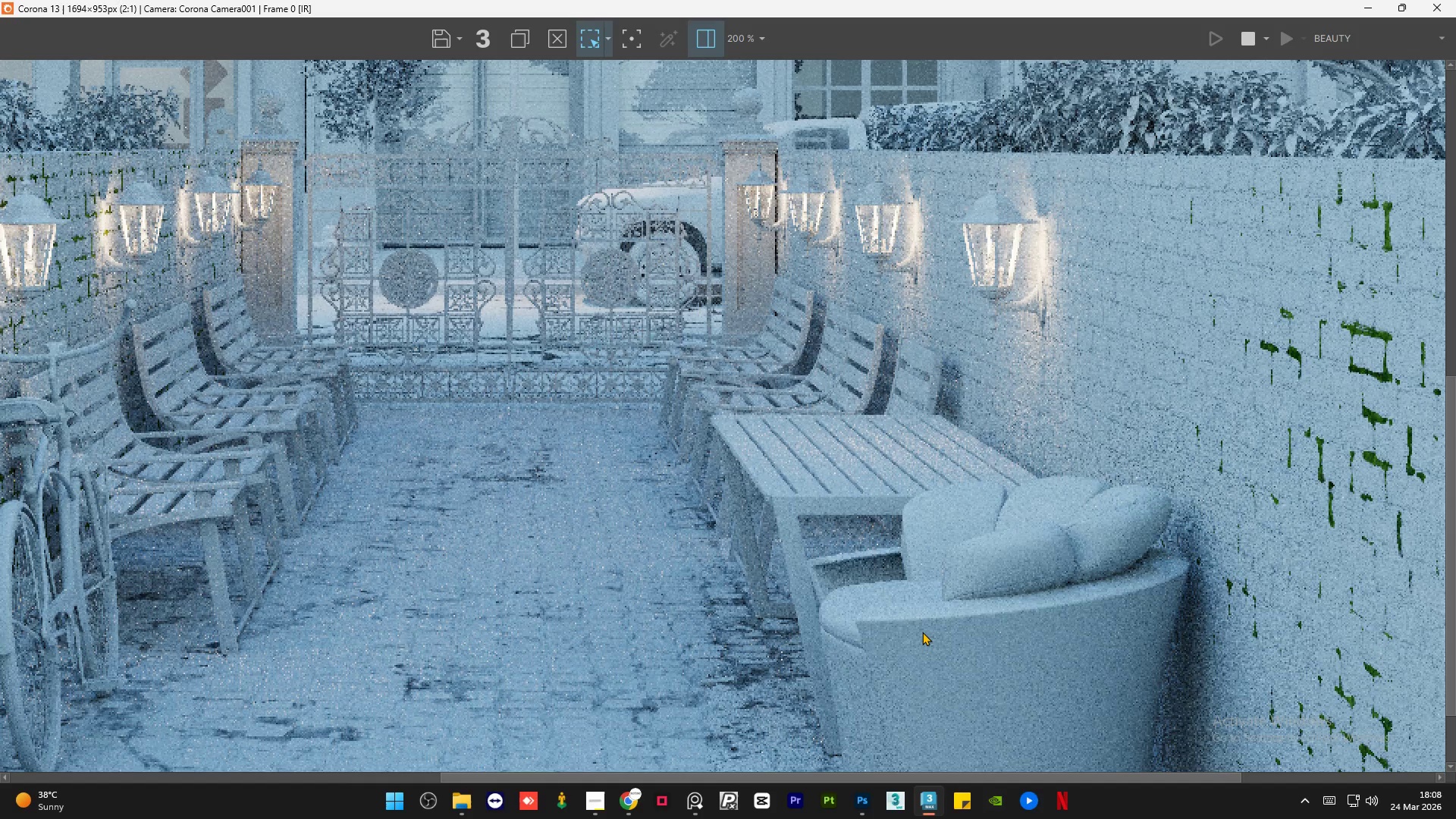 
scroll: coordinate [922, 632], scroll_direction: down, amount: 1.0
 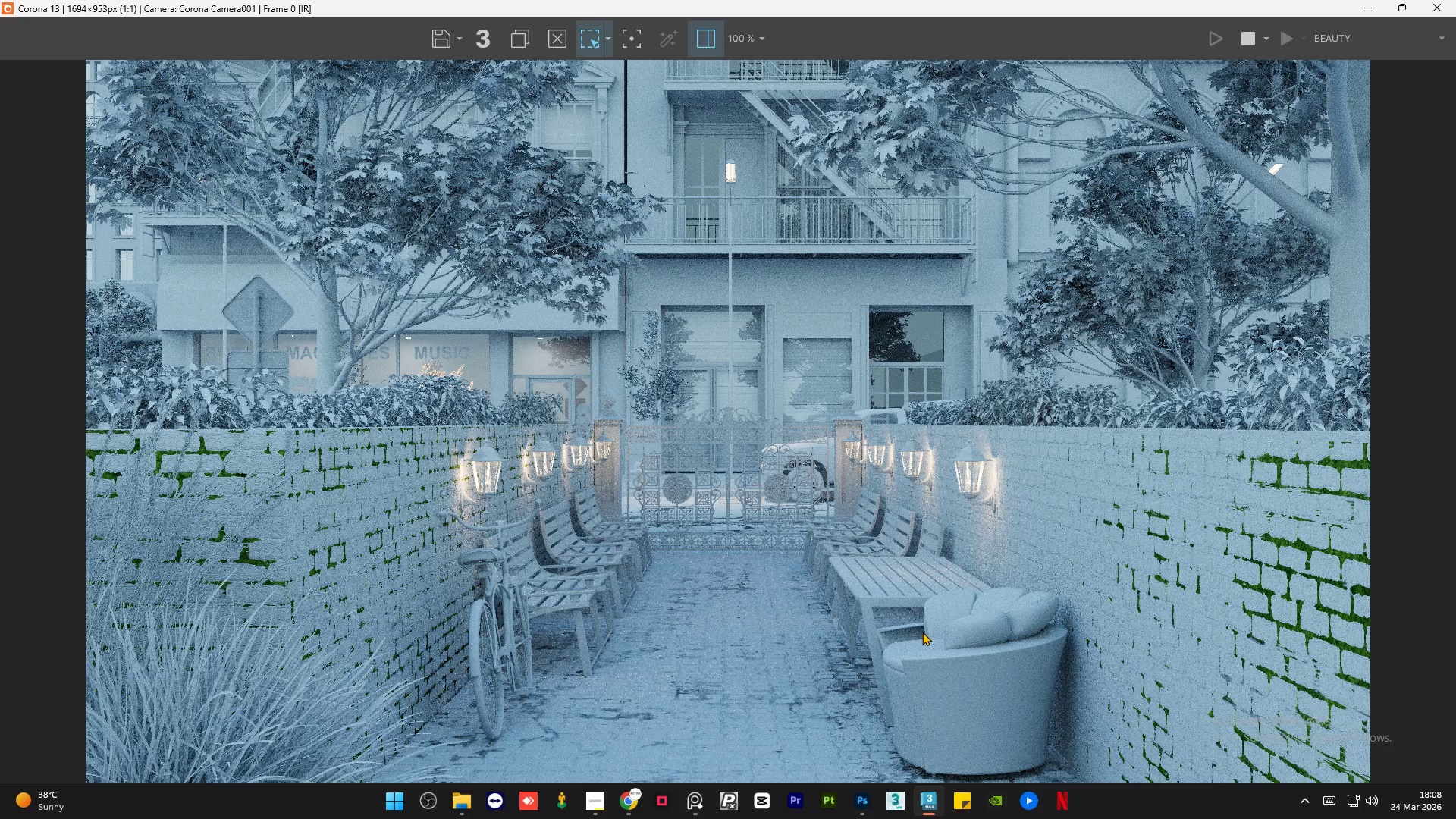 
wait(8.45)
 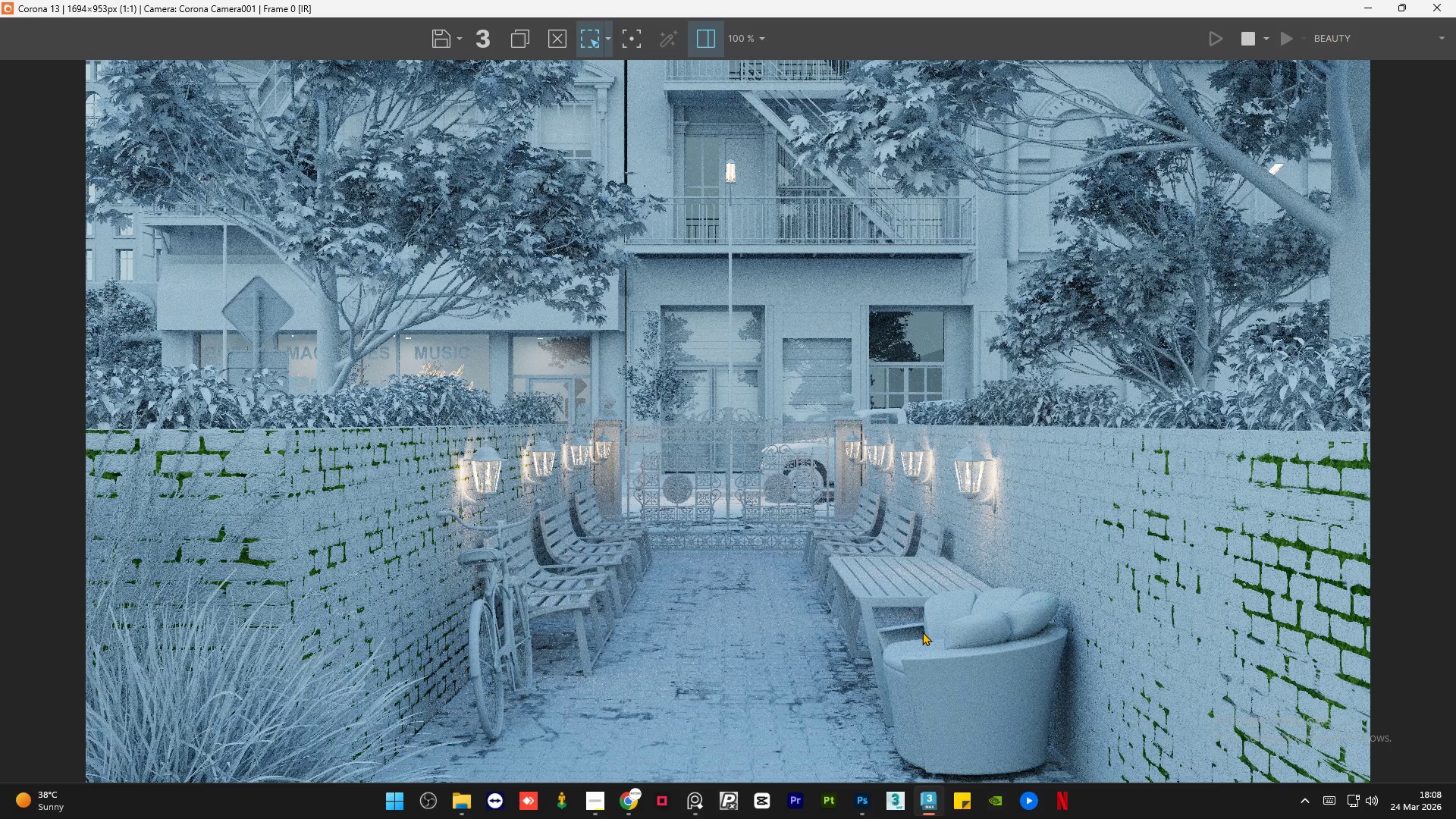 
scroll: coordinate [886, 632], scroll_direction: down, amount: 1.0
 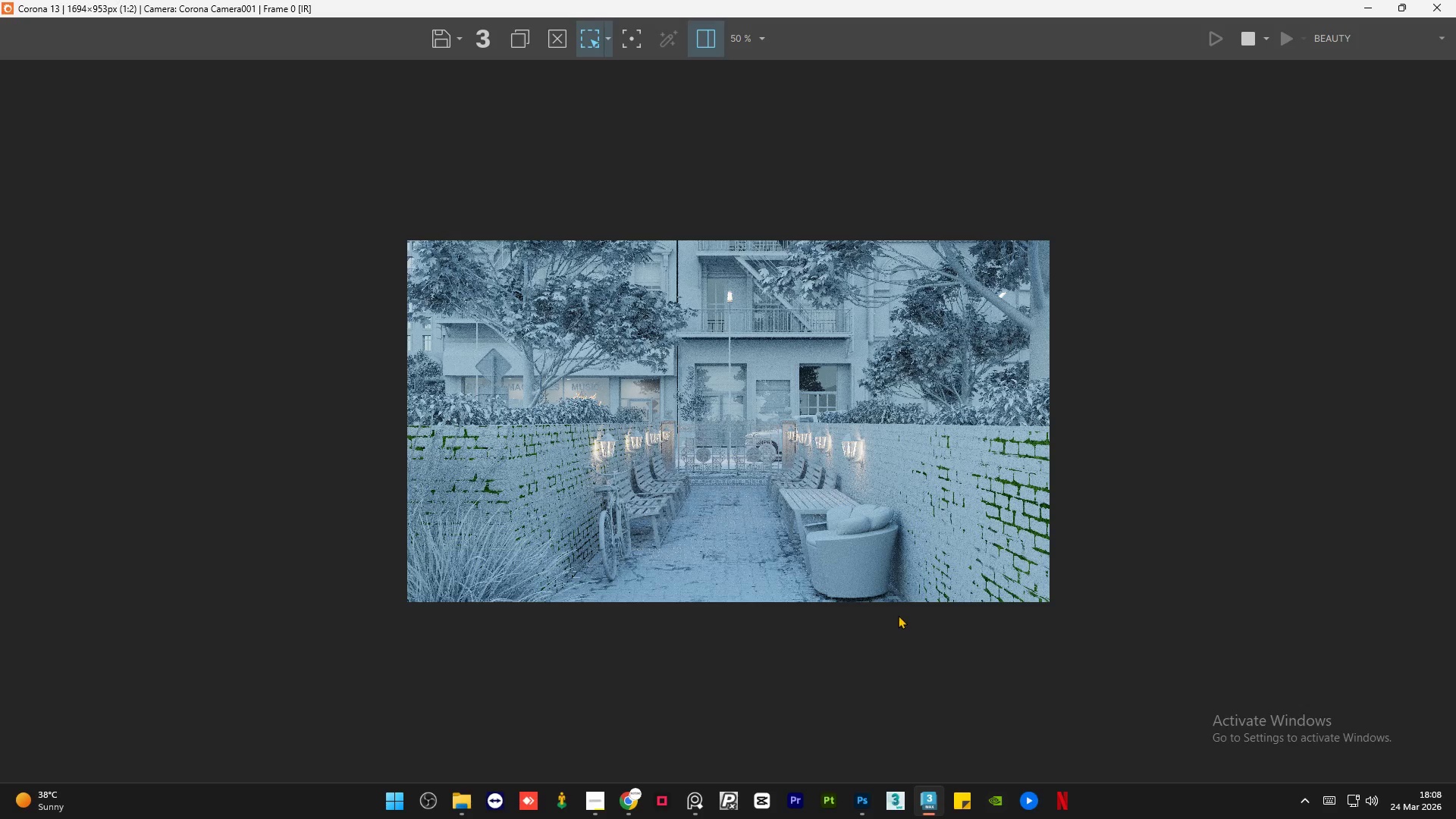 
scroll: coordinate [915, 637], scroll_direction: up, amount: 2.0
 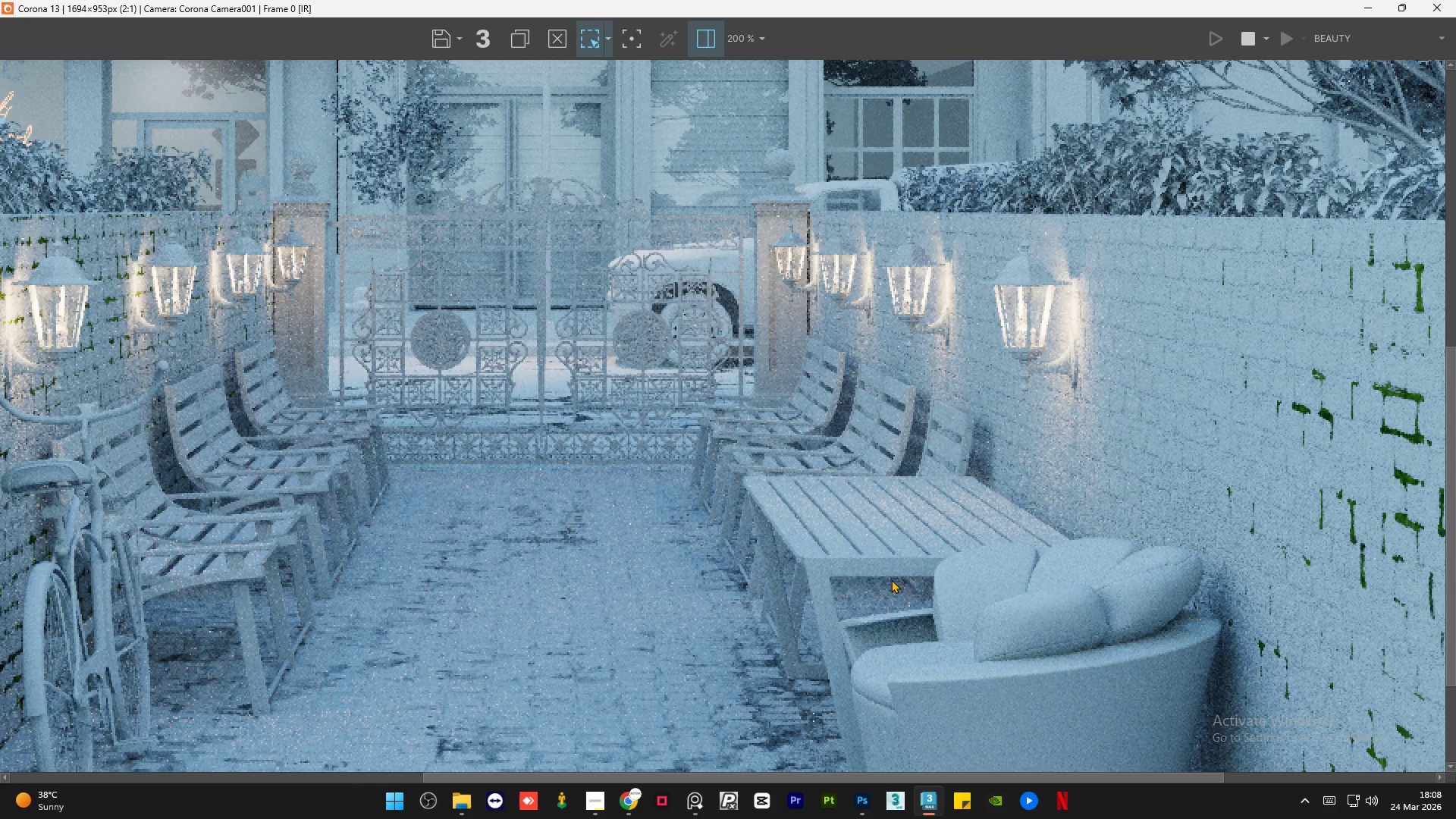 
scroll: coordinate [786, 488], scroll_direction: down, amount: 2.0
 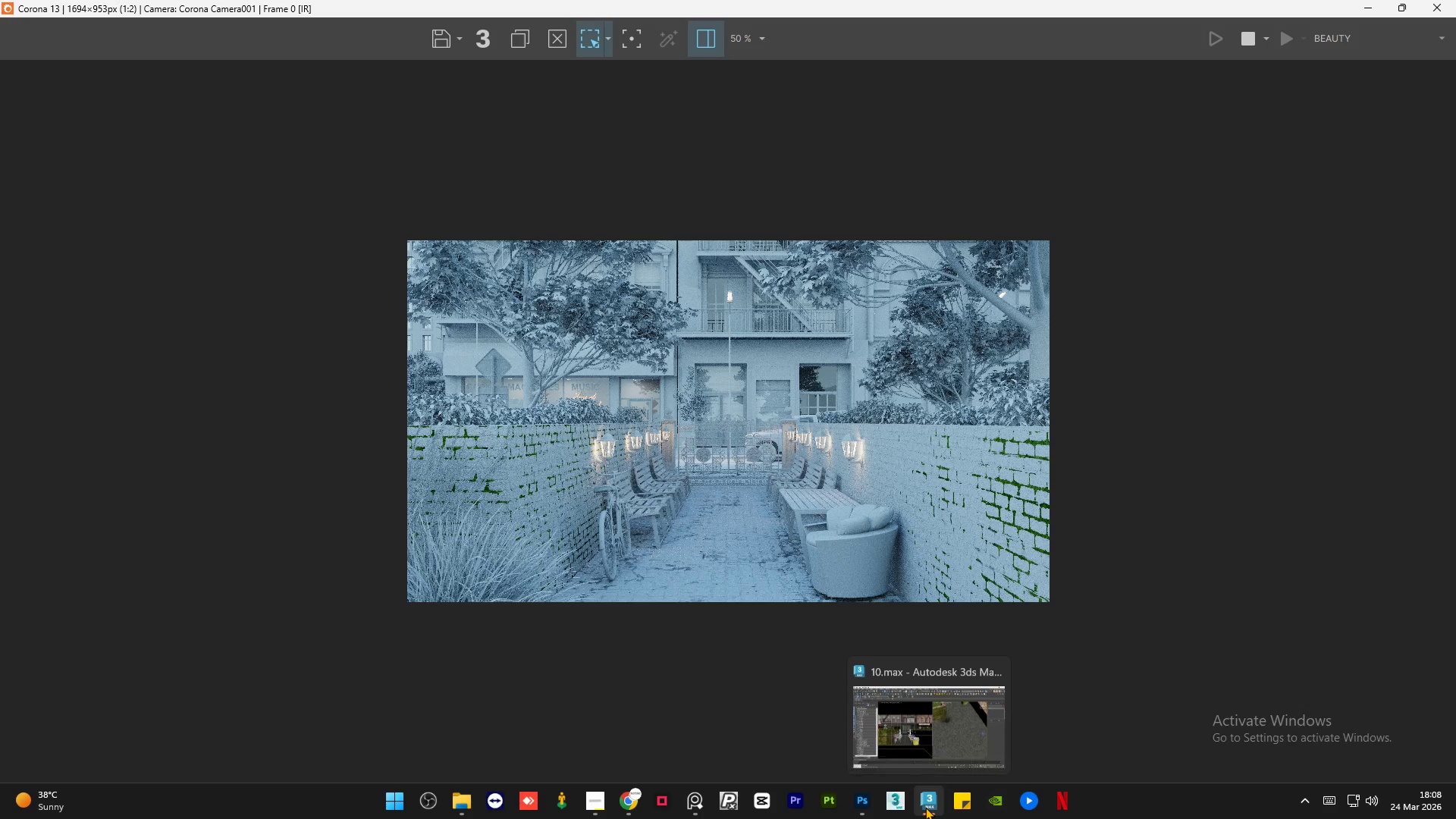 
left_click([925, 807])
 